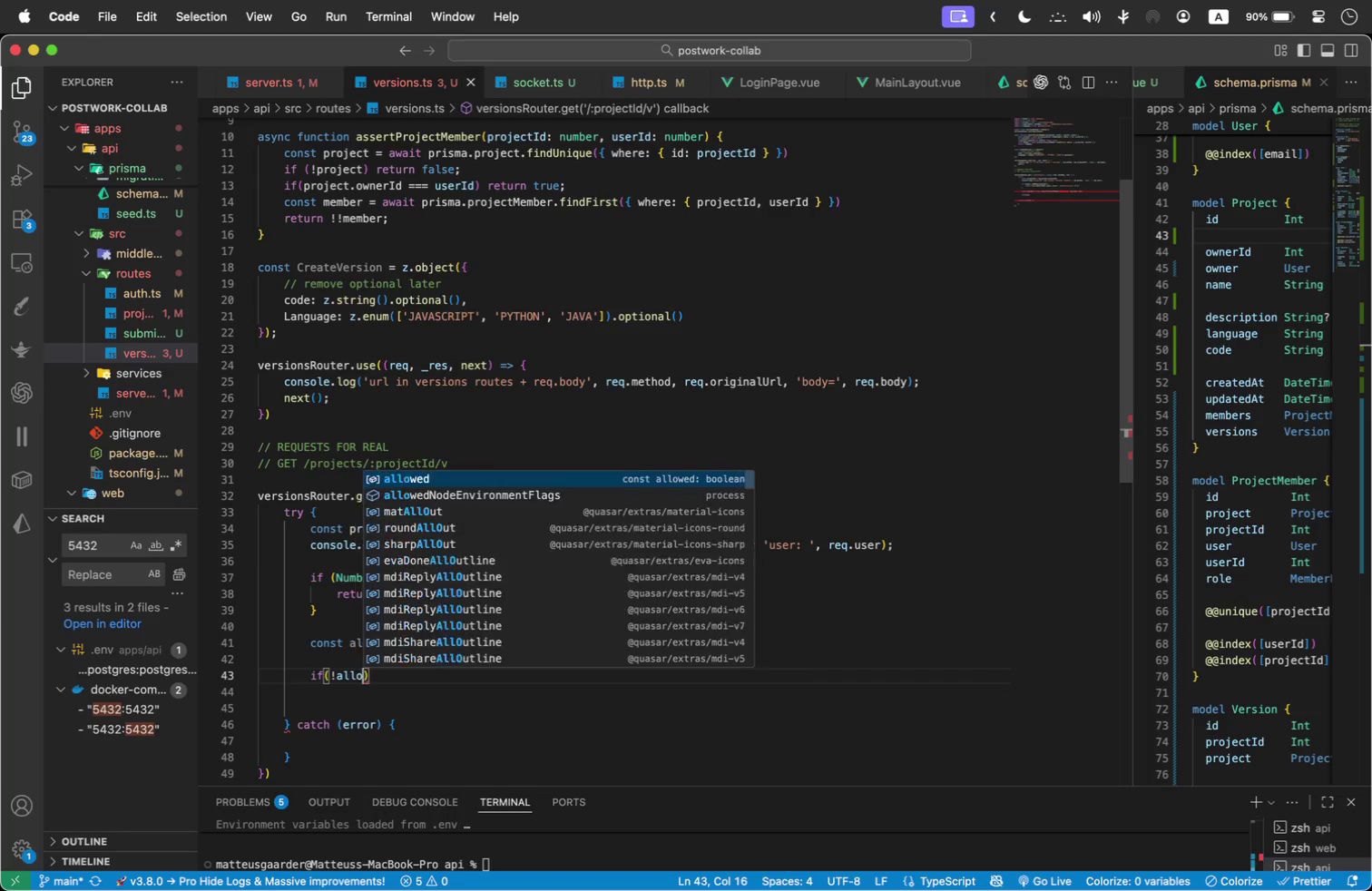 
key(ArrowRight)
 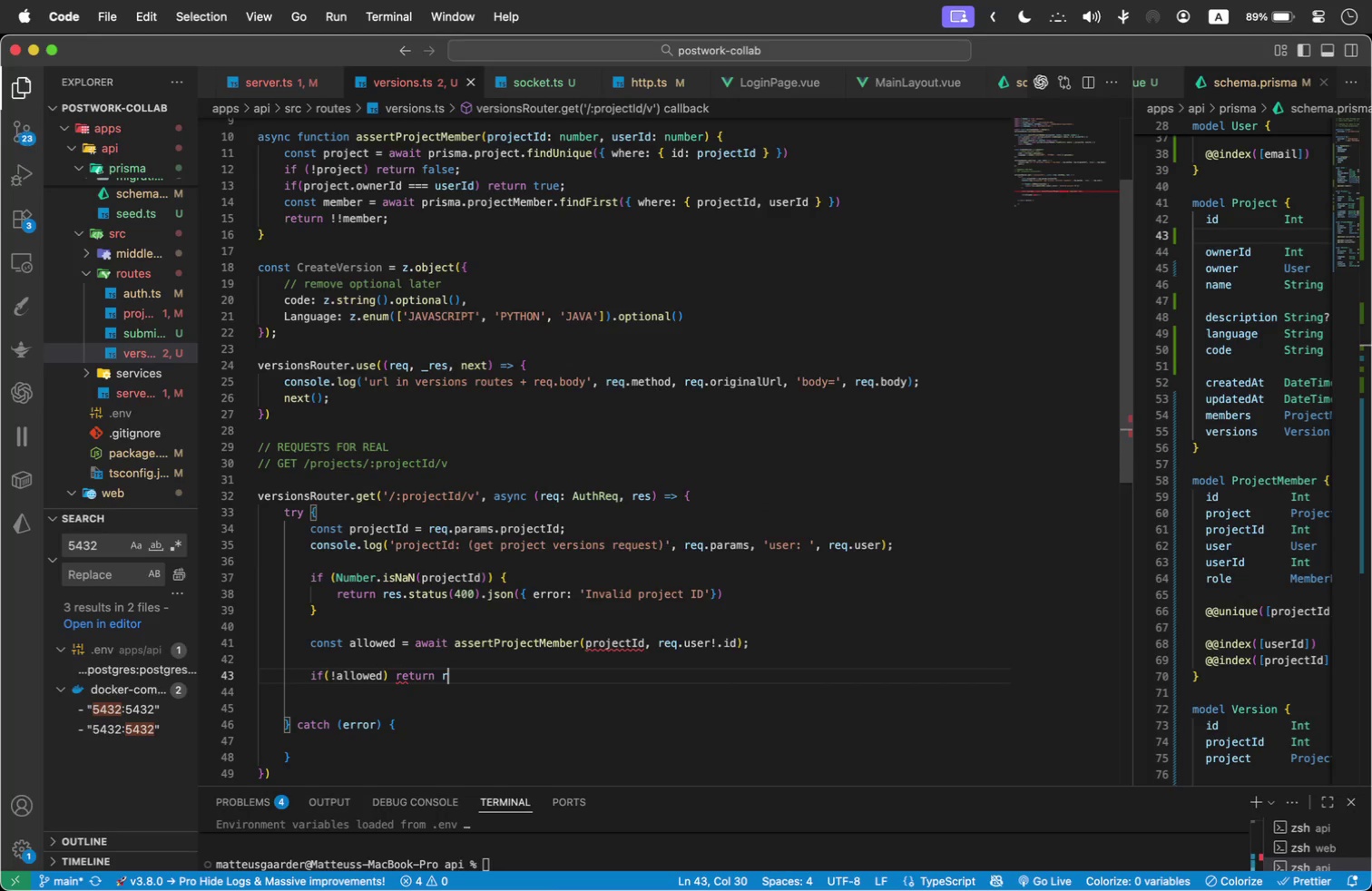 
type( return res.status(403)
 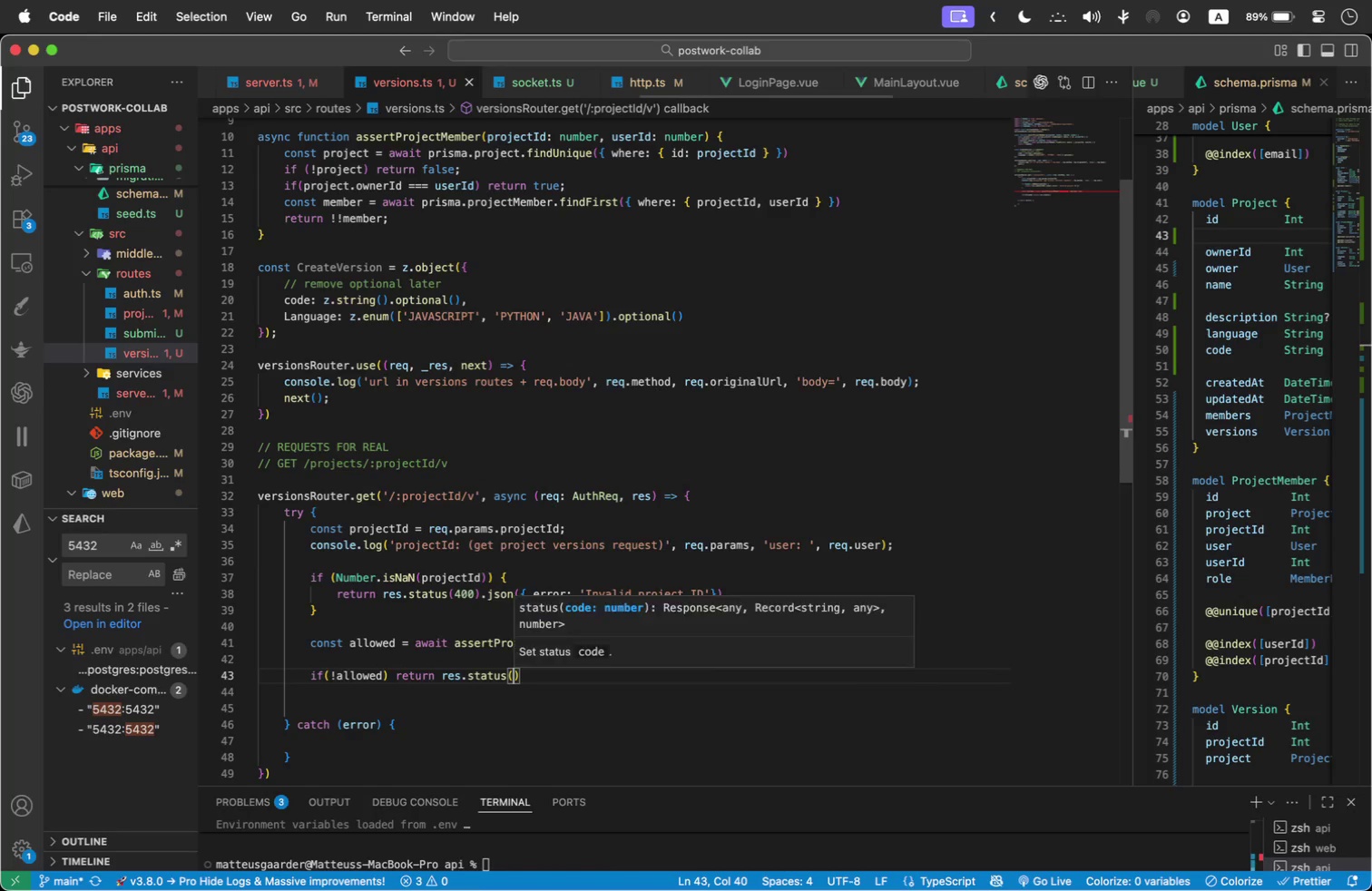 
key(ArrowRight)
 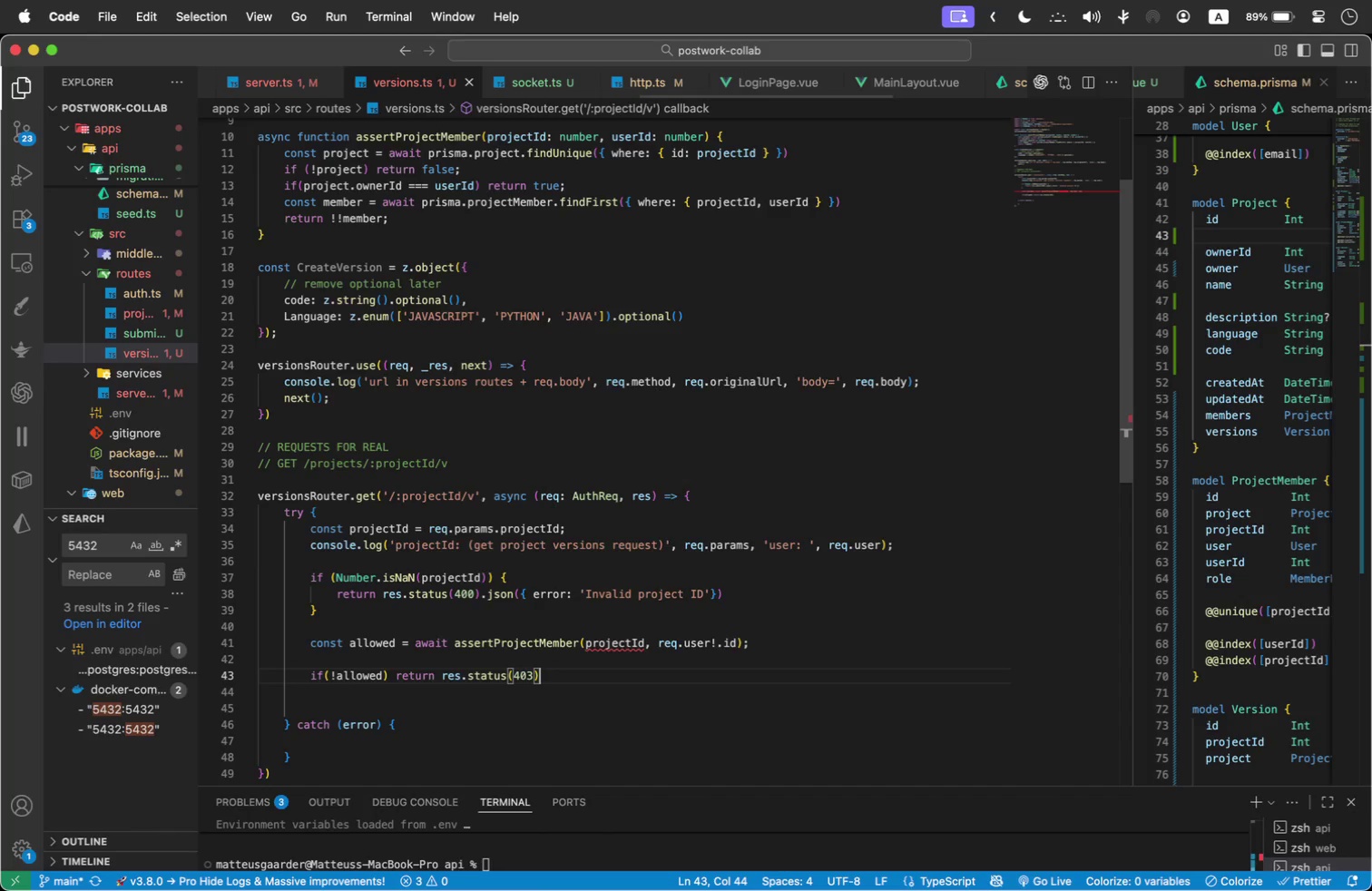 
type(.json({ error: 'Forbidden )
 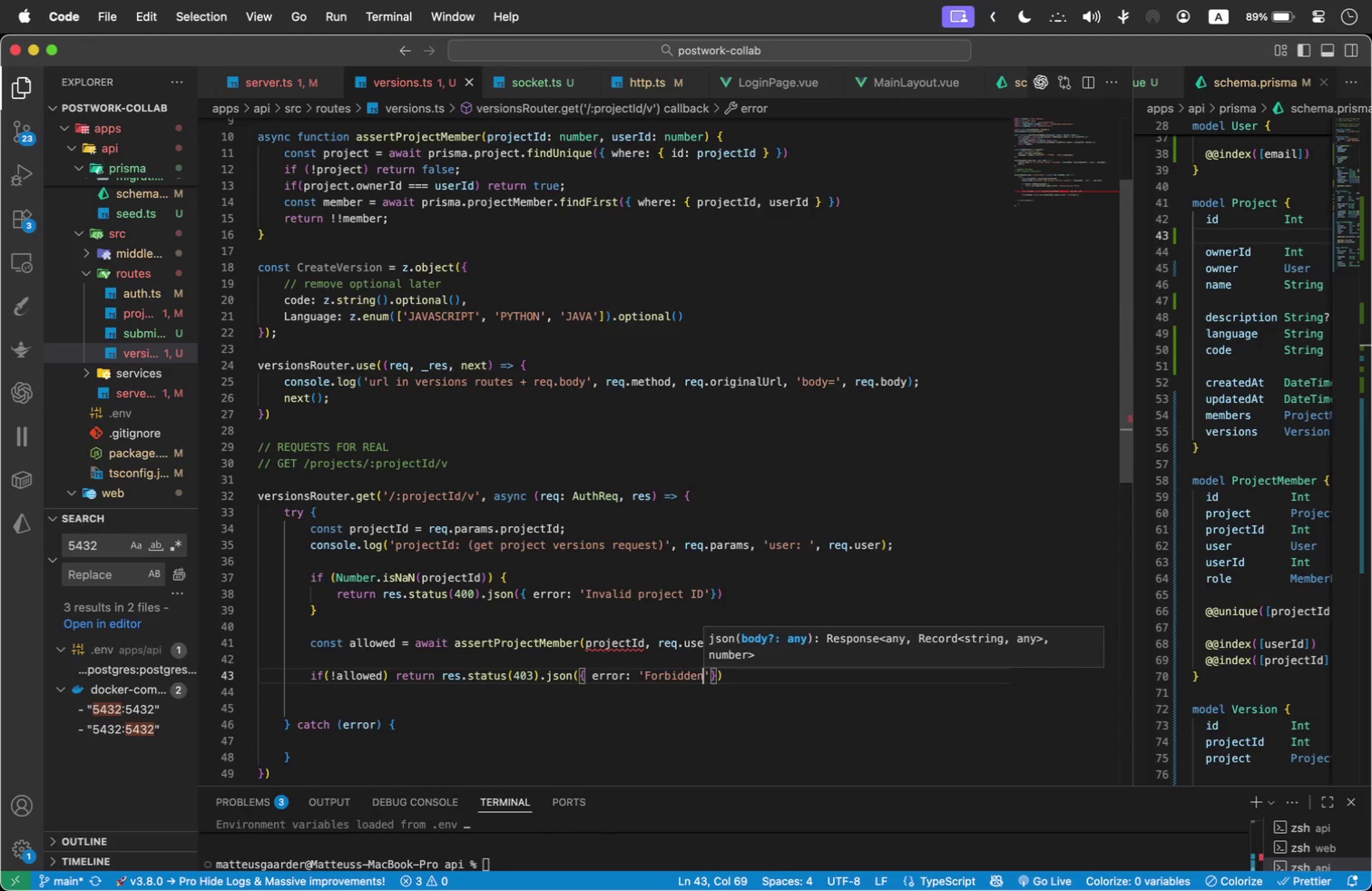 
 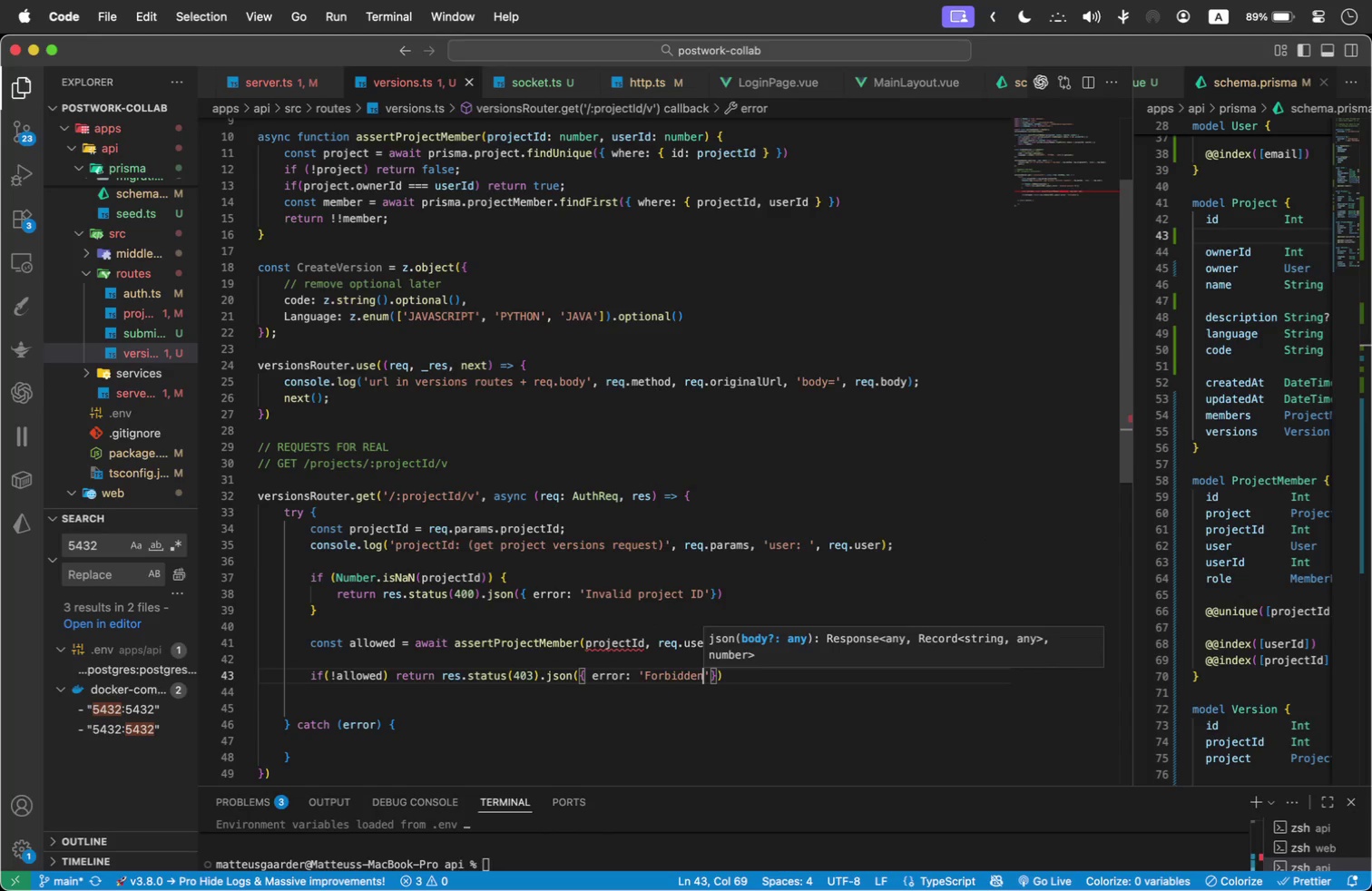 
key(ArrowRight)
 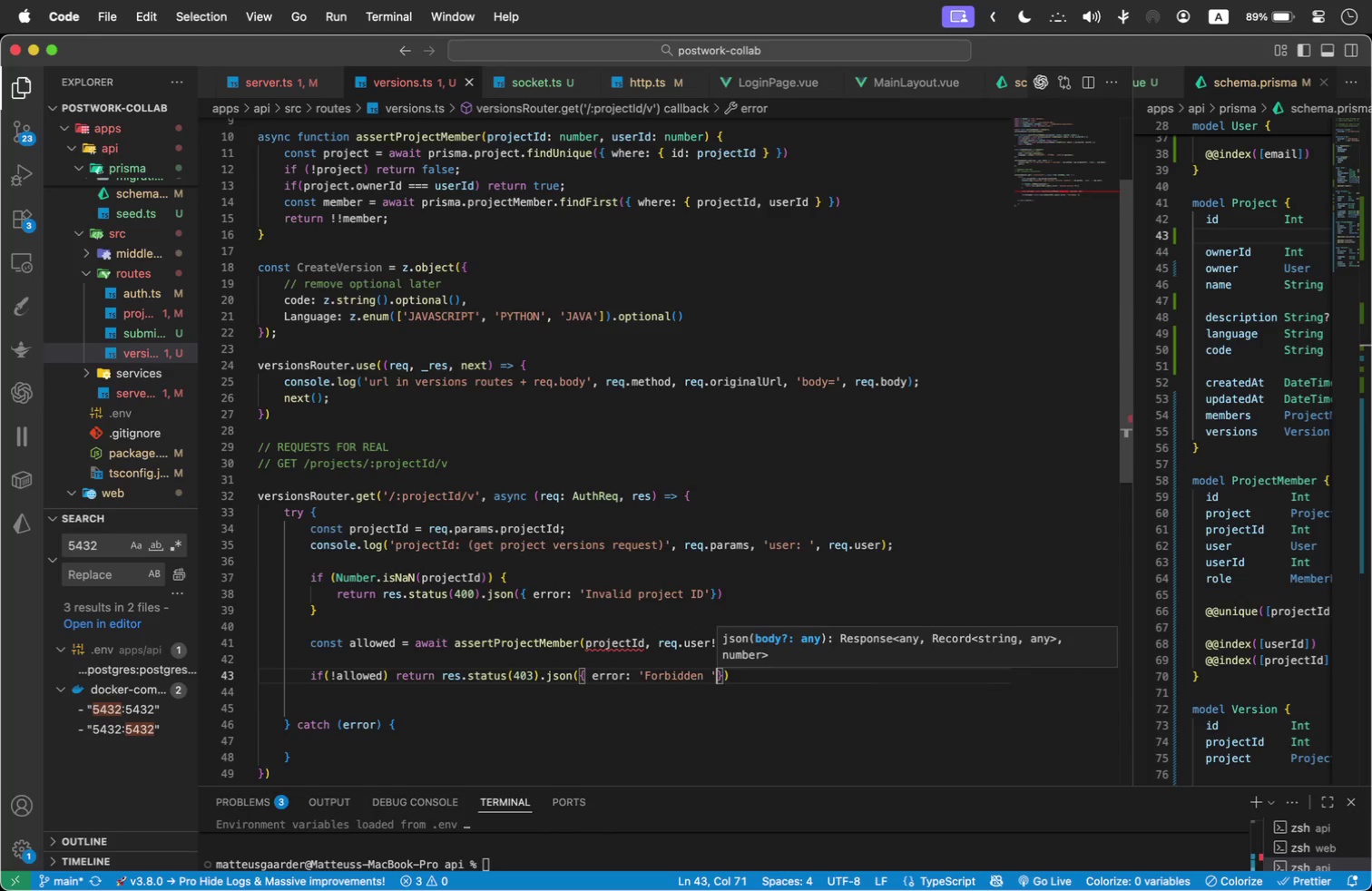 
key(ArrowRight)
 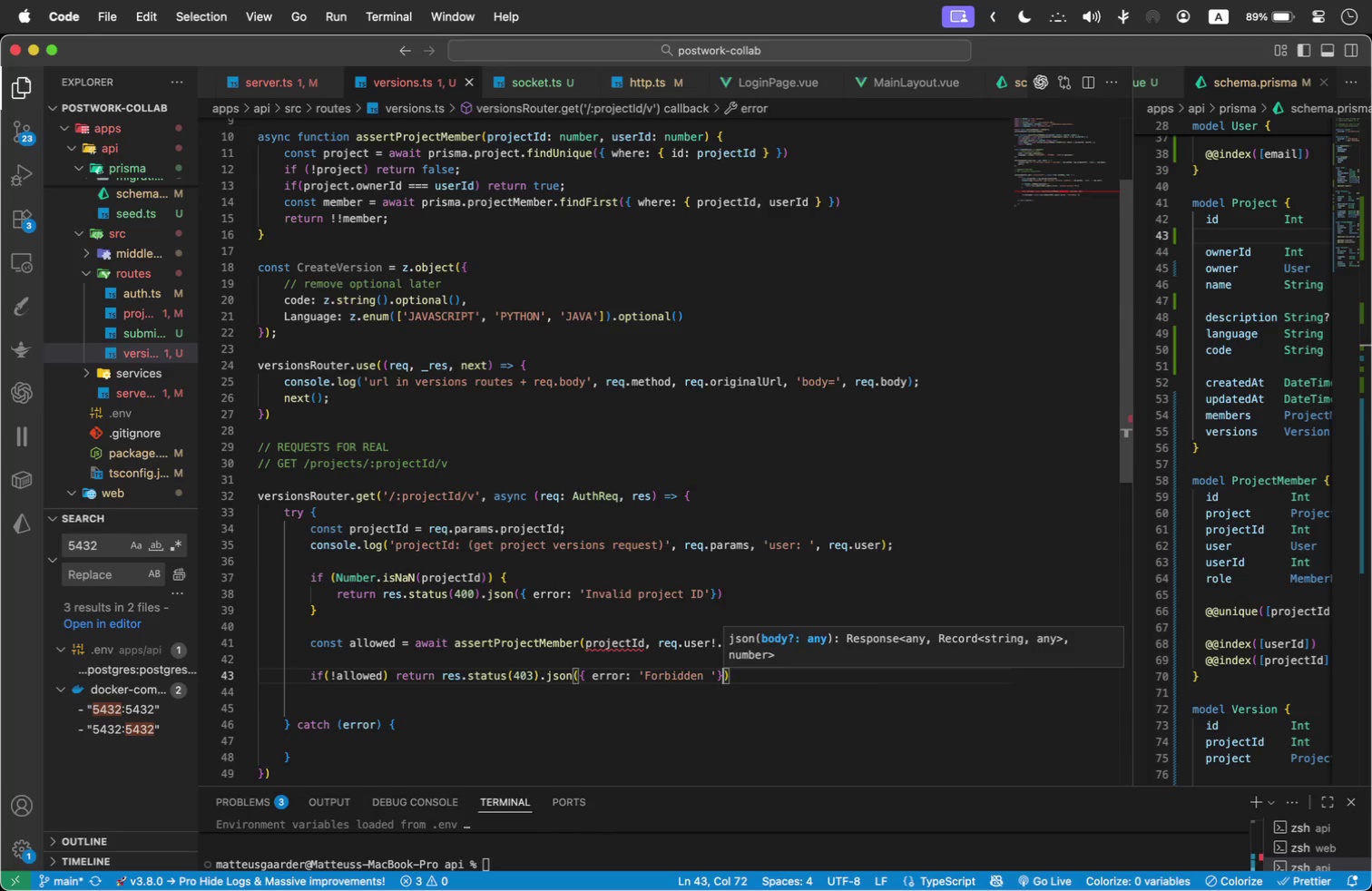 
key(ArrowRight)
 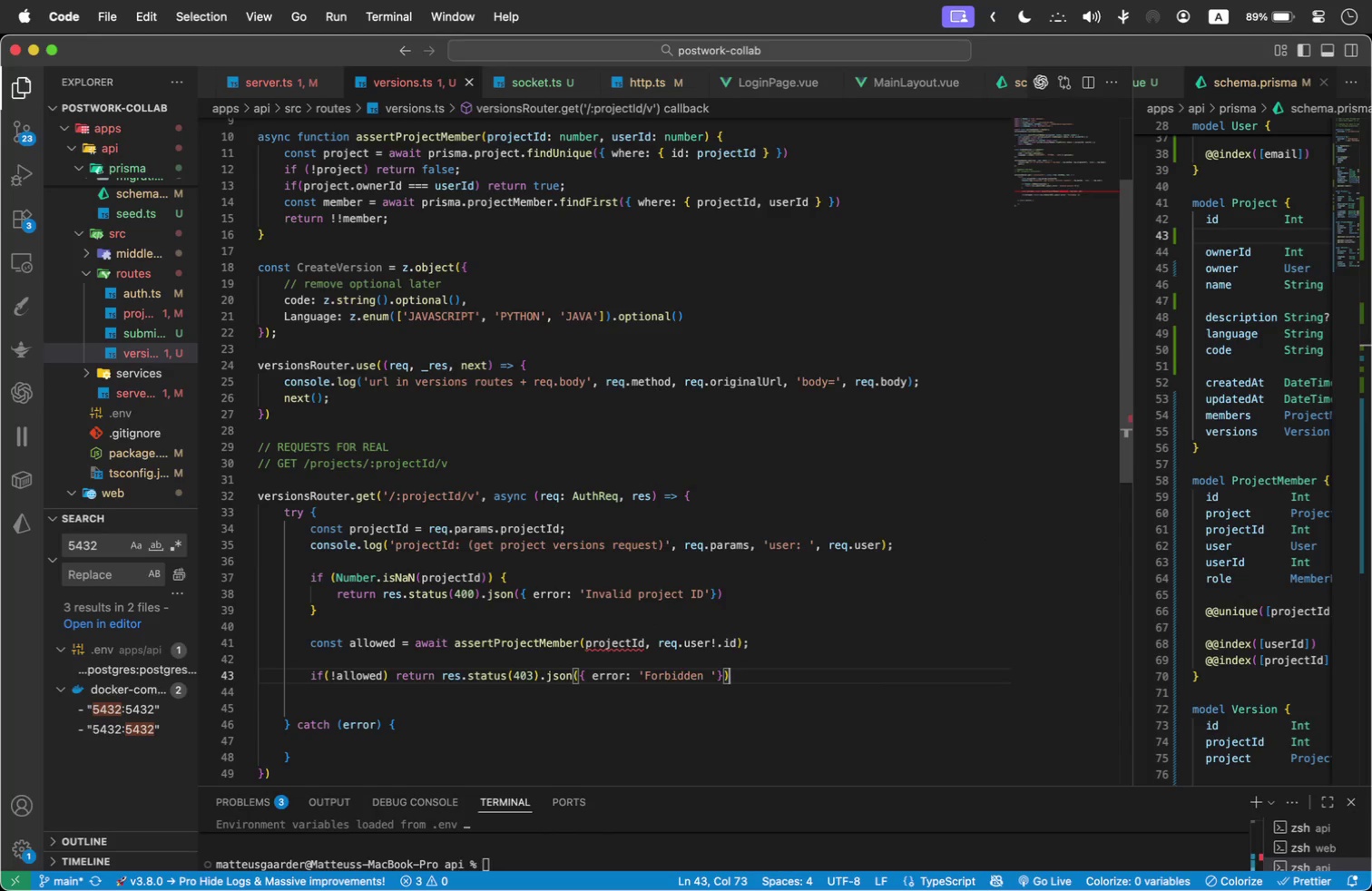 
key(Semicolon)
 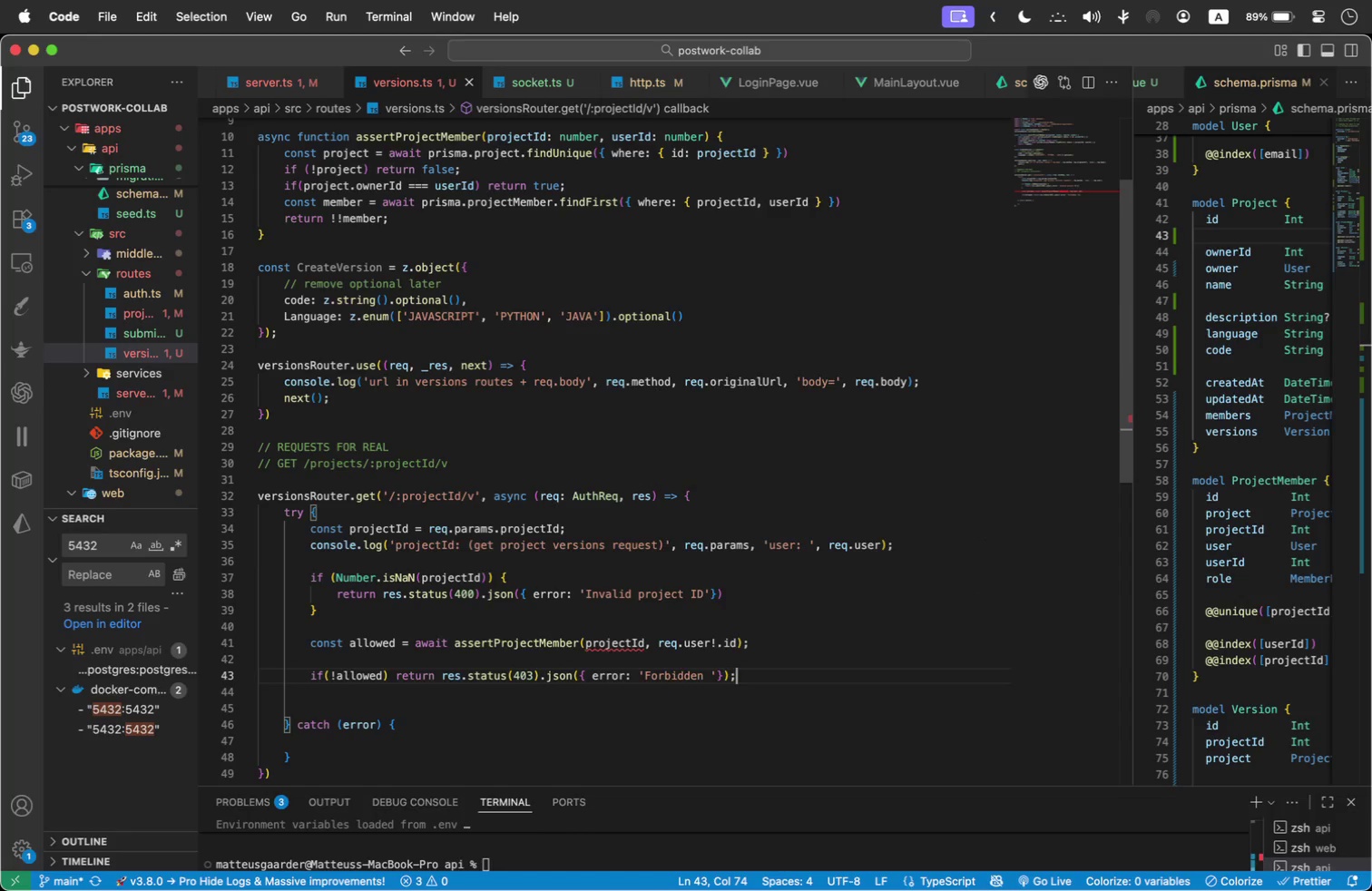 
key(Enter)
 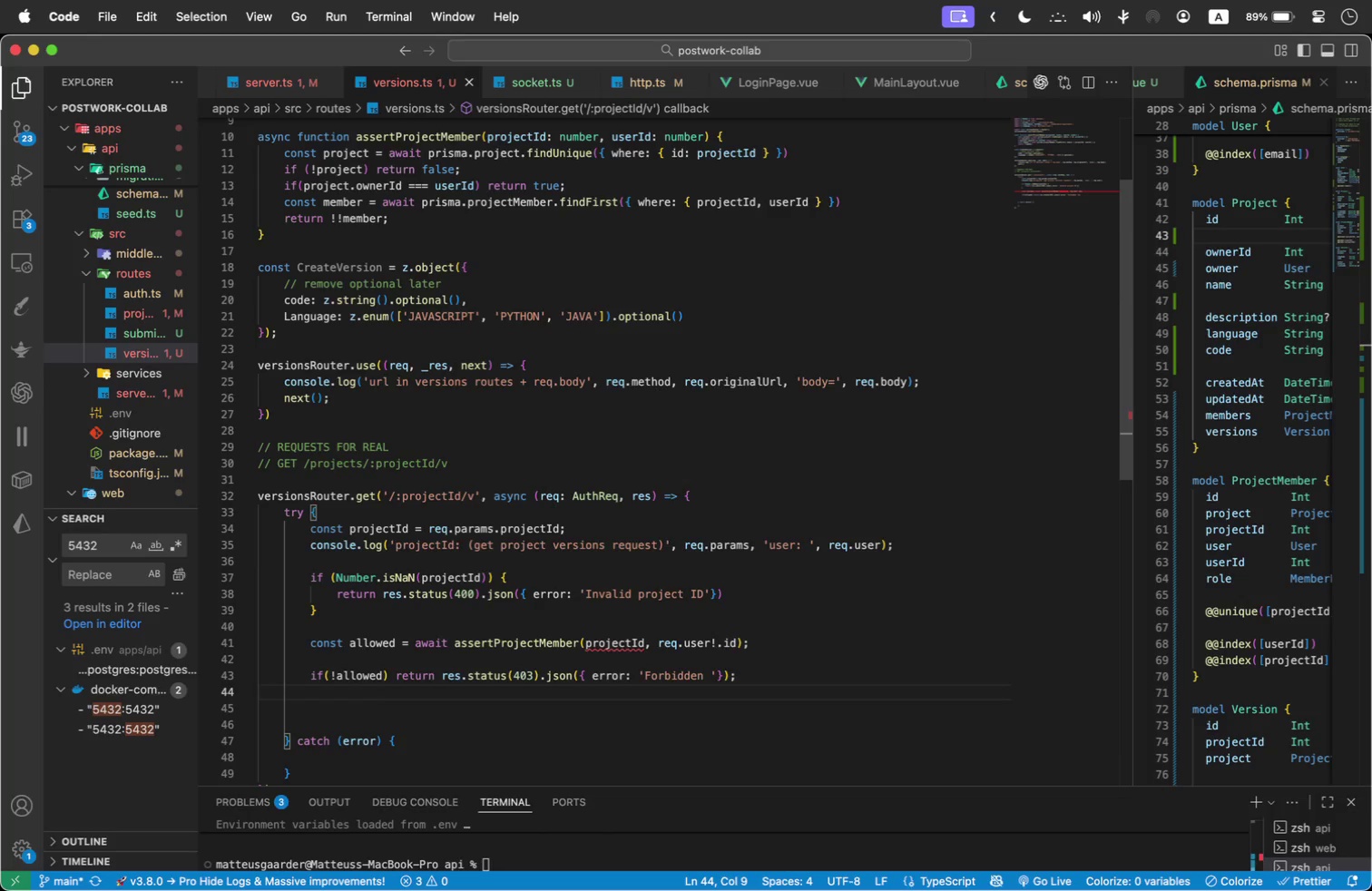 
key(Enter)
 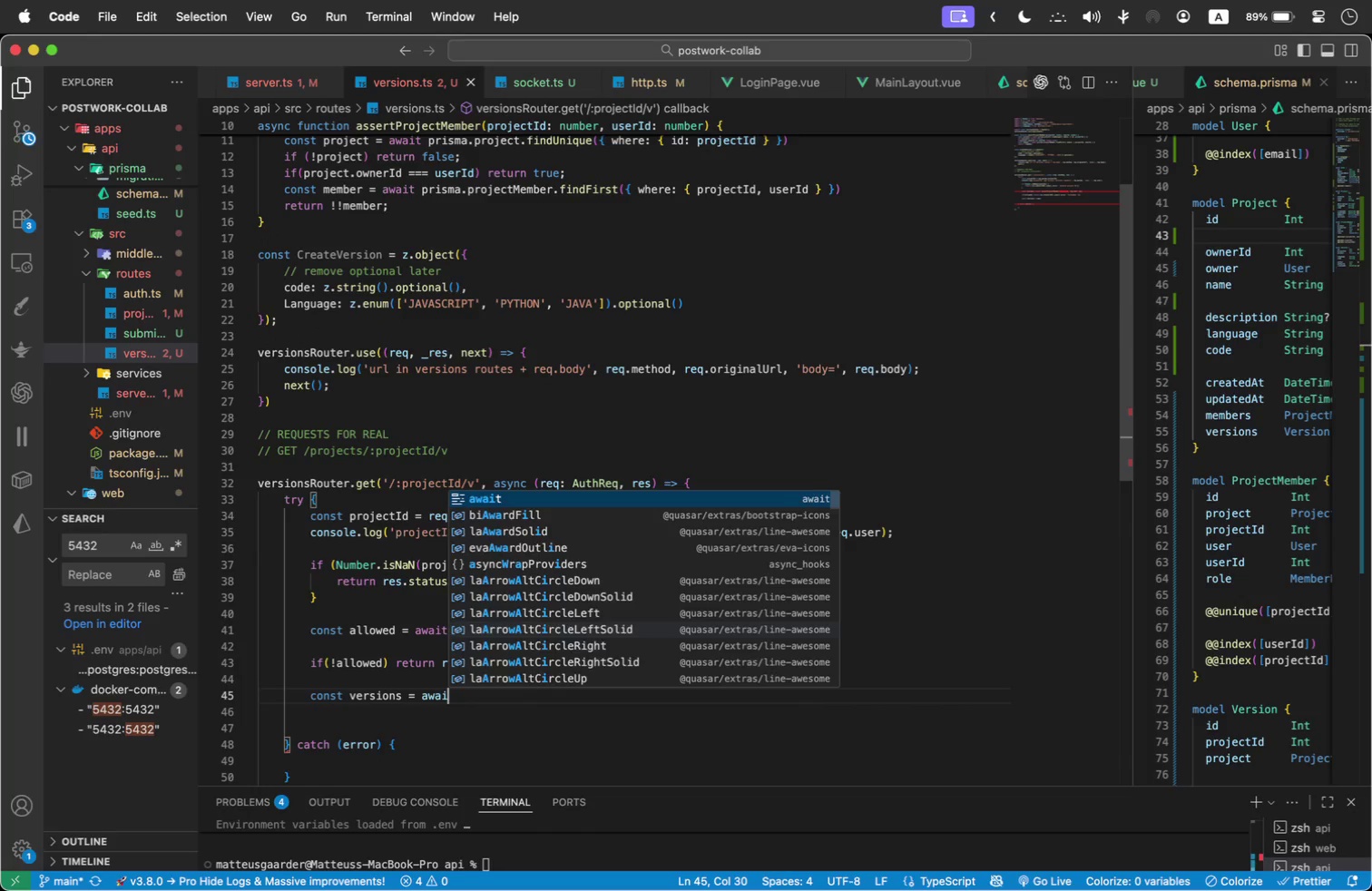 
type(const versions = await prisma.version.findM)
 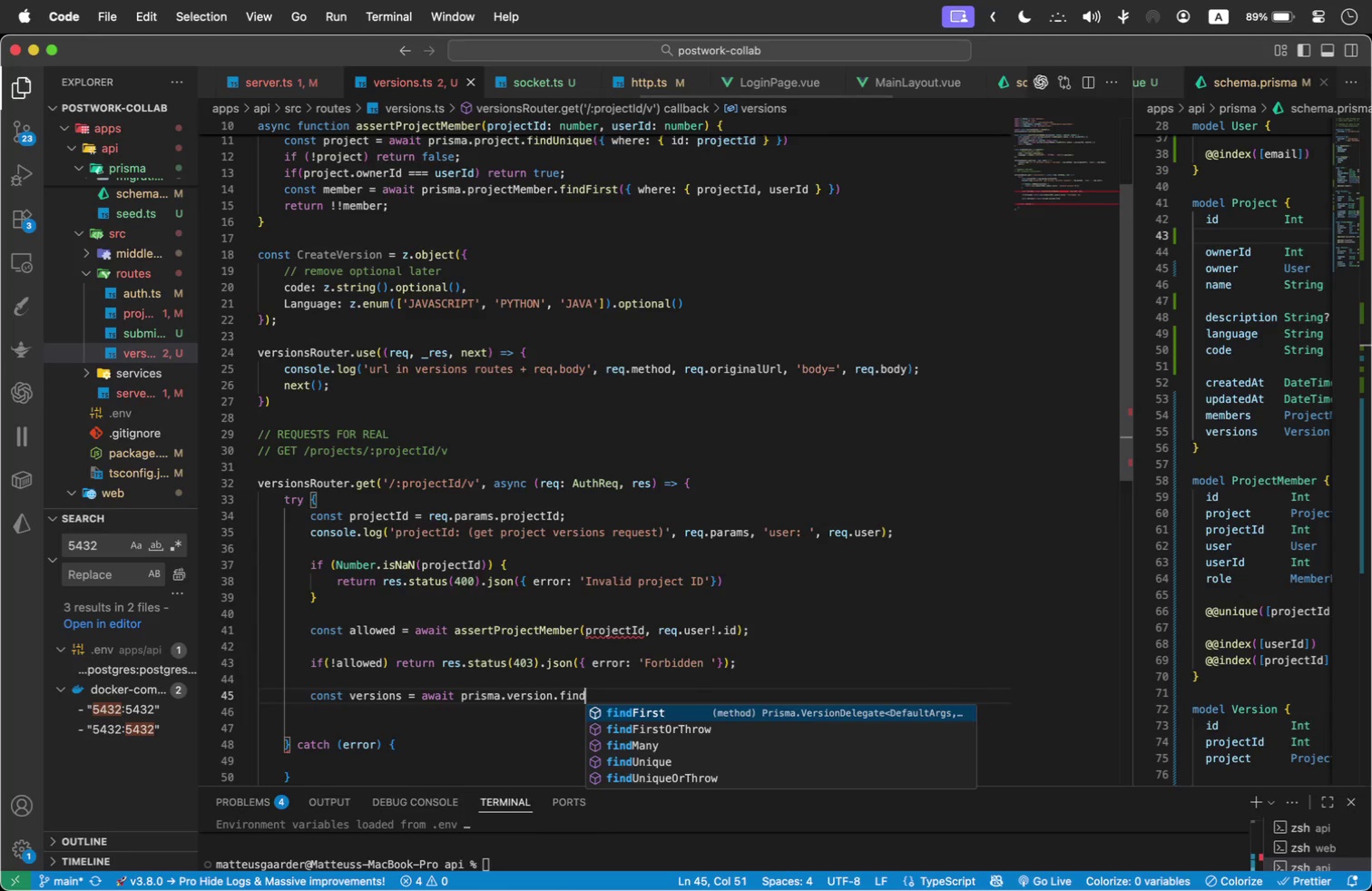 
key(Enter)
 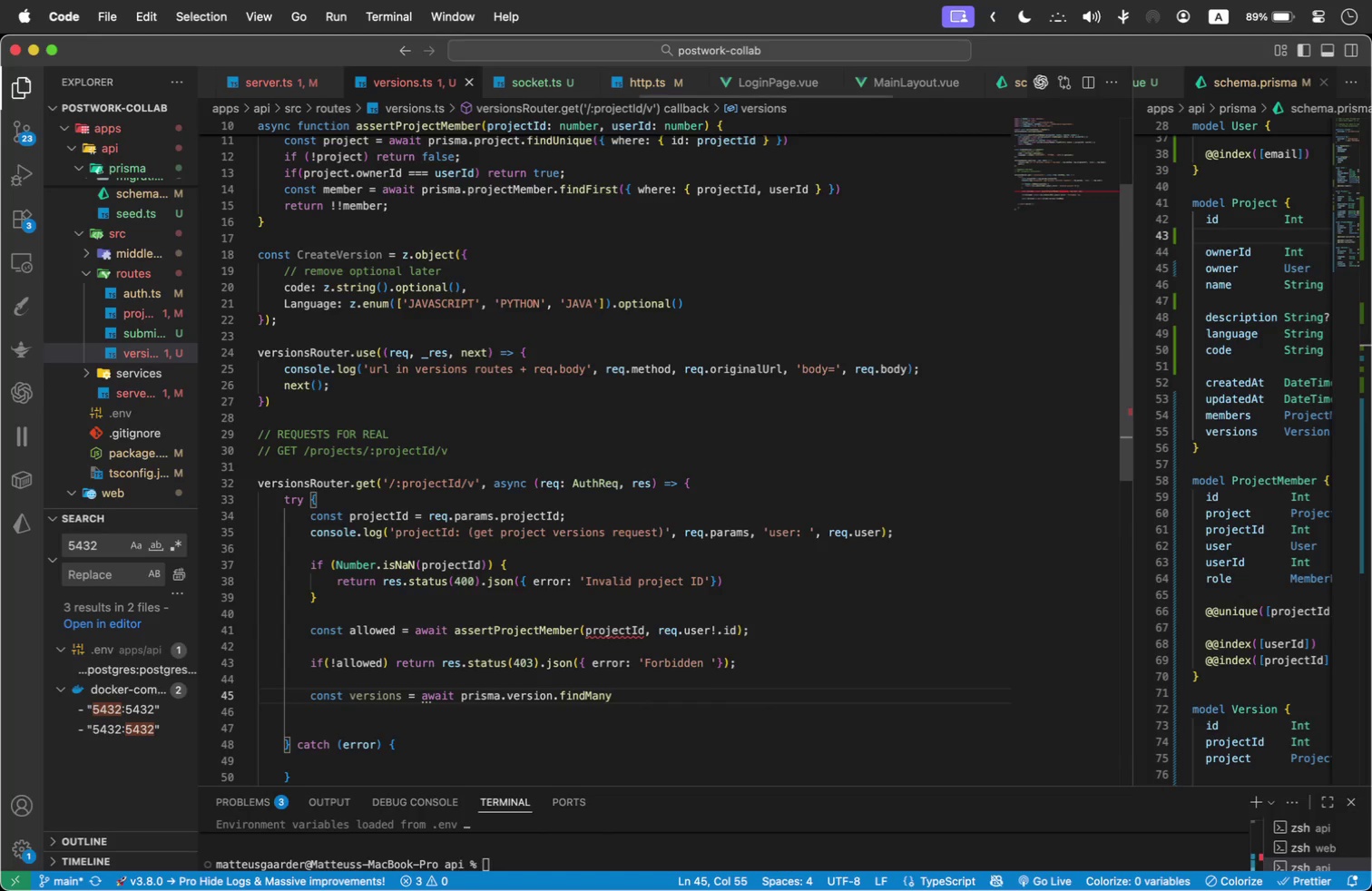 
key(Shift+9)
 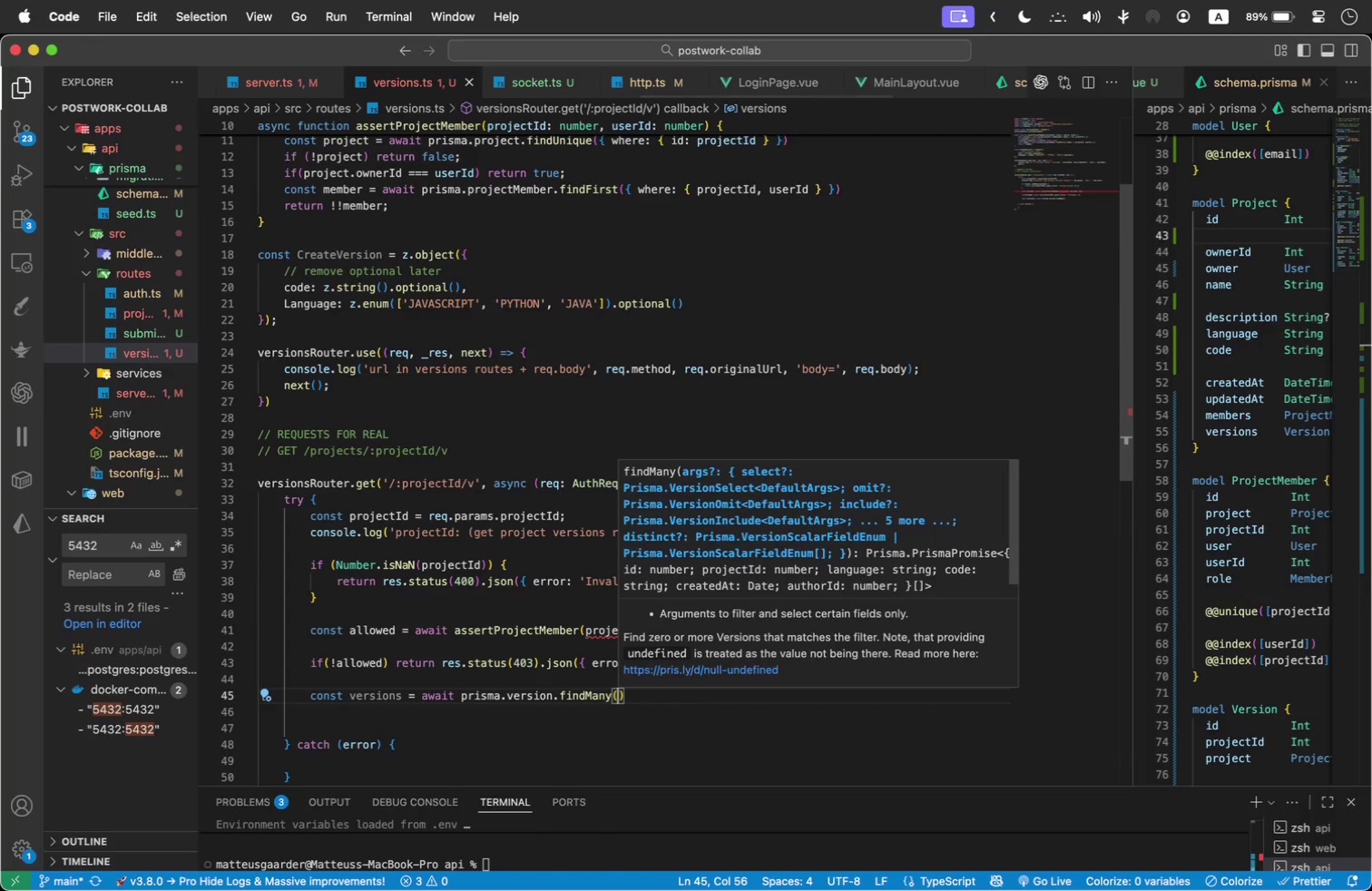 
key(Shift+BracketLeft)
 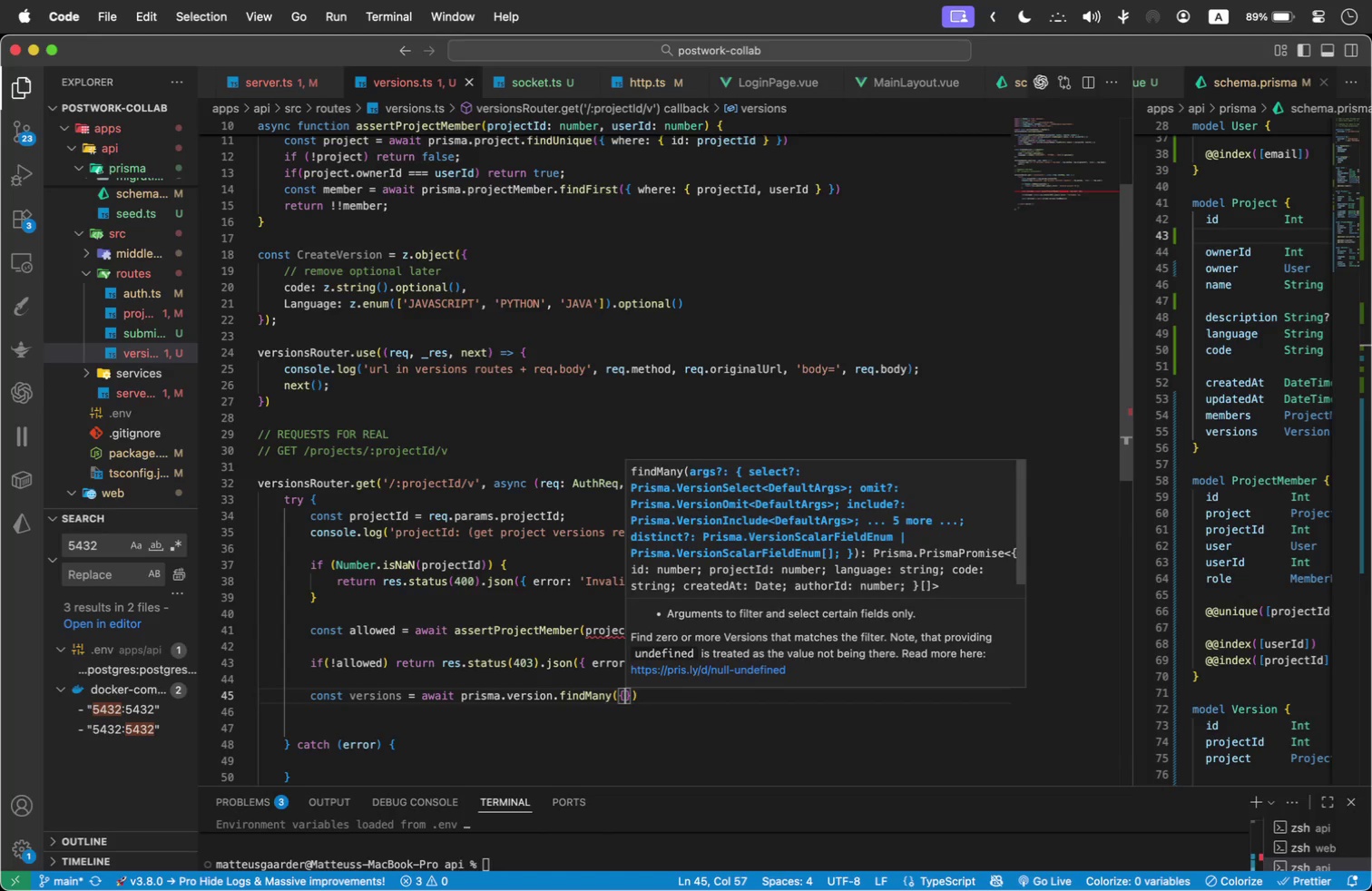 
key(Enter)
 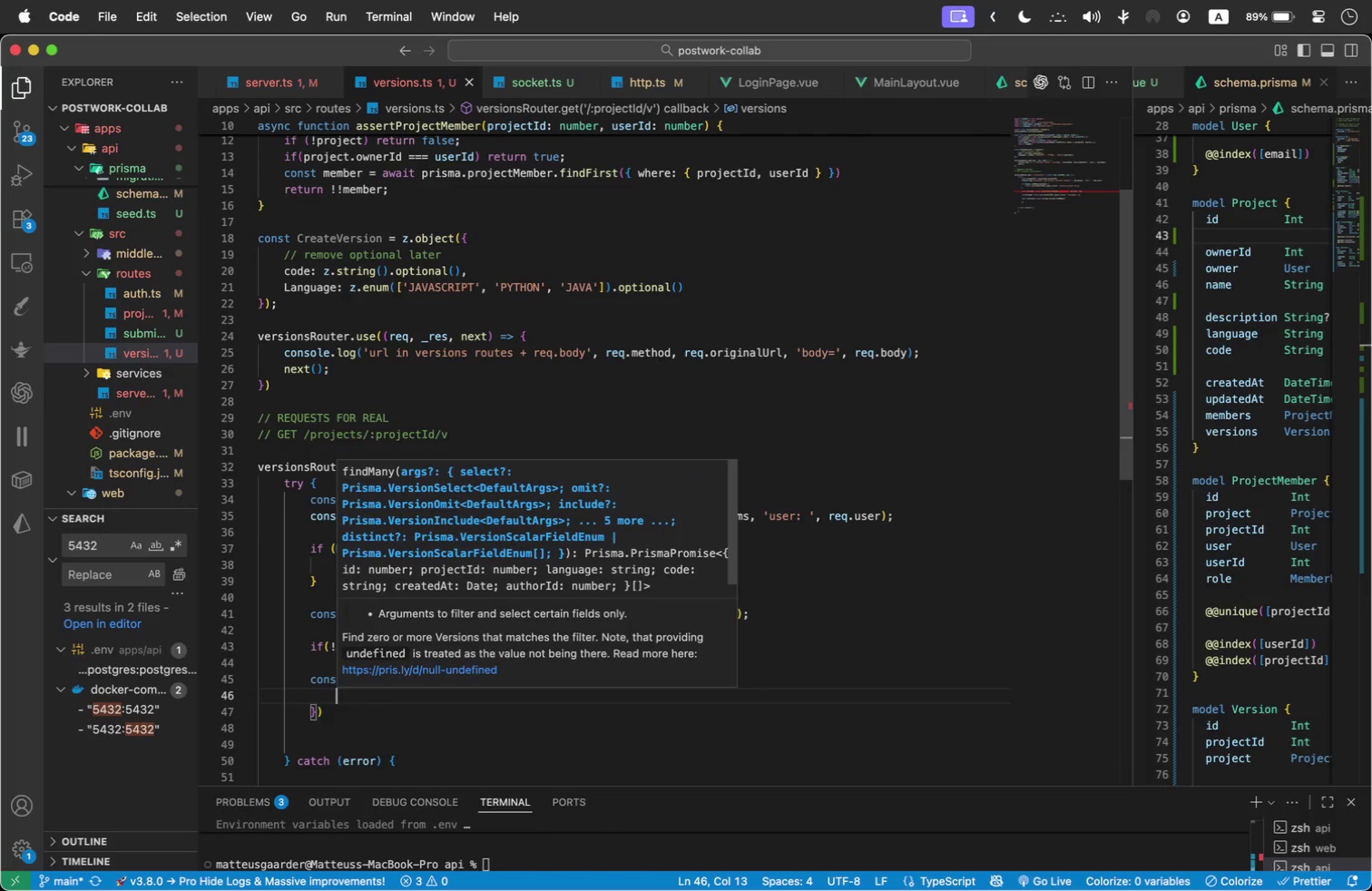 
type(where: {projectId,)
 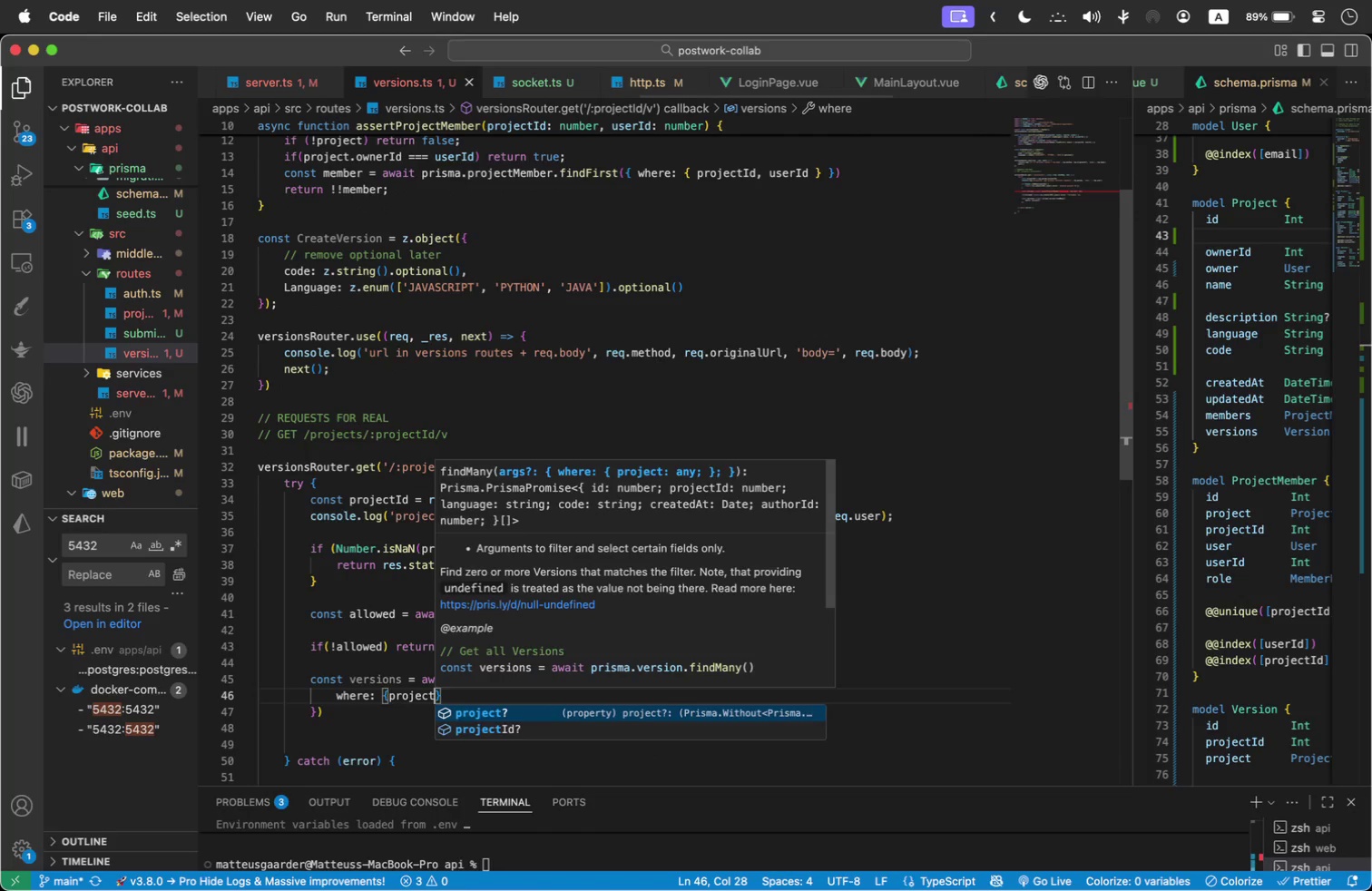 
key(ArrowLeft)
 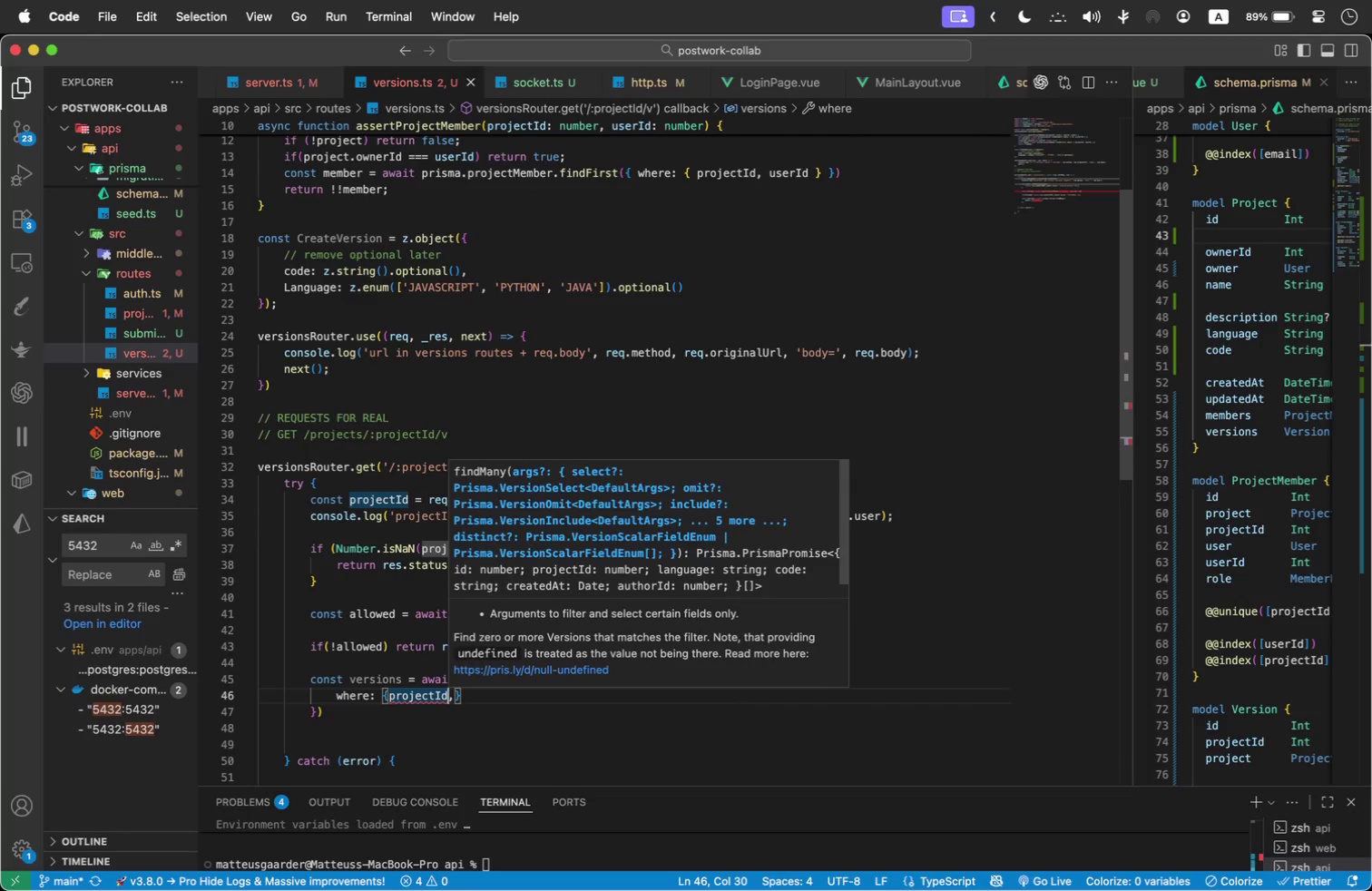 
key(Backspace)
 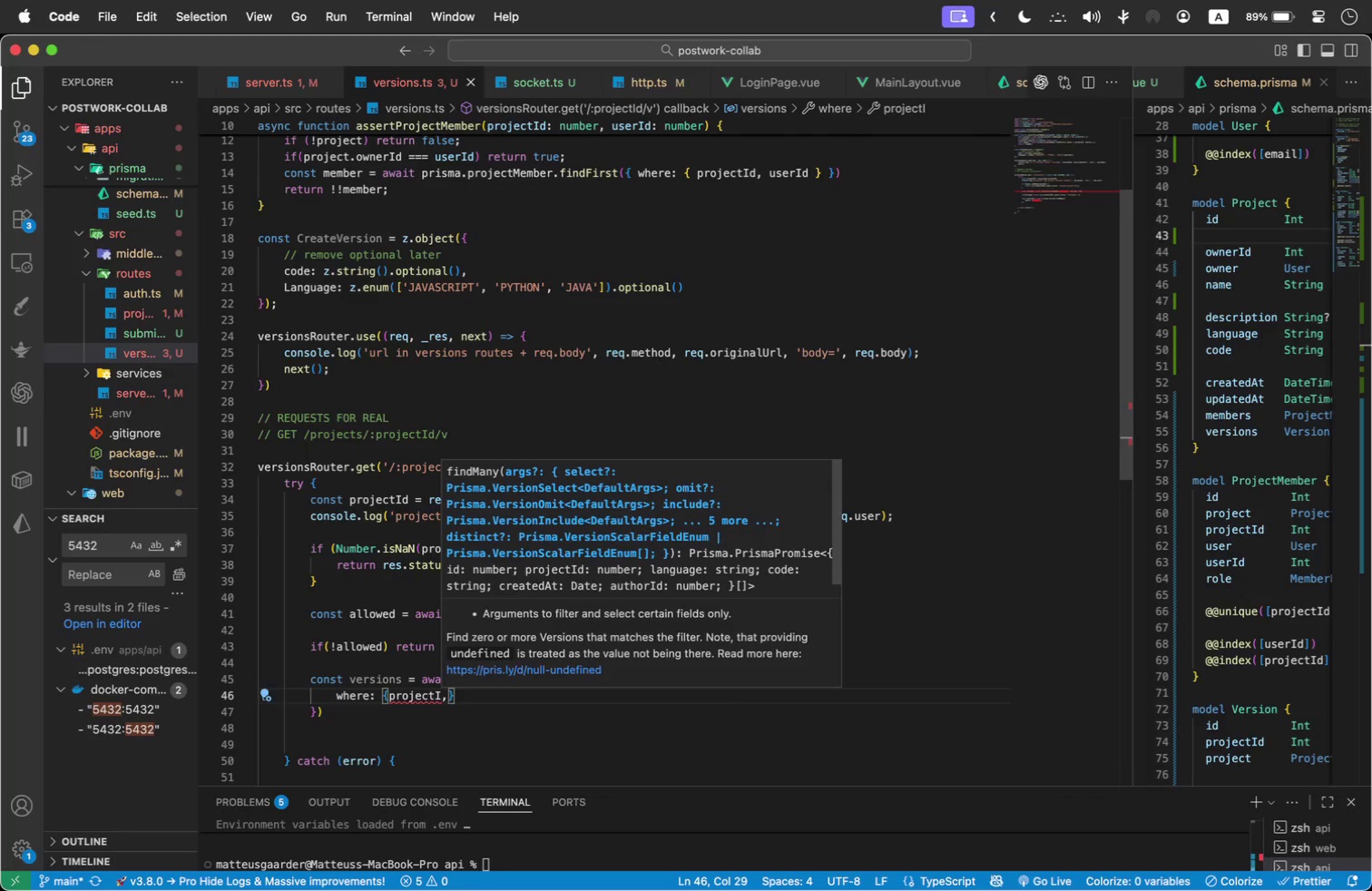 
key(D)
 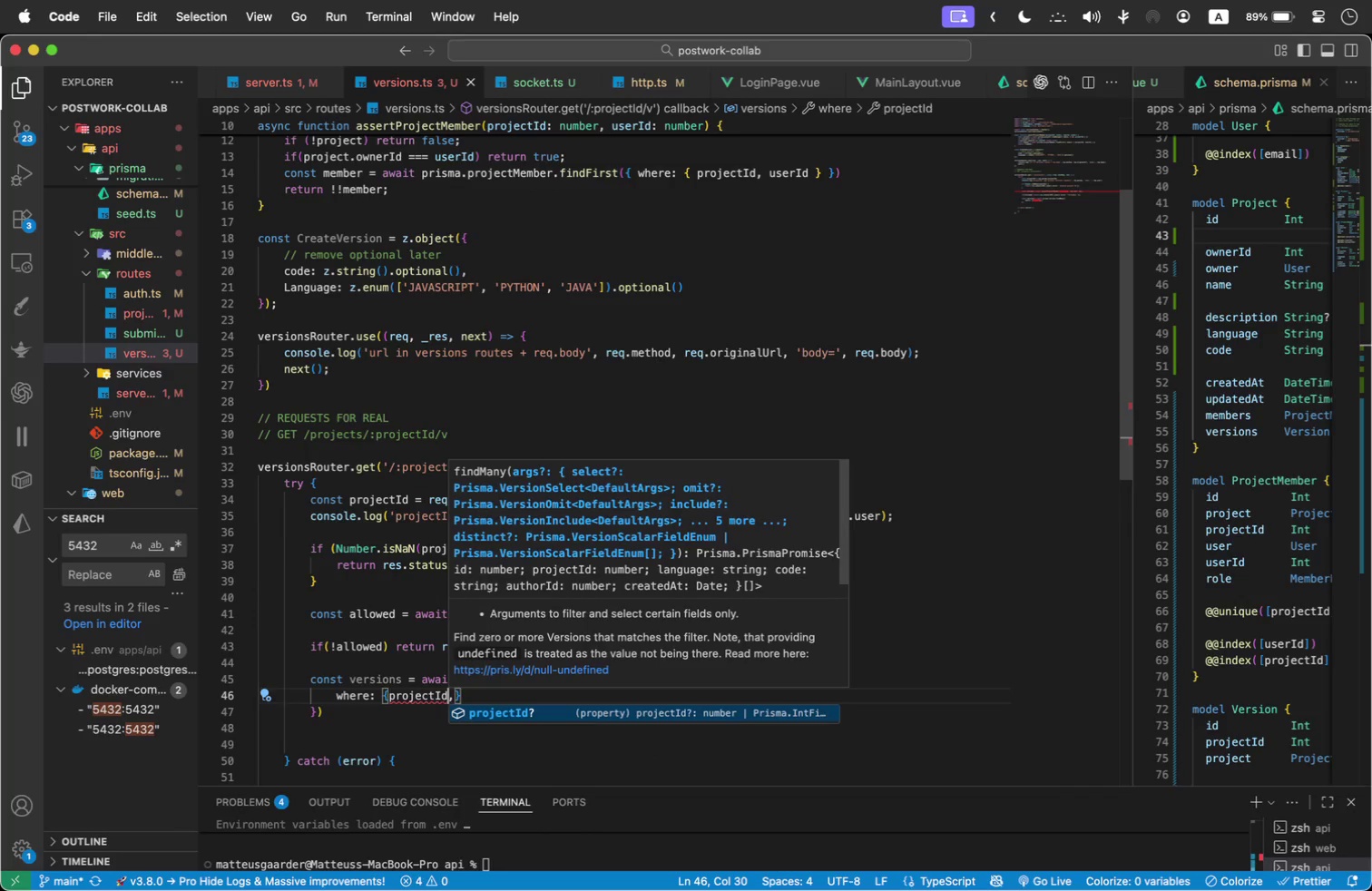 
key(ArrowRight)
 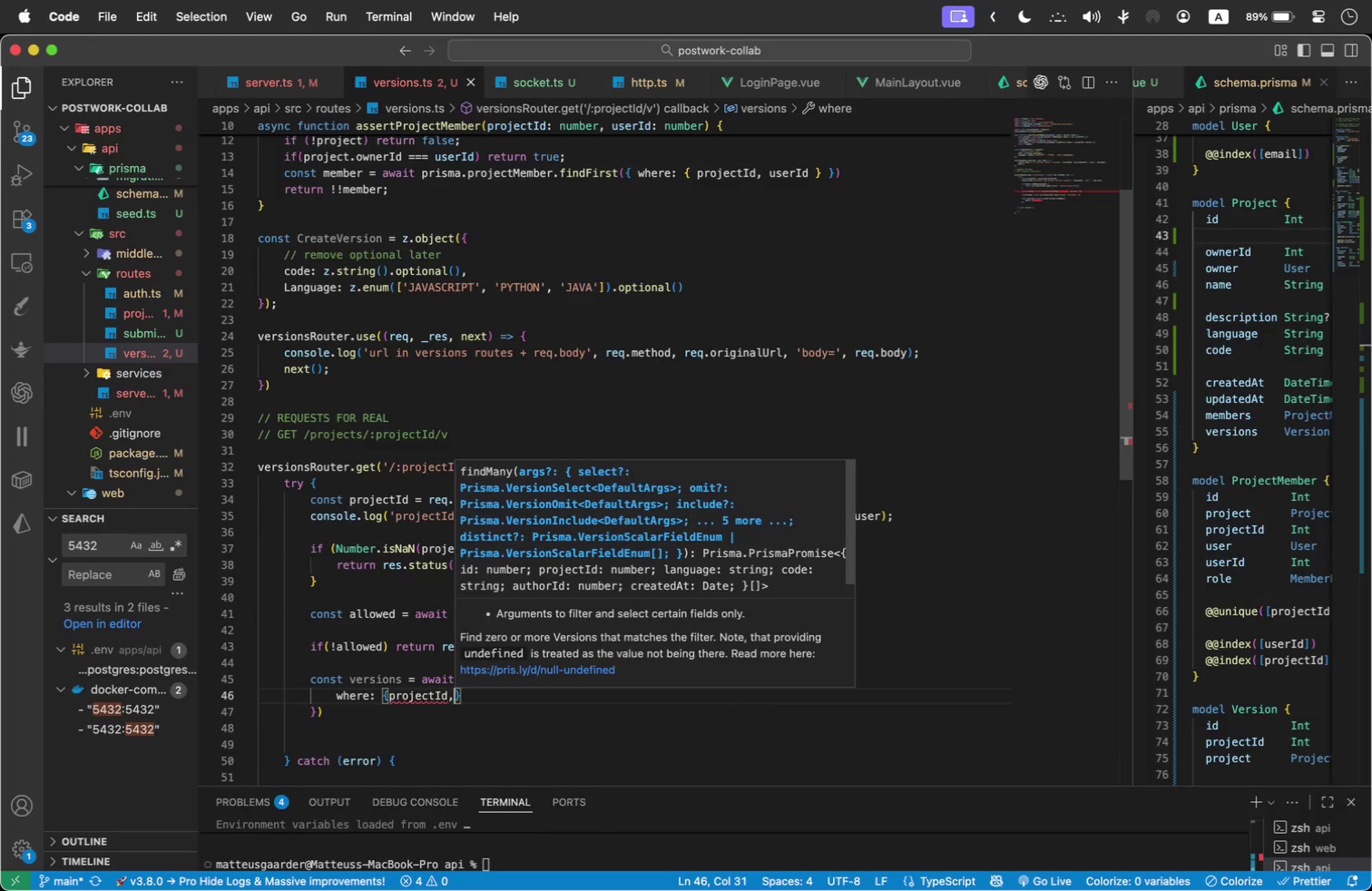 
key(Backspace)
 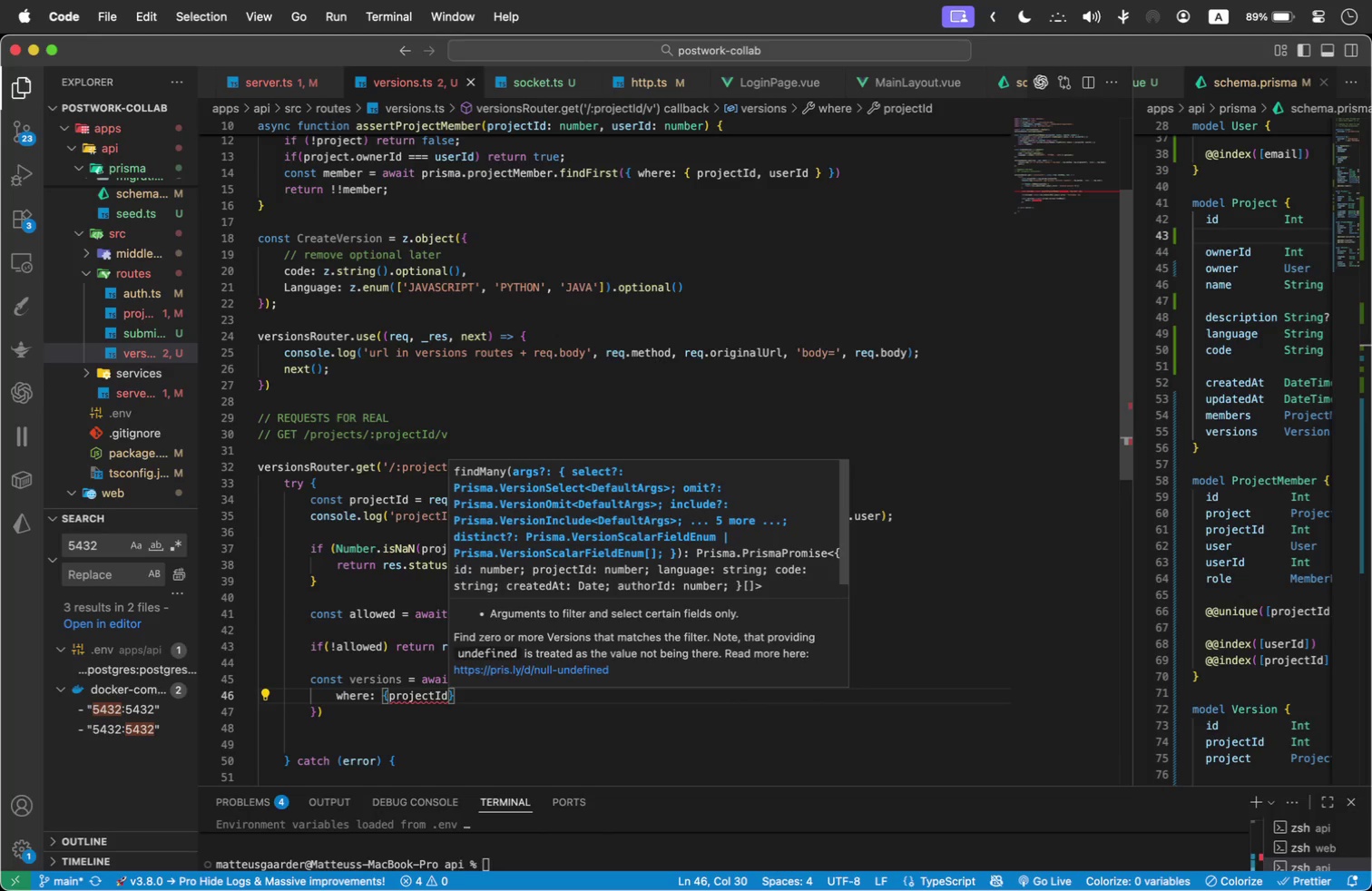 
key(Space)
 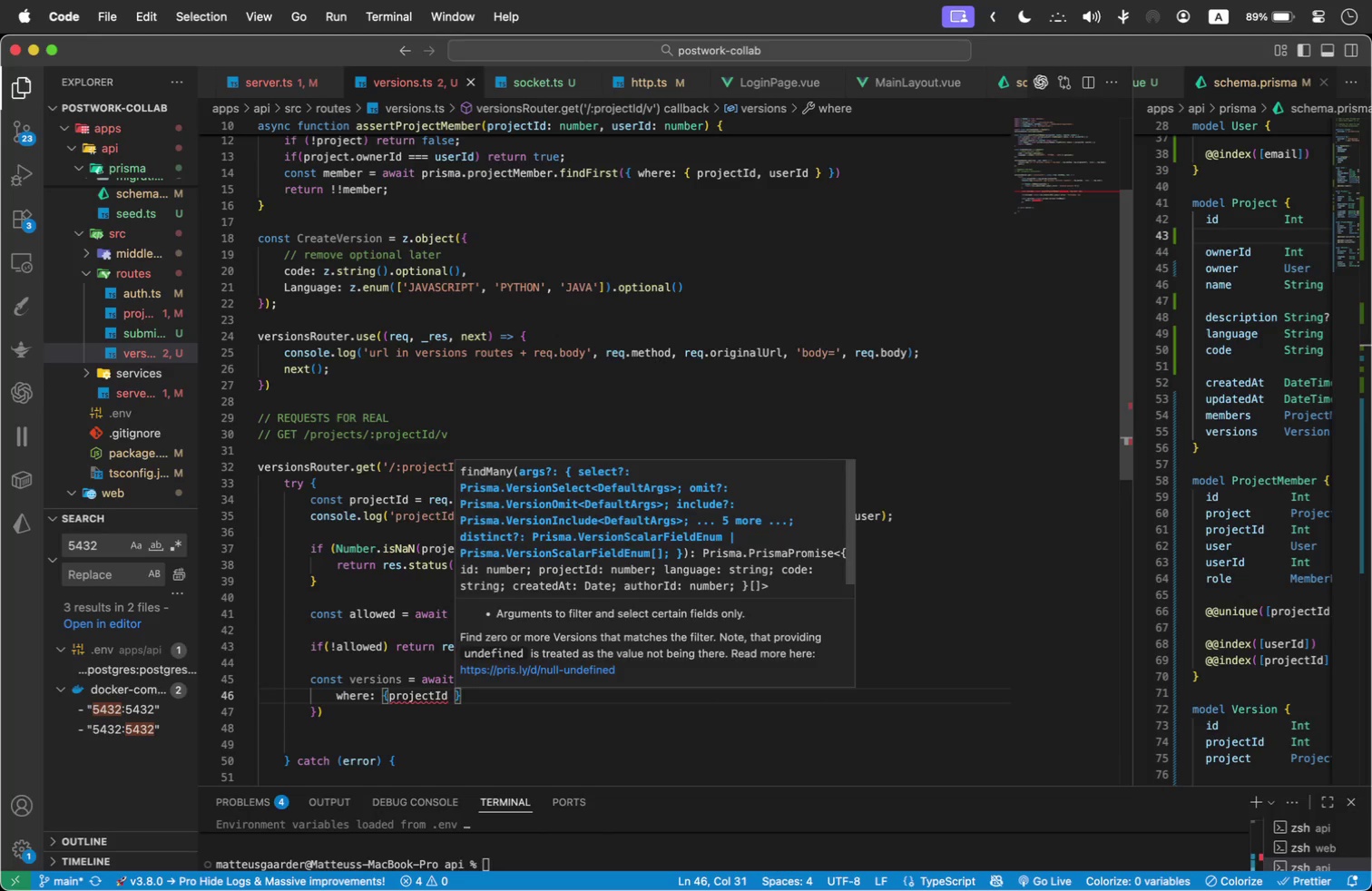 
key(ArrowRight)
 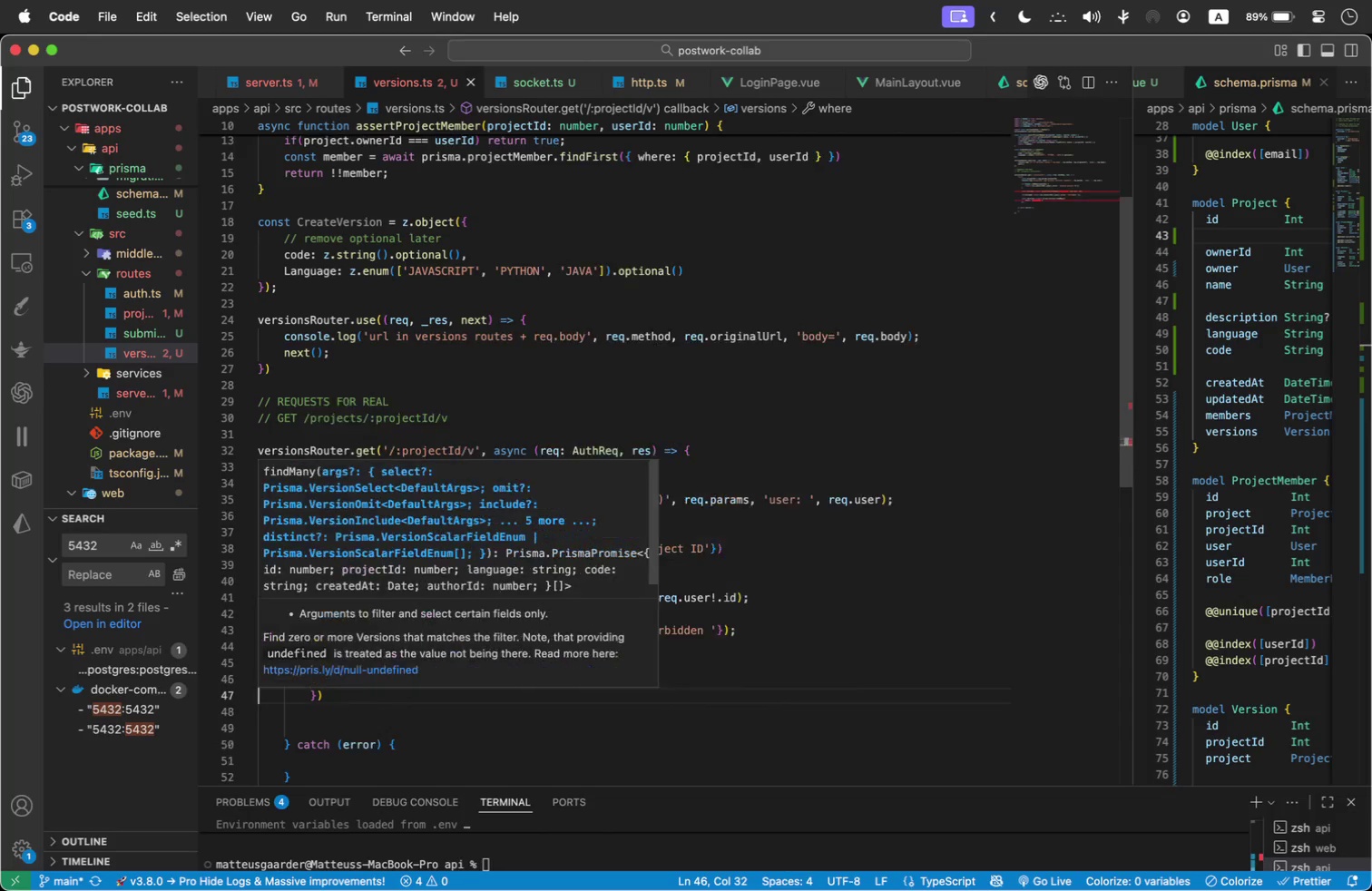 
key(ArrowRight)
 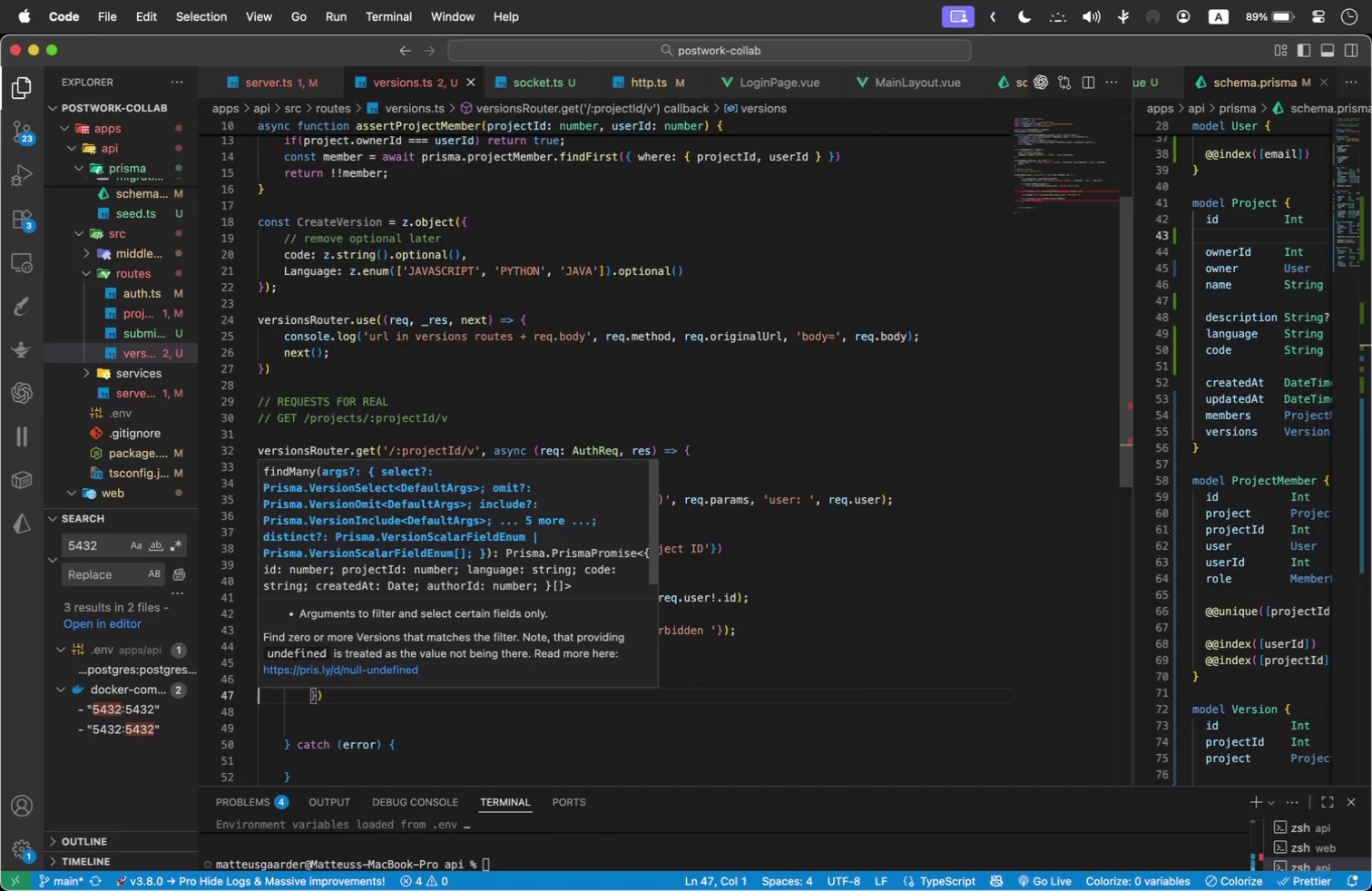 
key(ArrowLeft)
 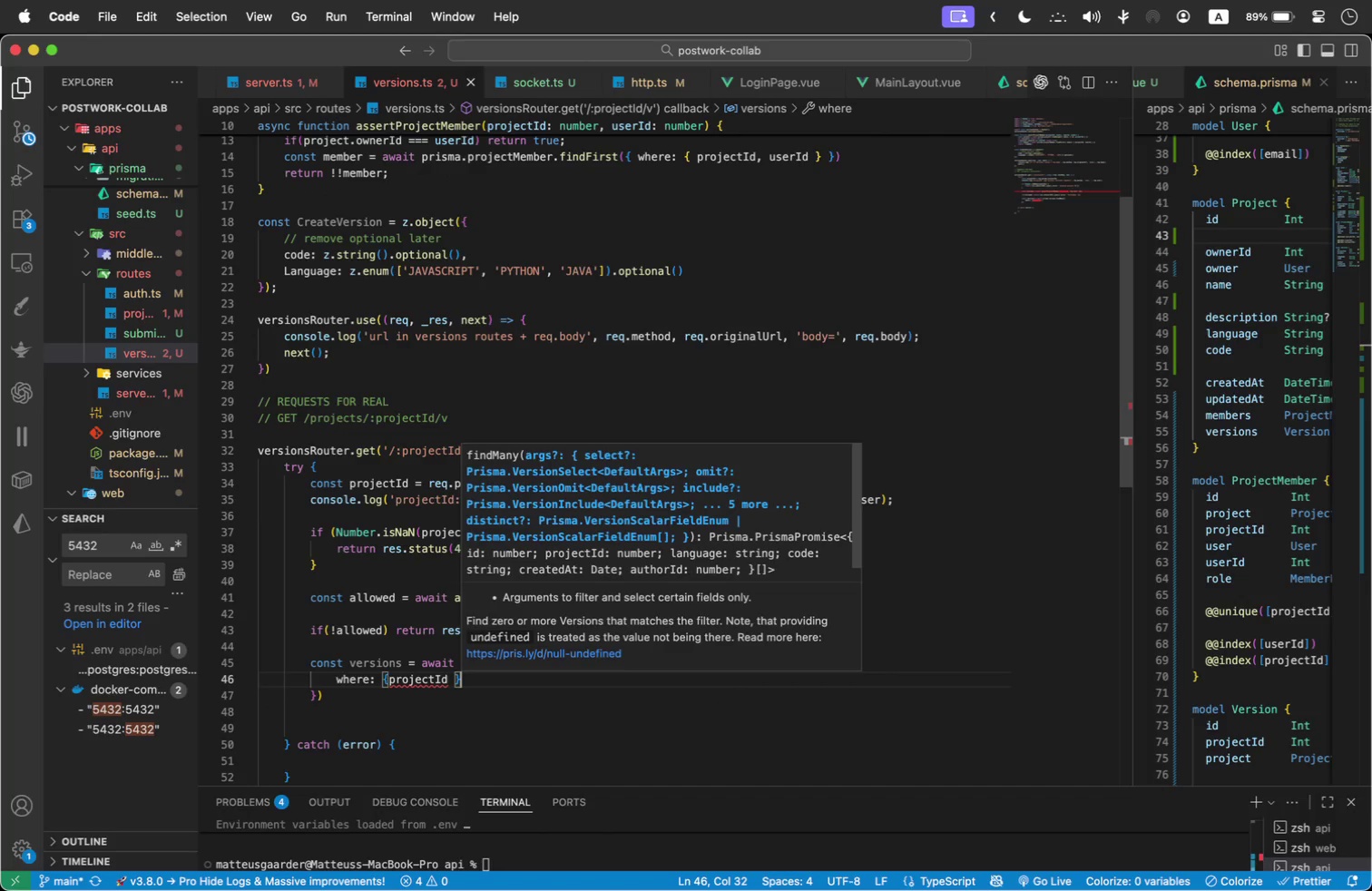 
key(Comma)
 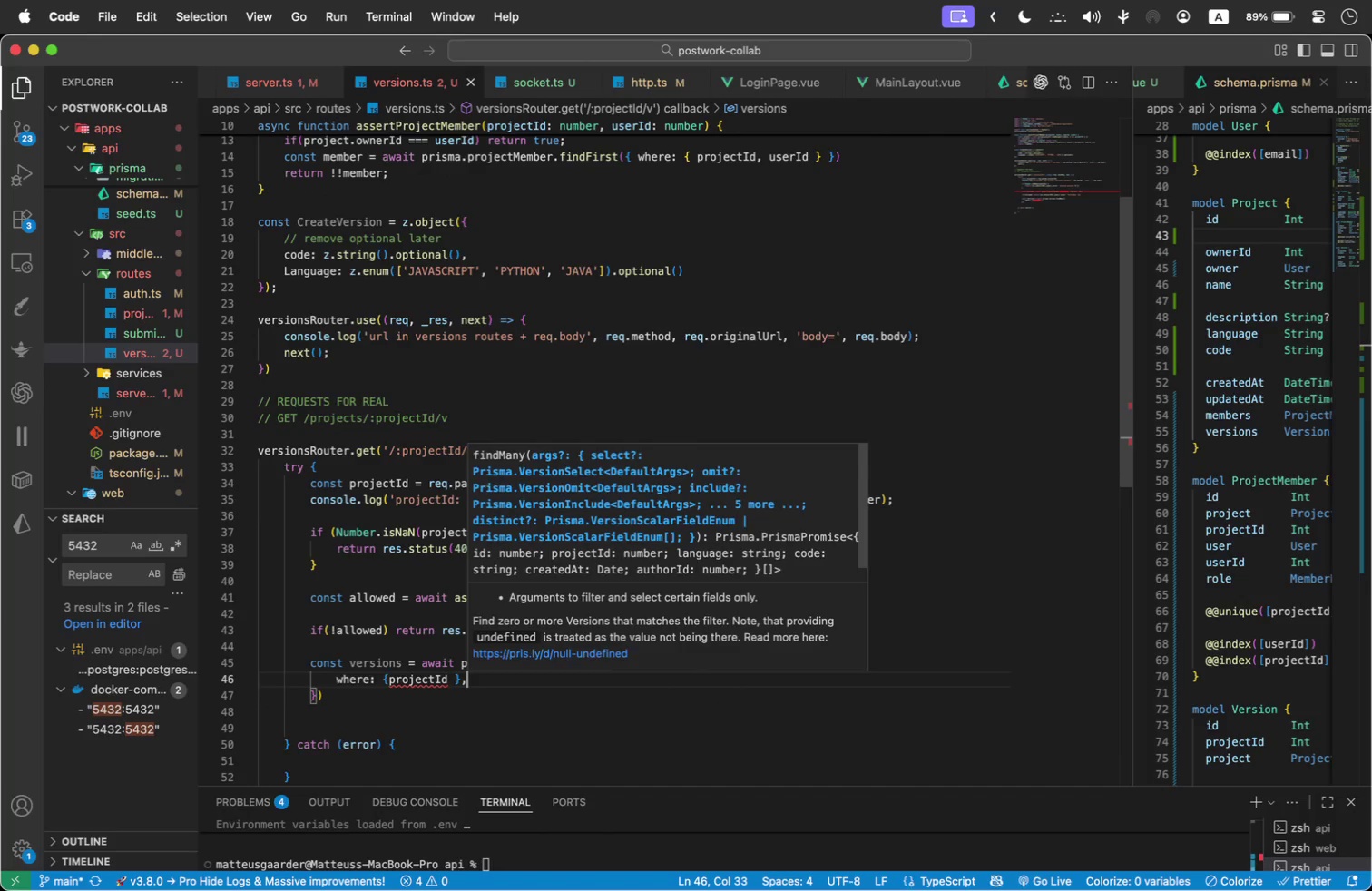 
key(Enter)
 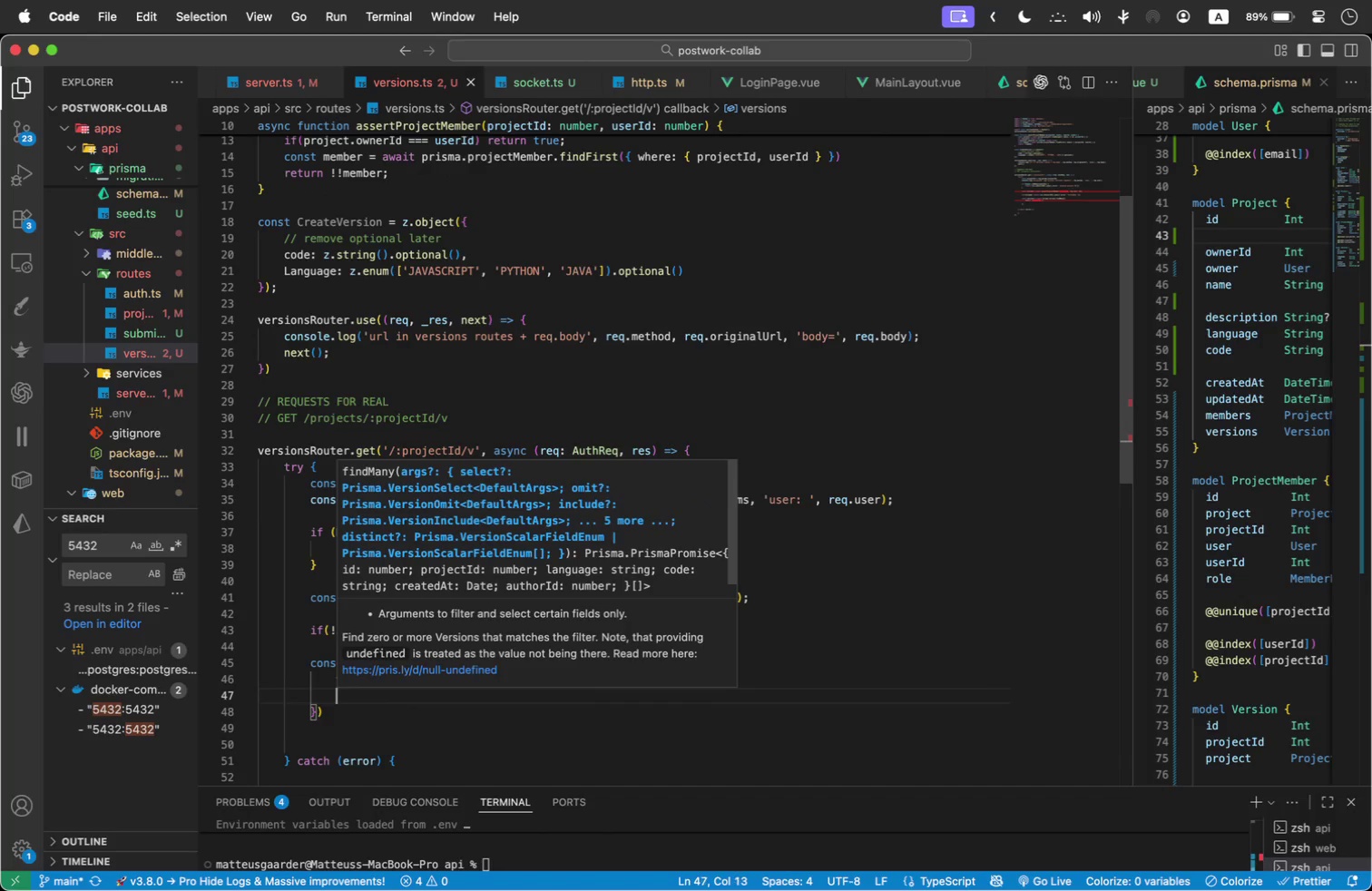 
type(order)
 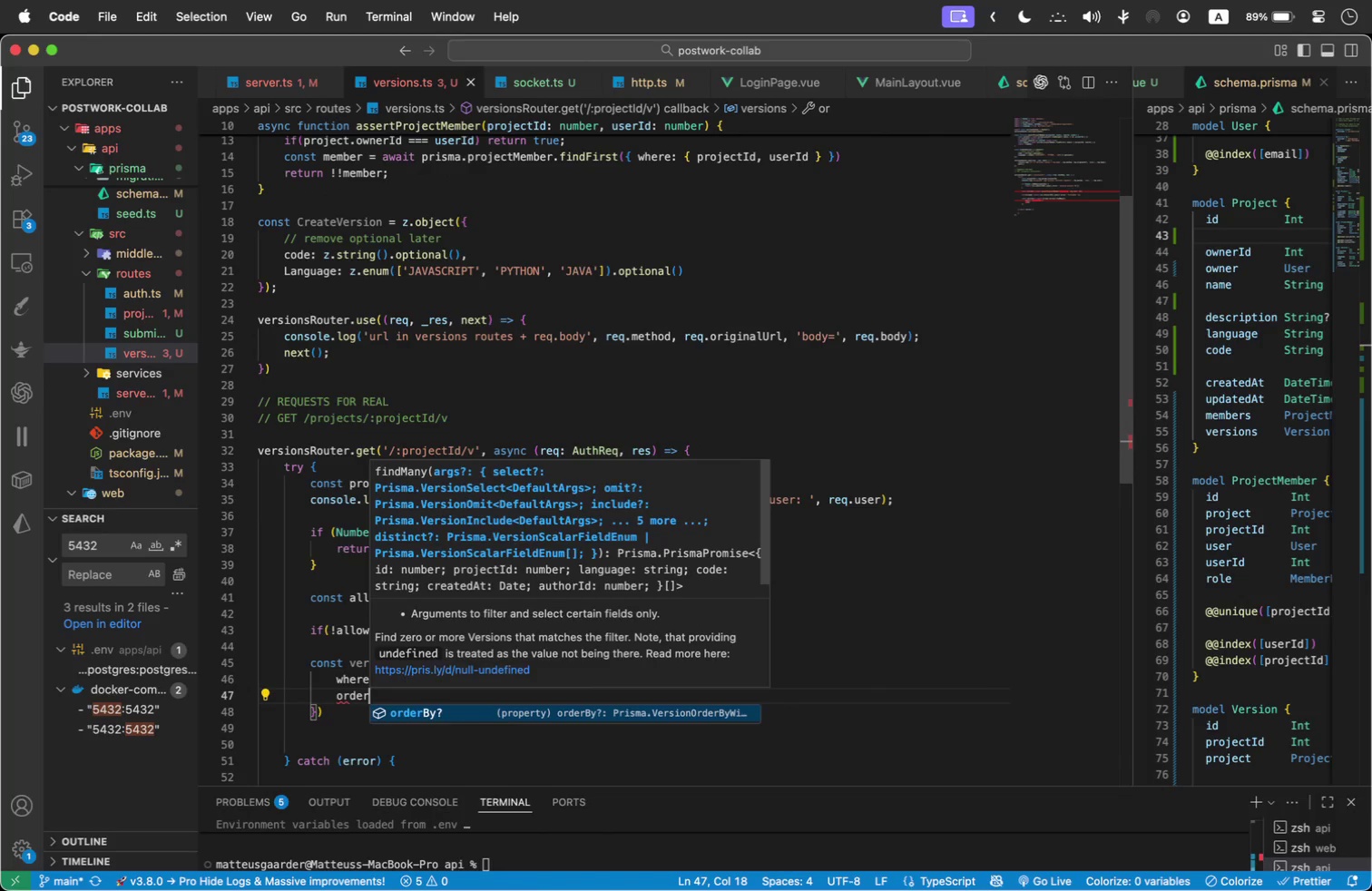 
key(Enter)
 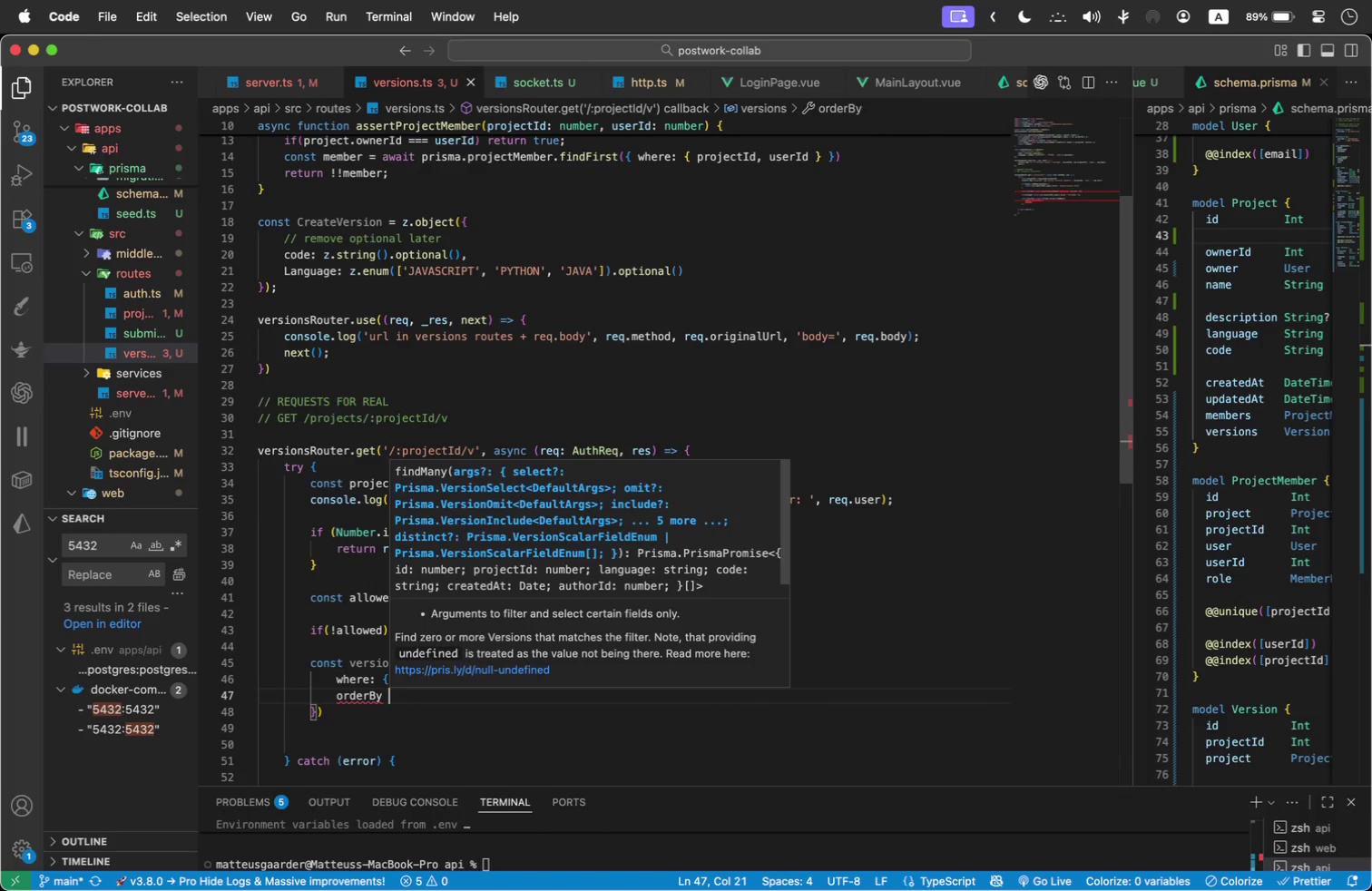 
type( )
key(Backspace)
type(: { create)
 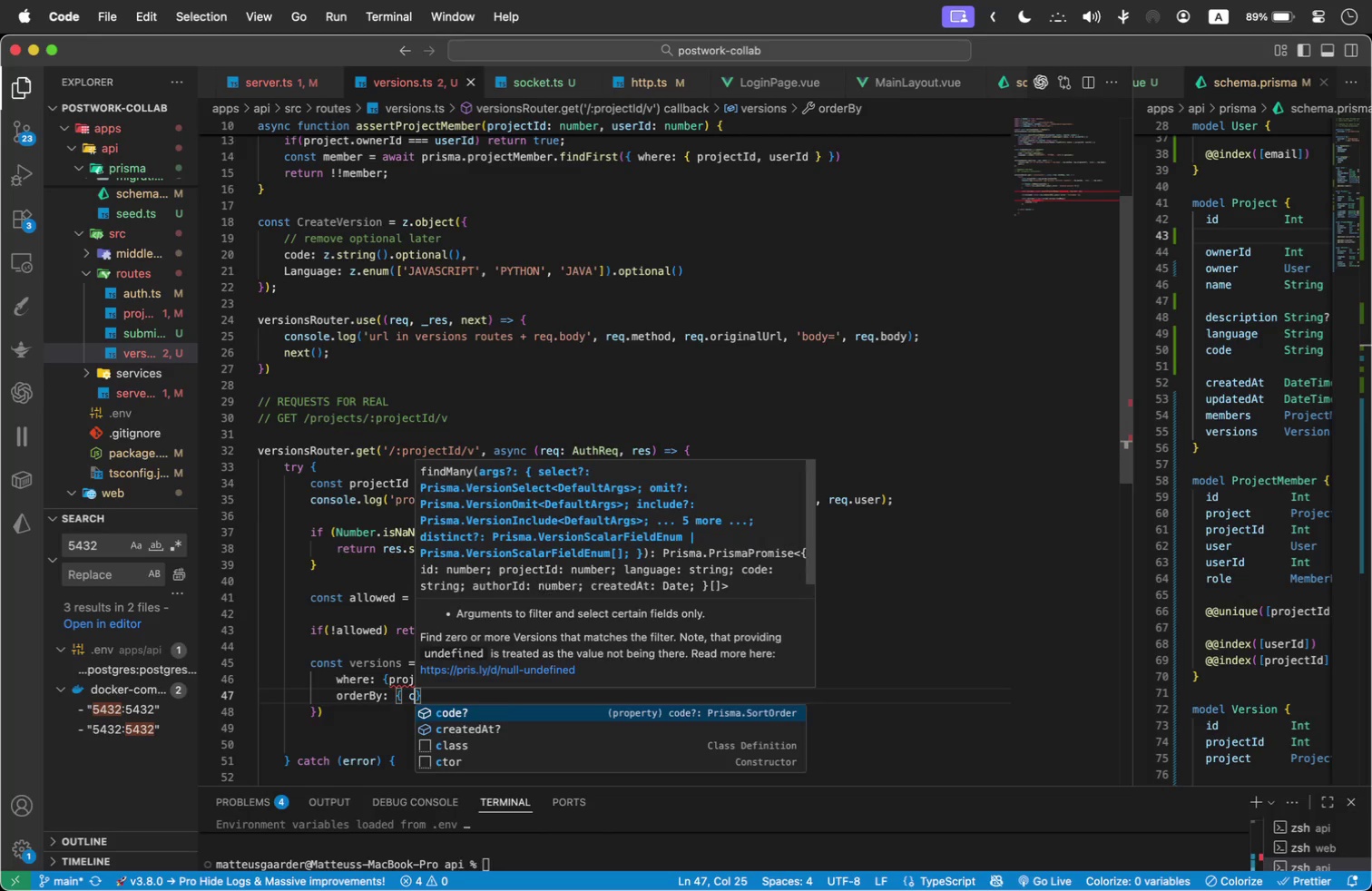 
 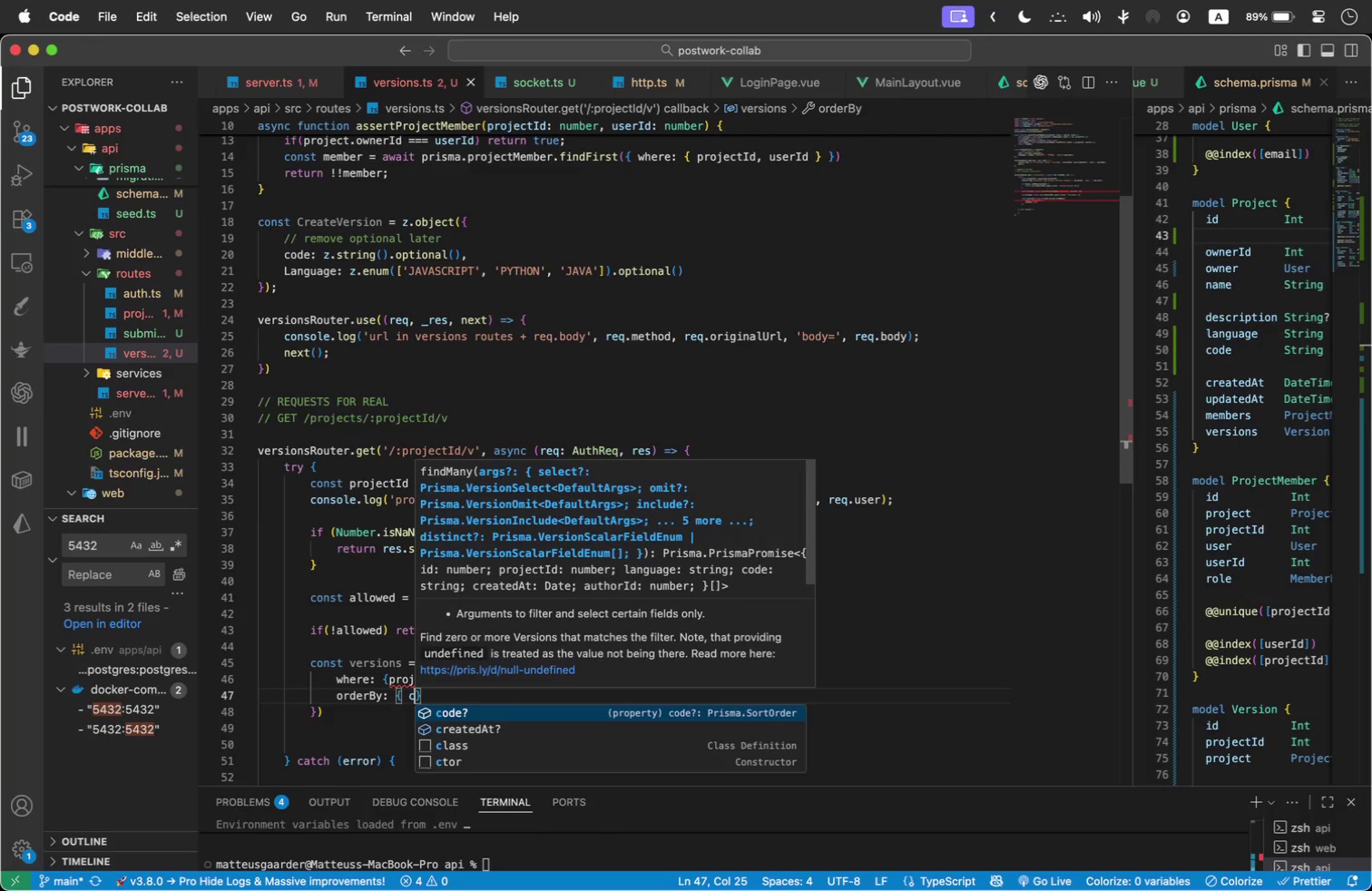 
key(Enter)
 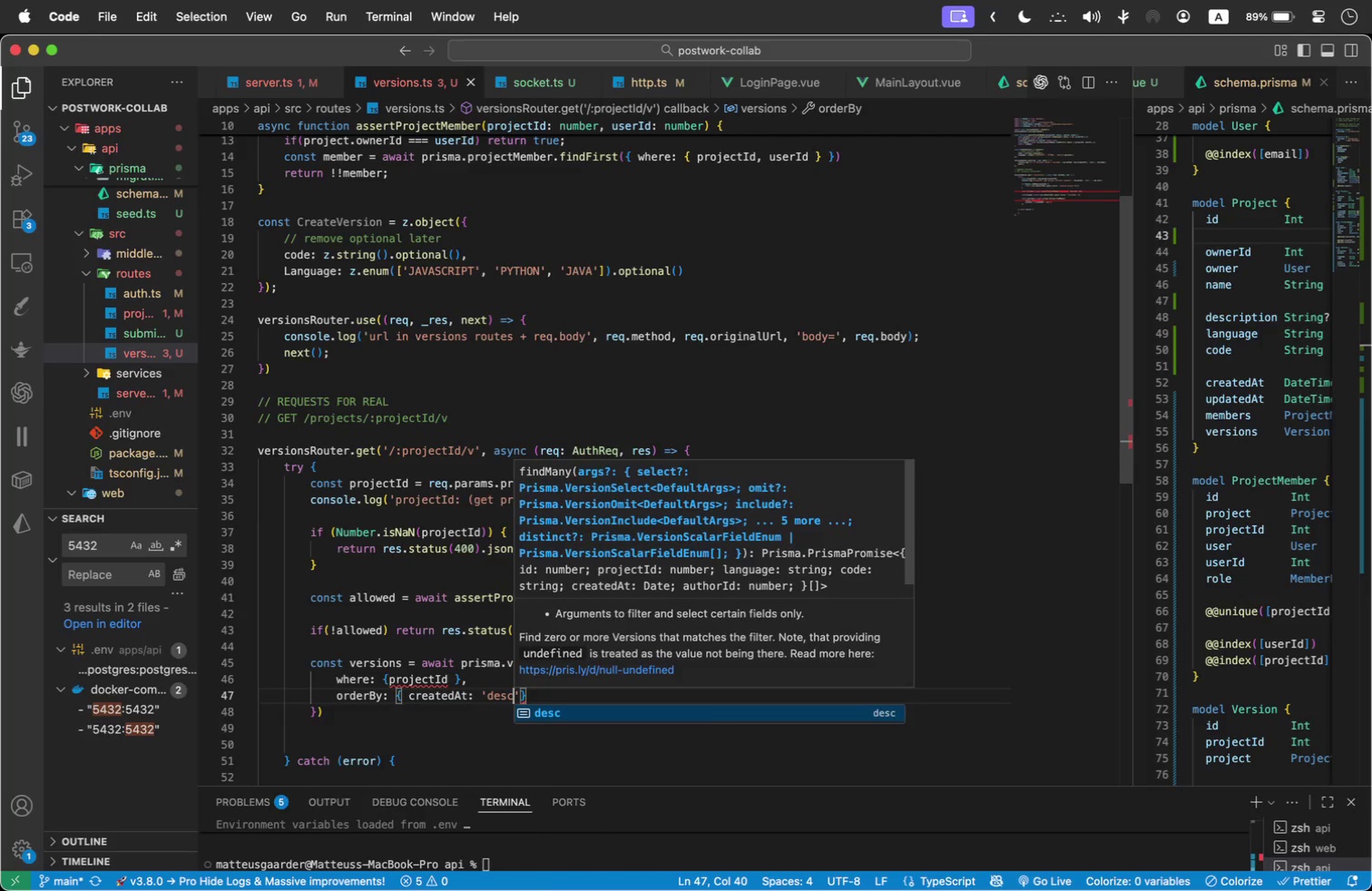 
type(: de)
key(Backspace)
key(Backspace)
type('desc )
key(Backspace)
 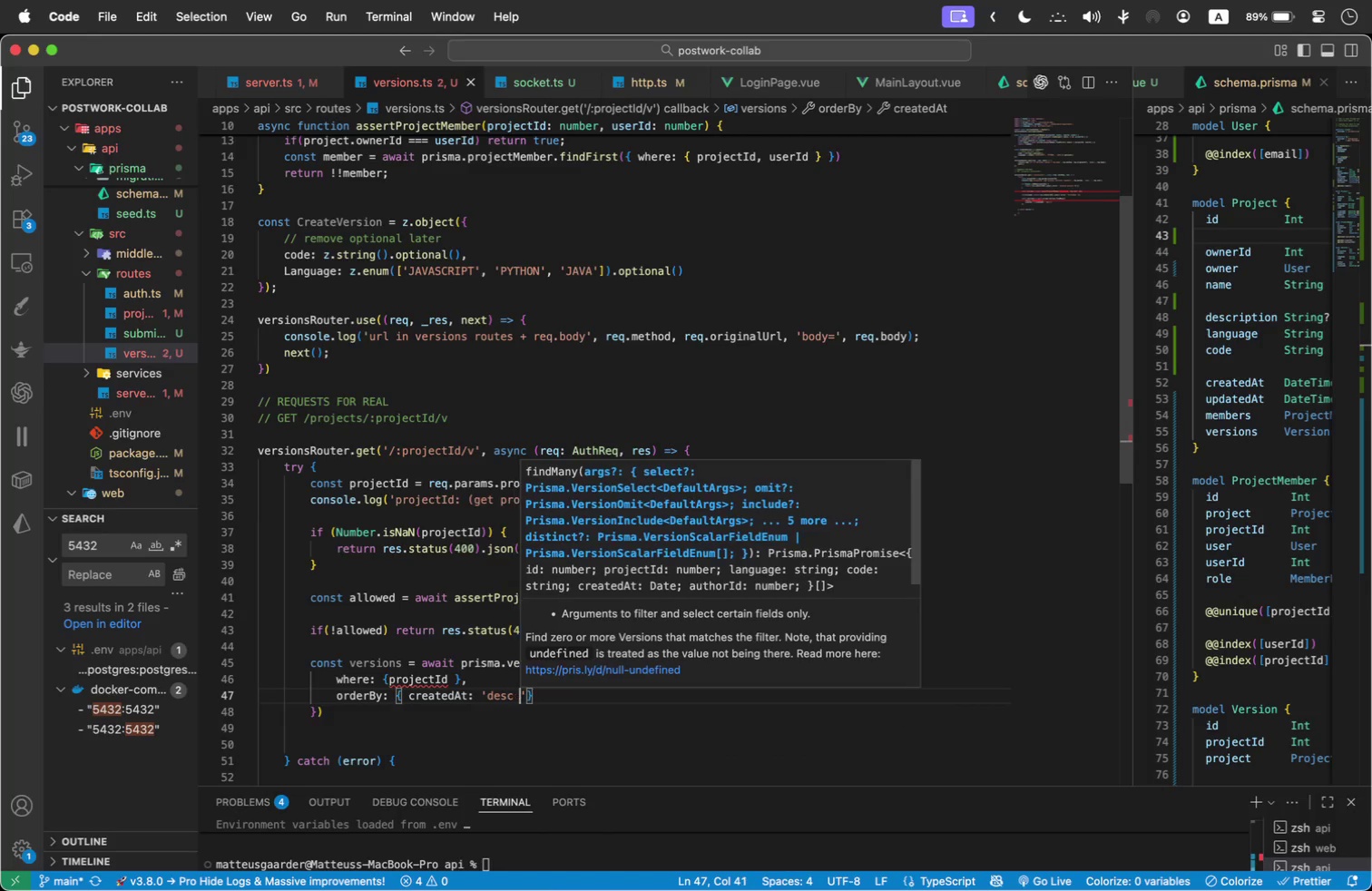 
key(ArrowRight)
 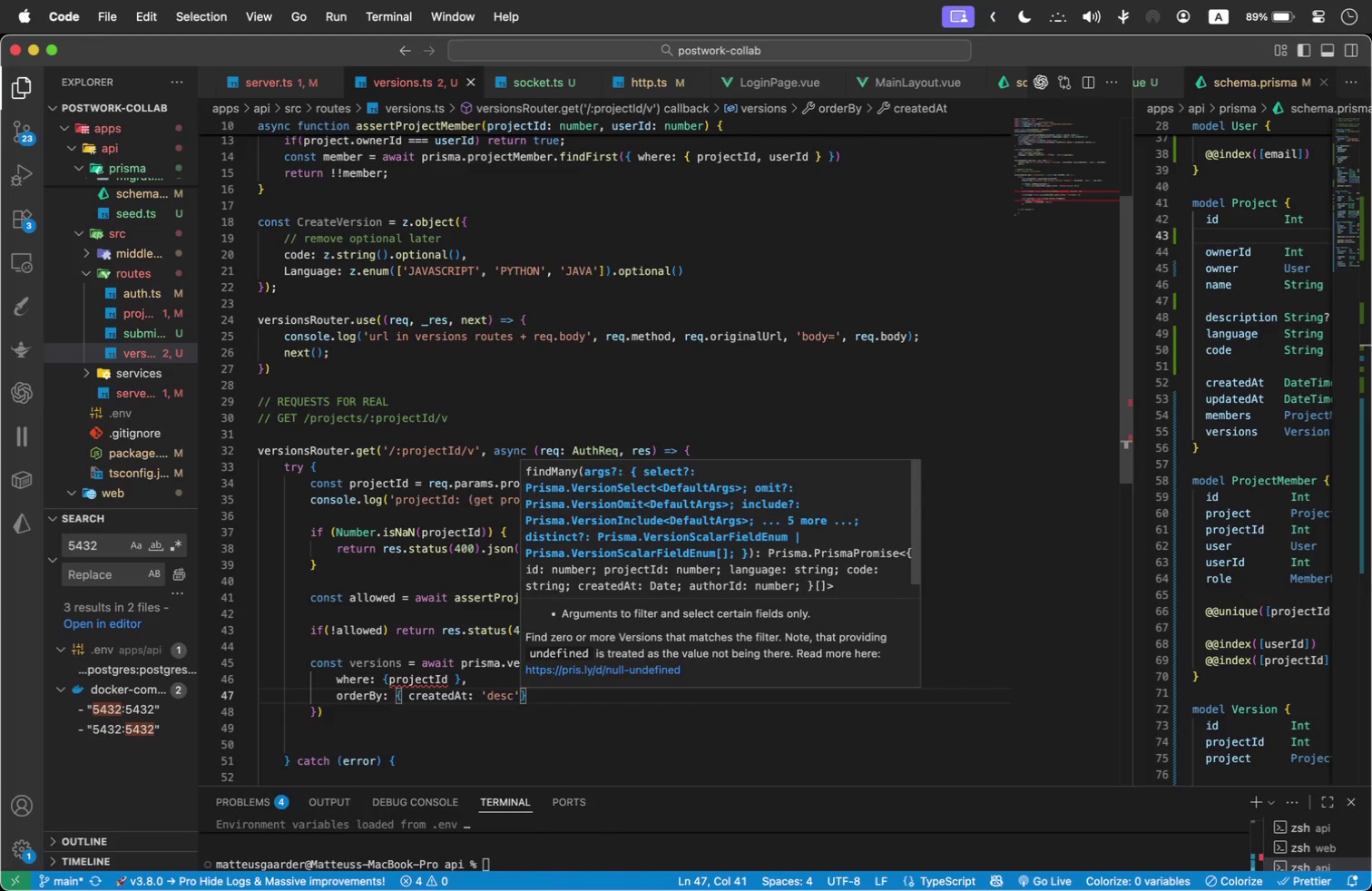 
key(Space)
 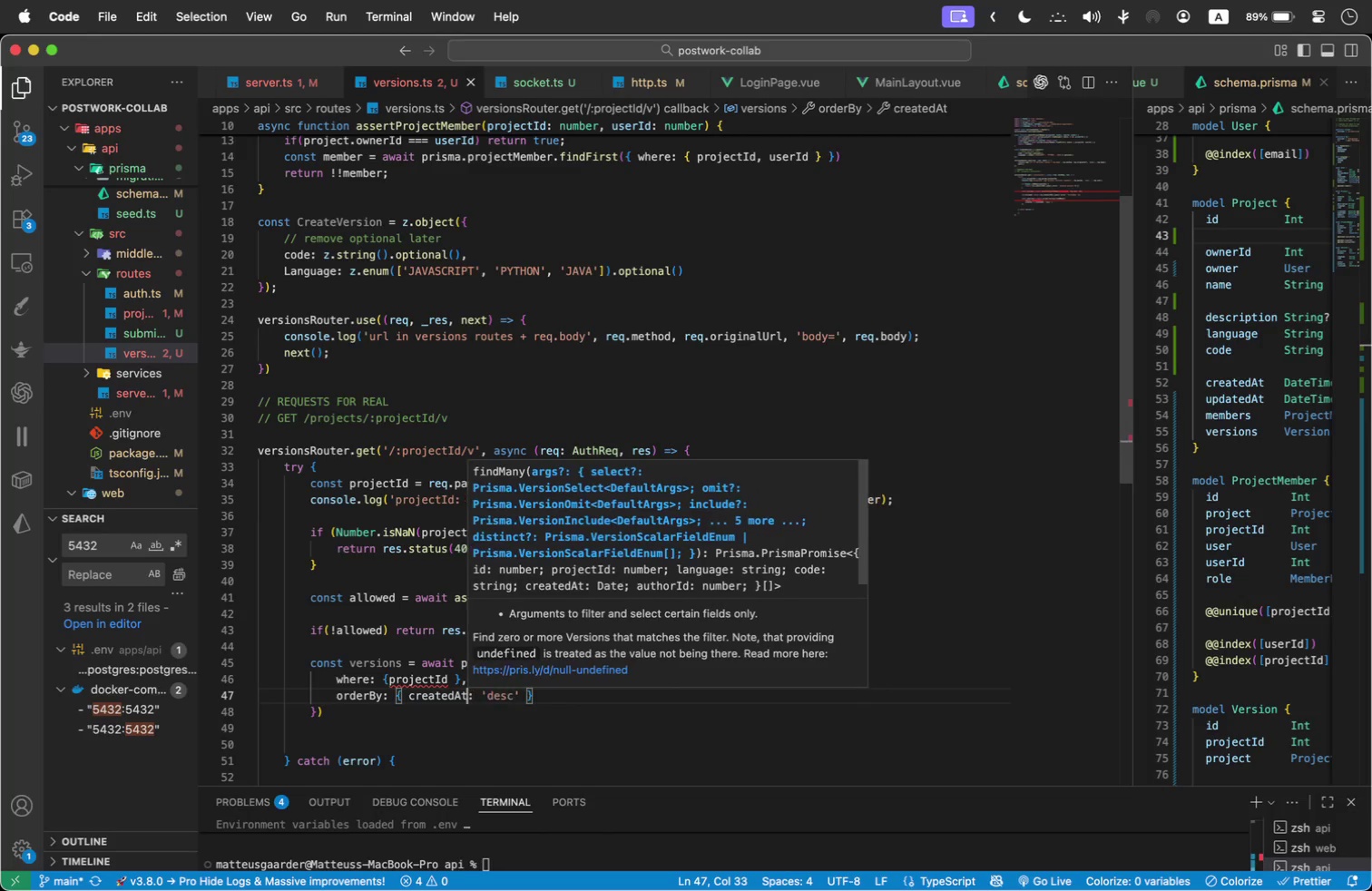 
hold_key(key=ArrowLeft, duration=1.51)
 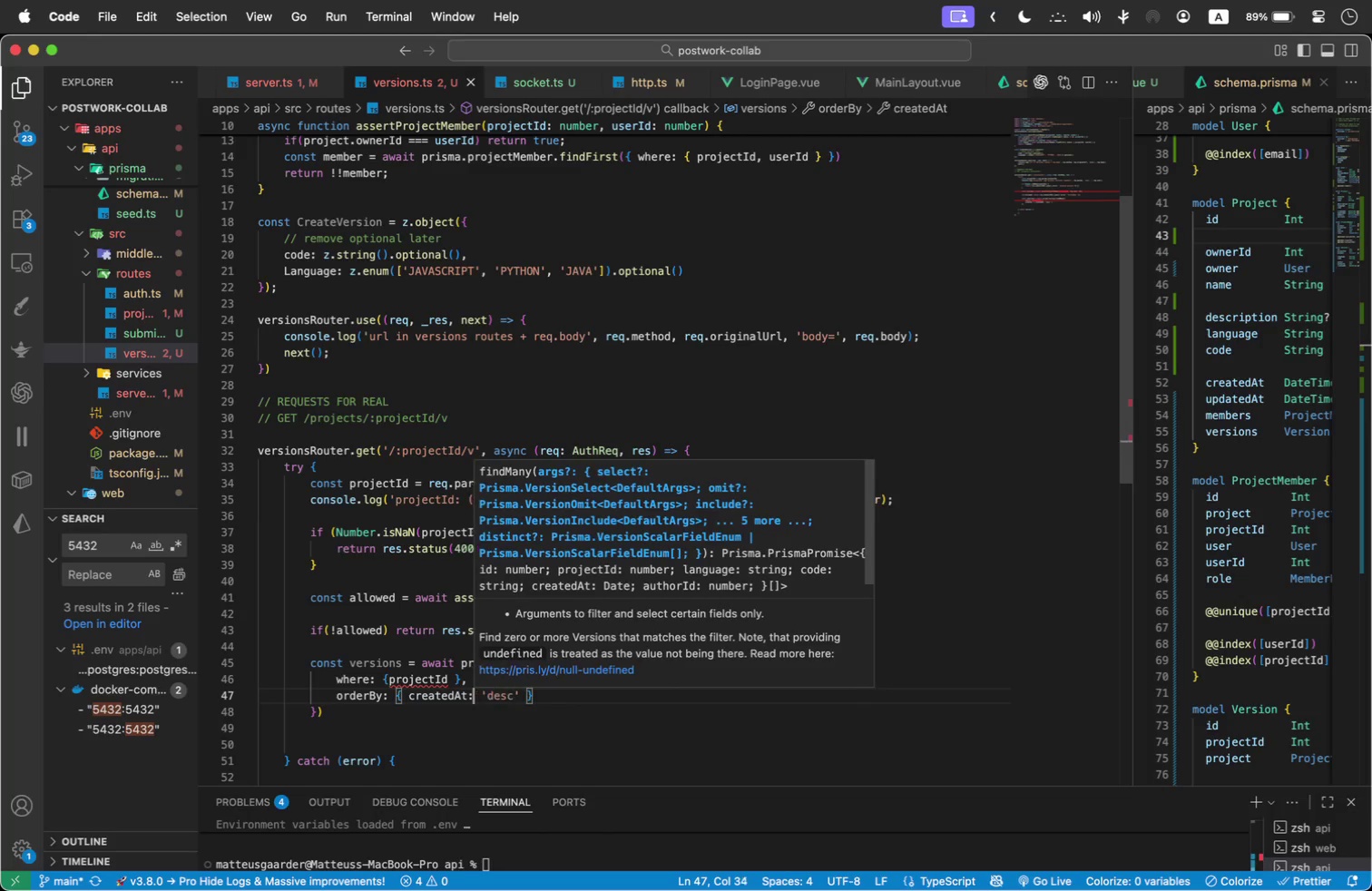 
key(ArrowUp)
 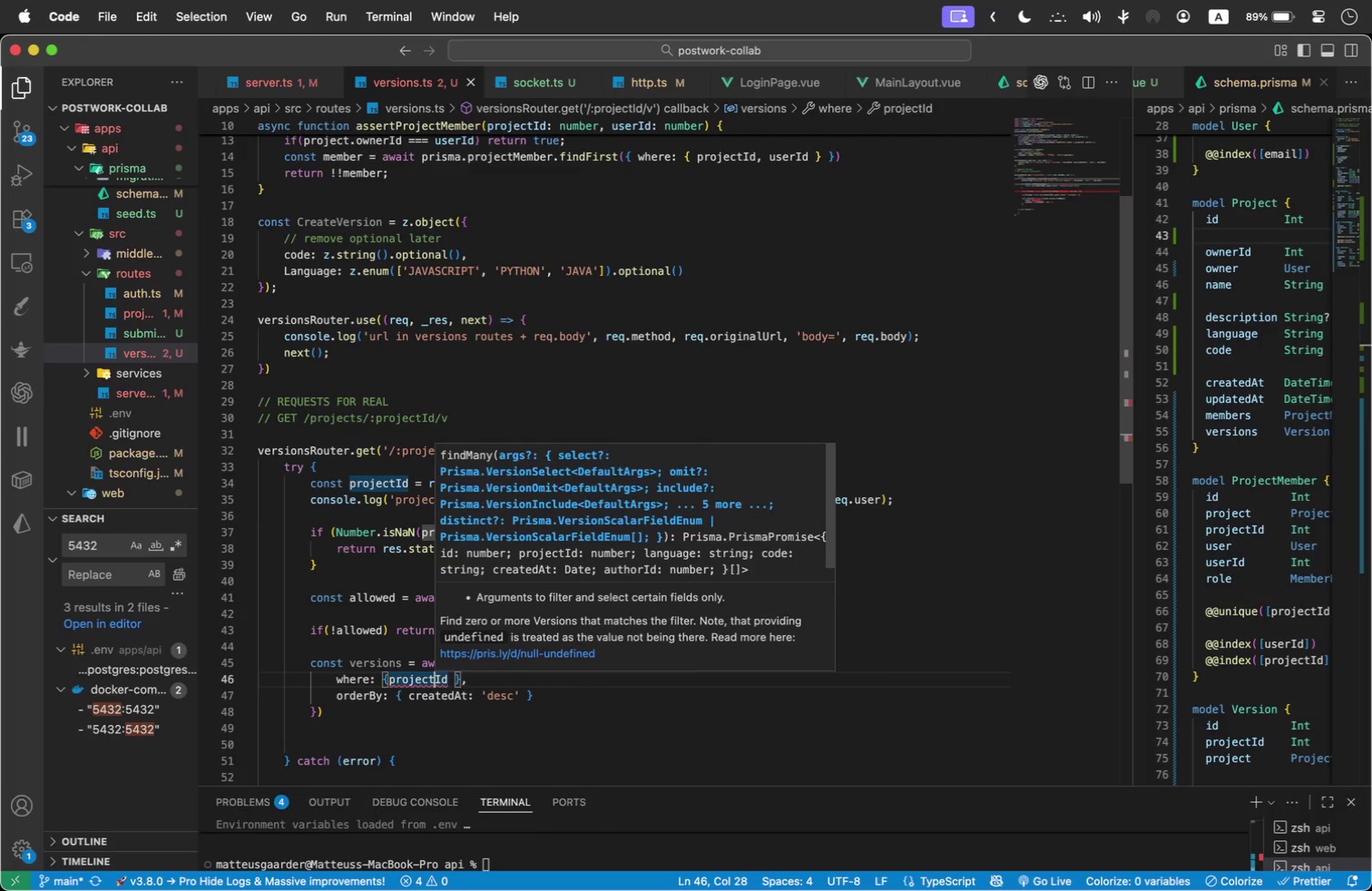 
key(ArrowLeft)
 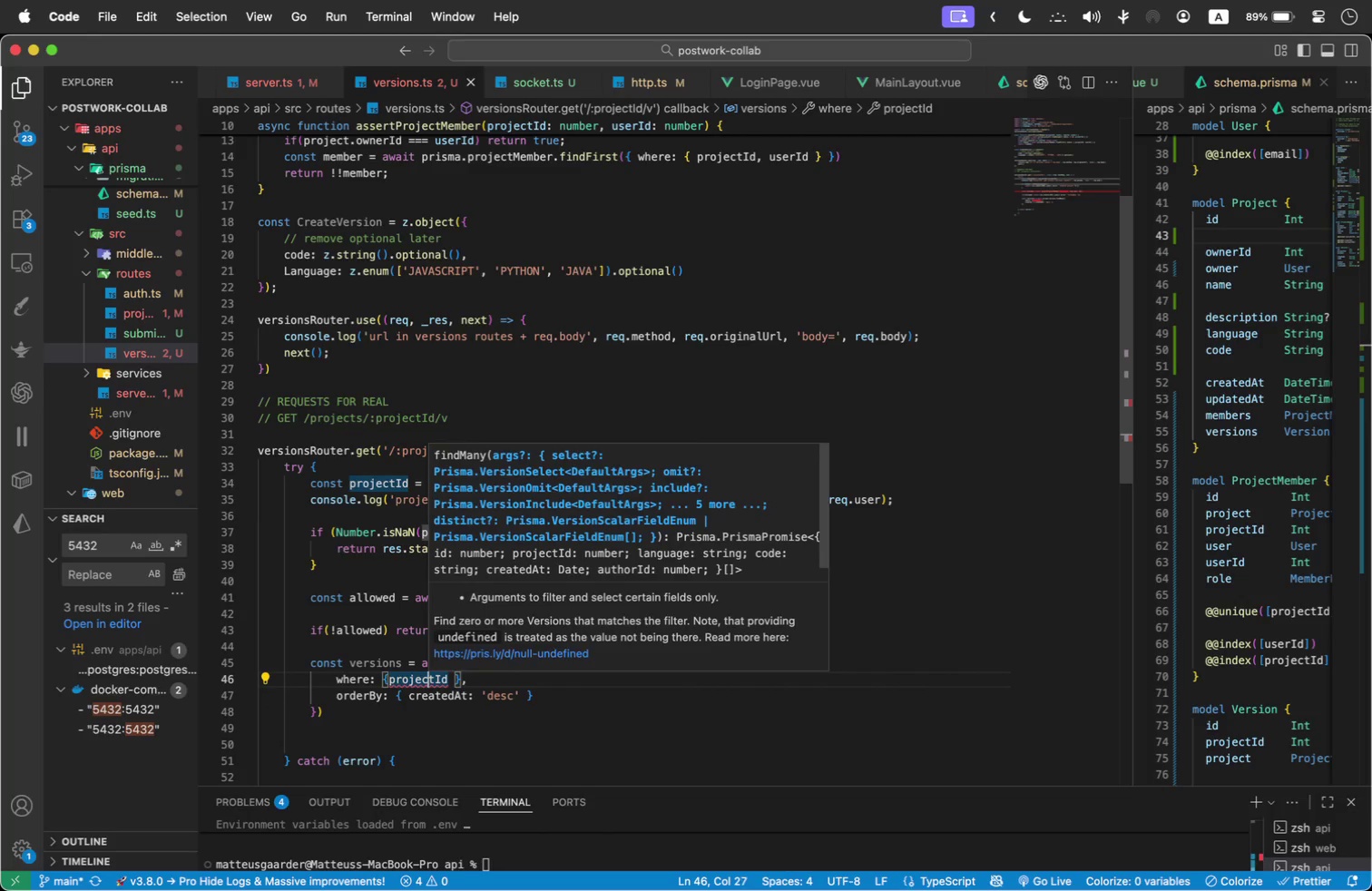 
key(ArrowLeft)
 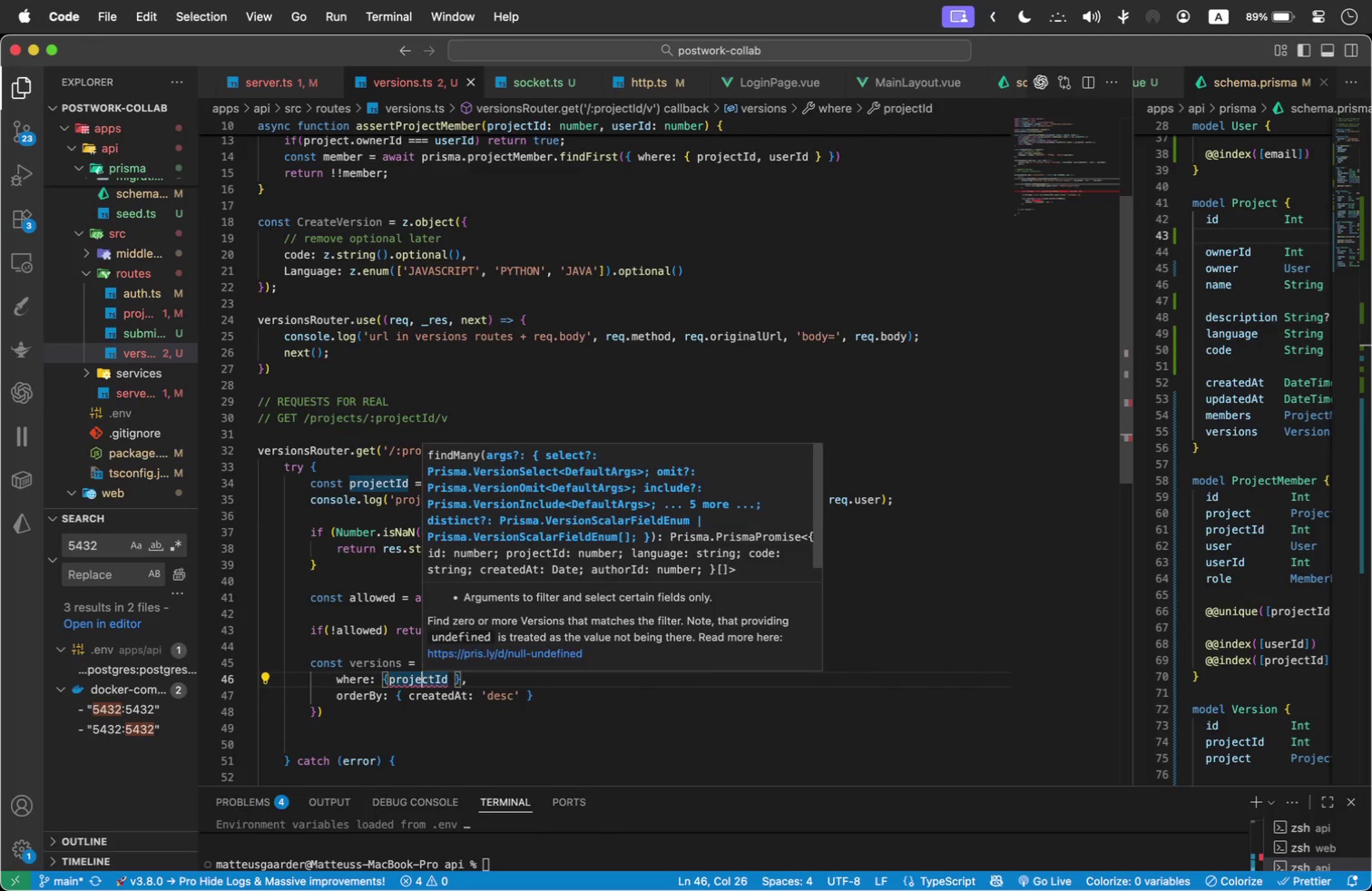 
key(ArrowLeft)
 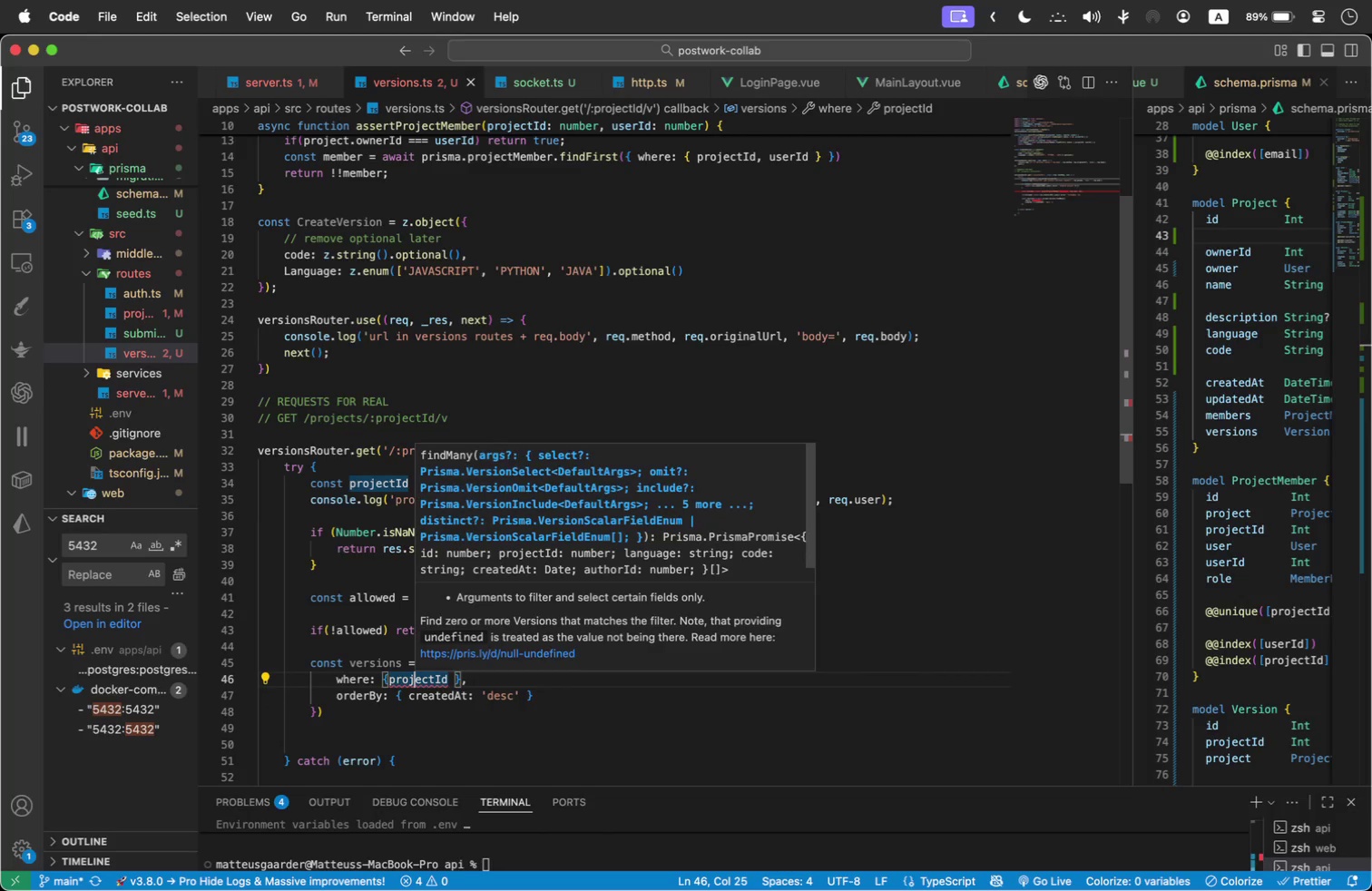 
key(ArrowLeft)
 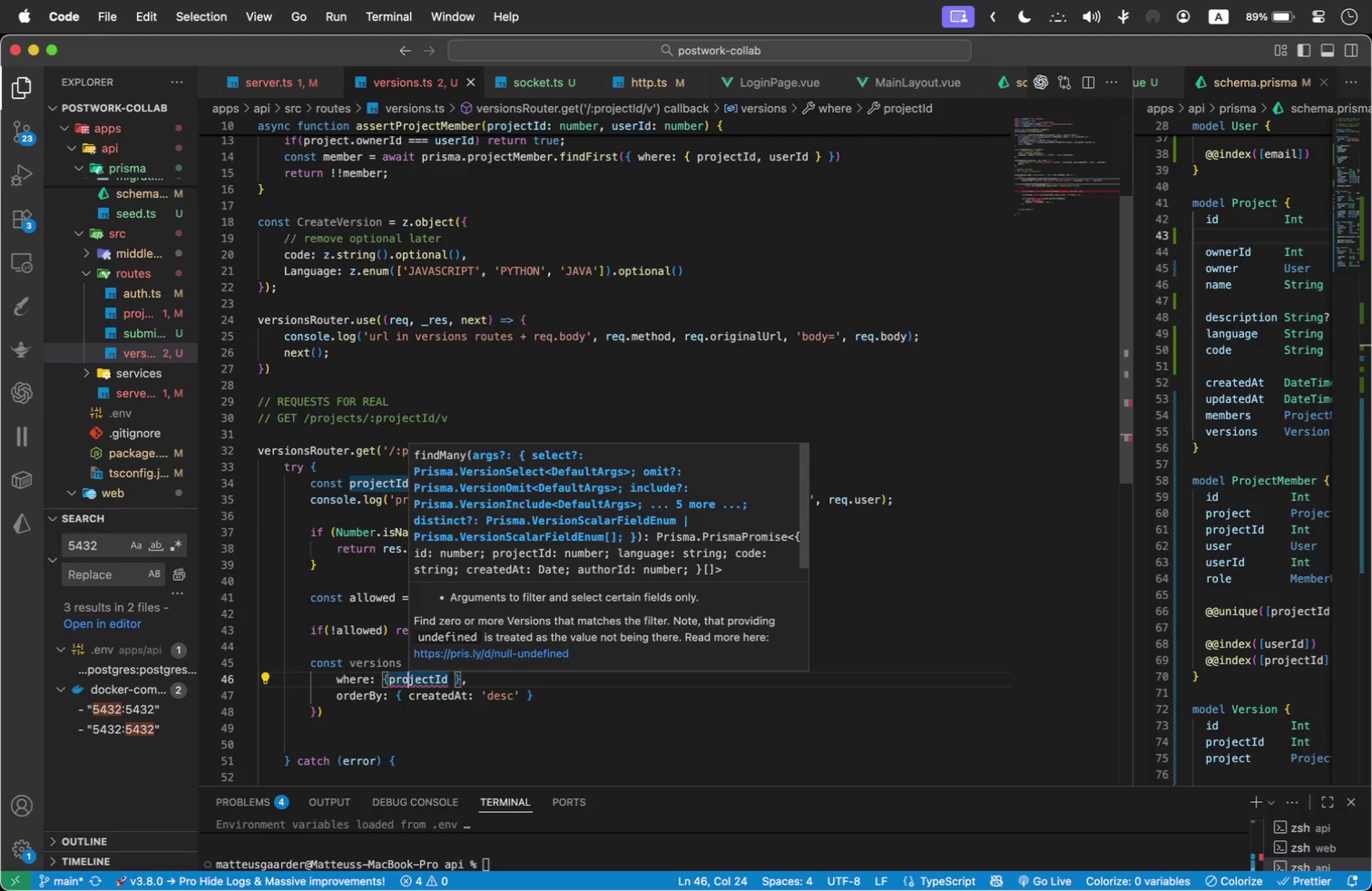 
key(ArrowLeft)
 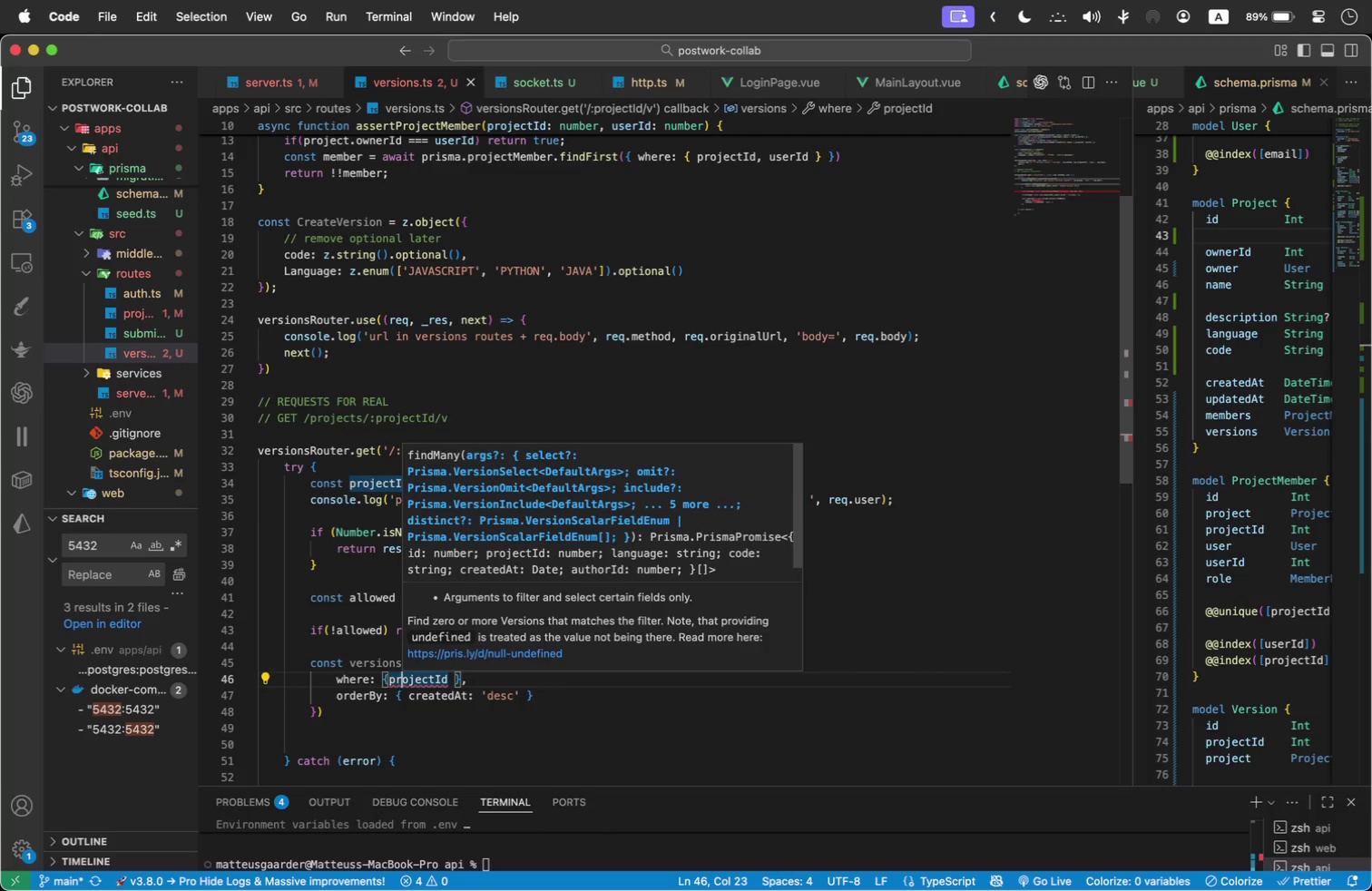 
key(ArrowLeft)
 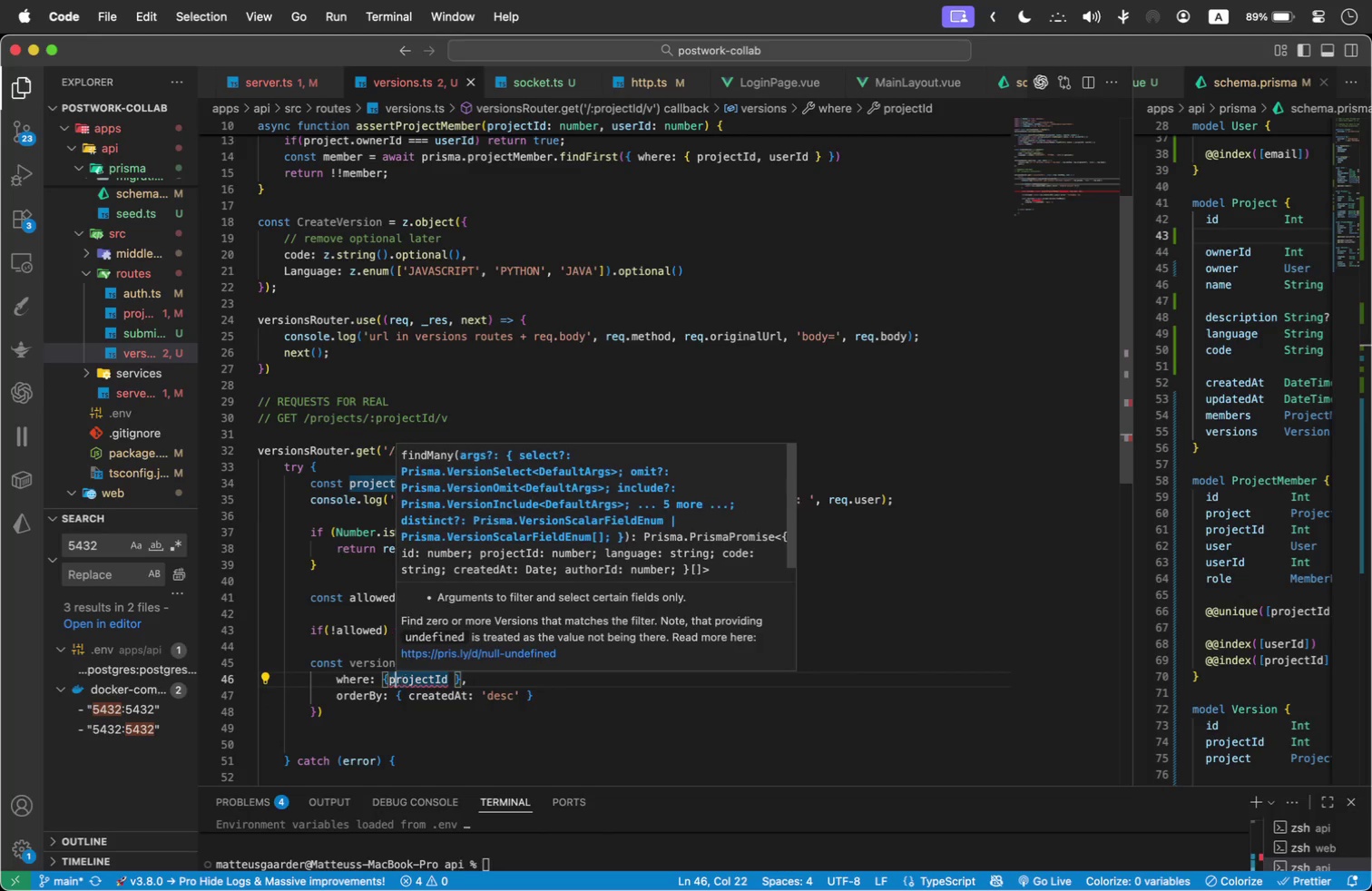 
key(ArrowLeft)
 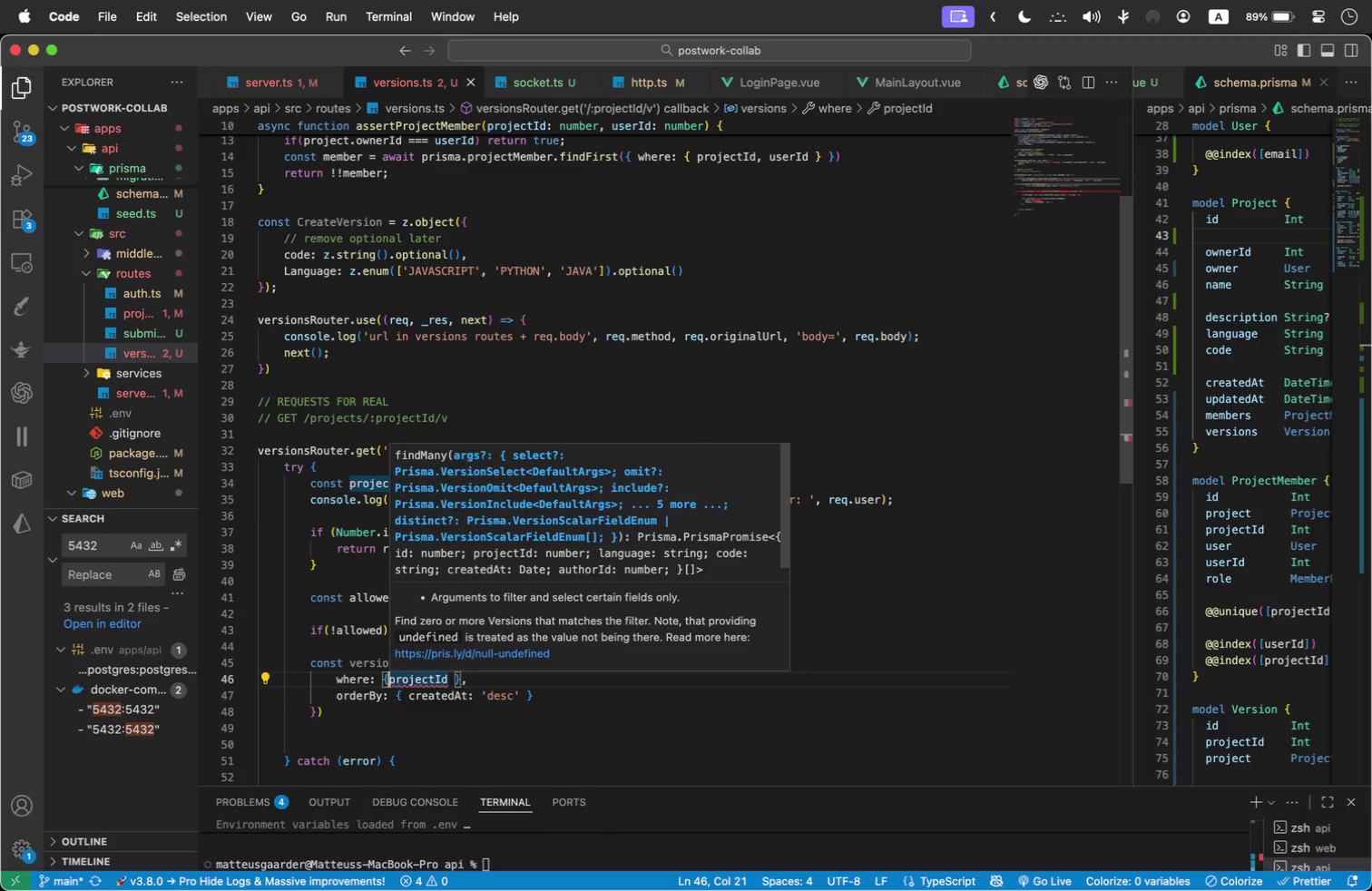 
key(Space)
 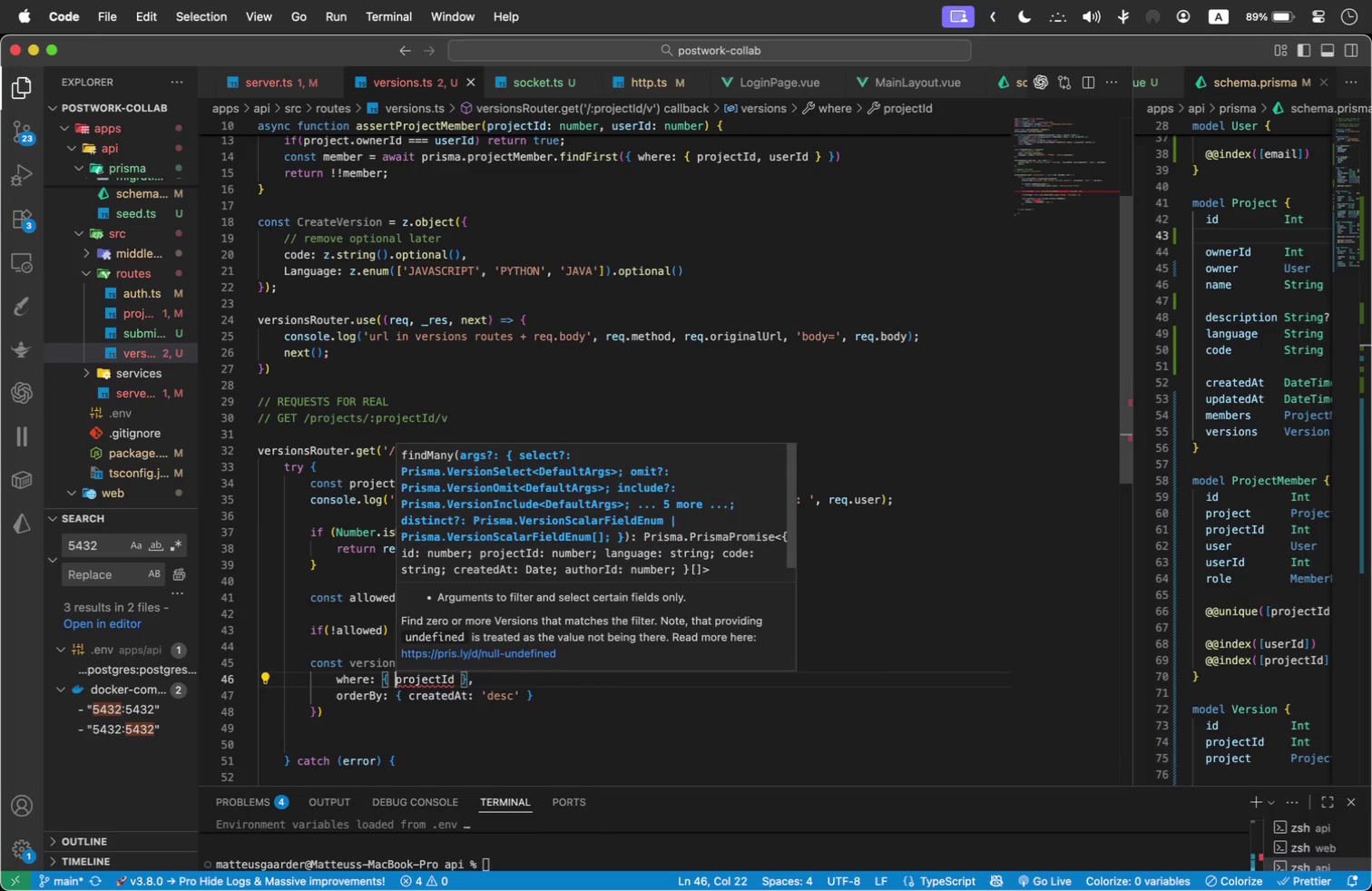 
key(ArrowRight)
 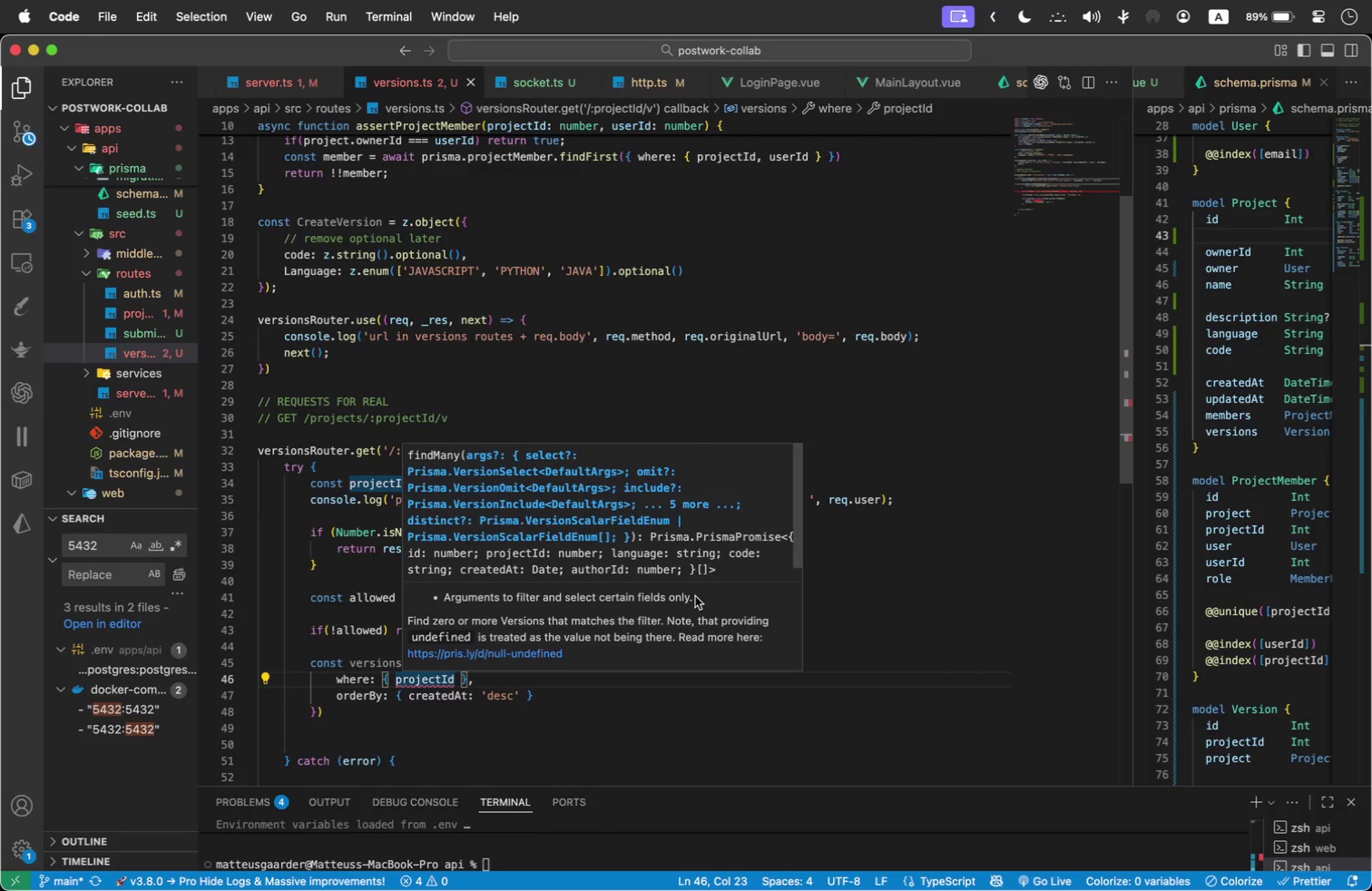 
left_click([904, 420])
 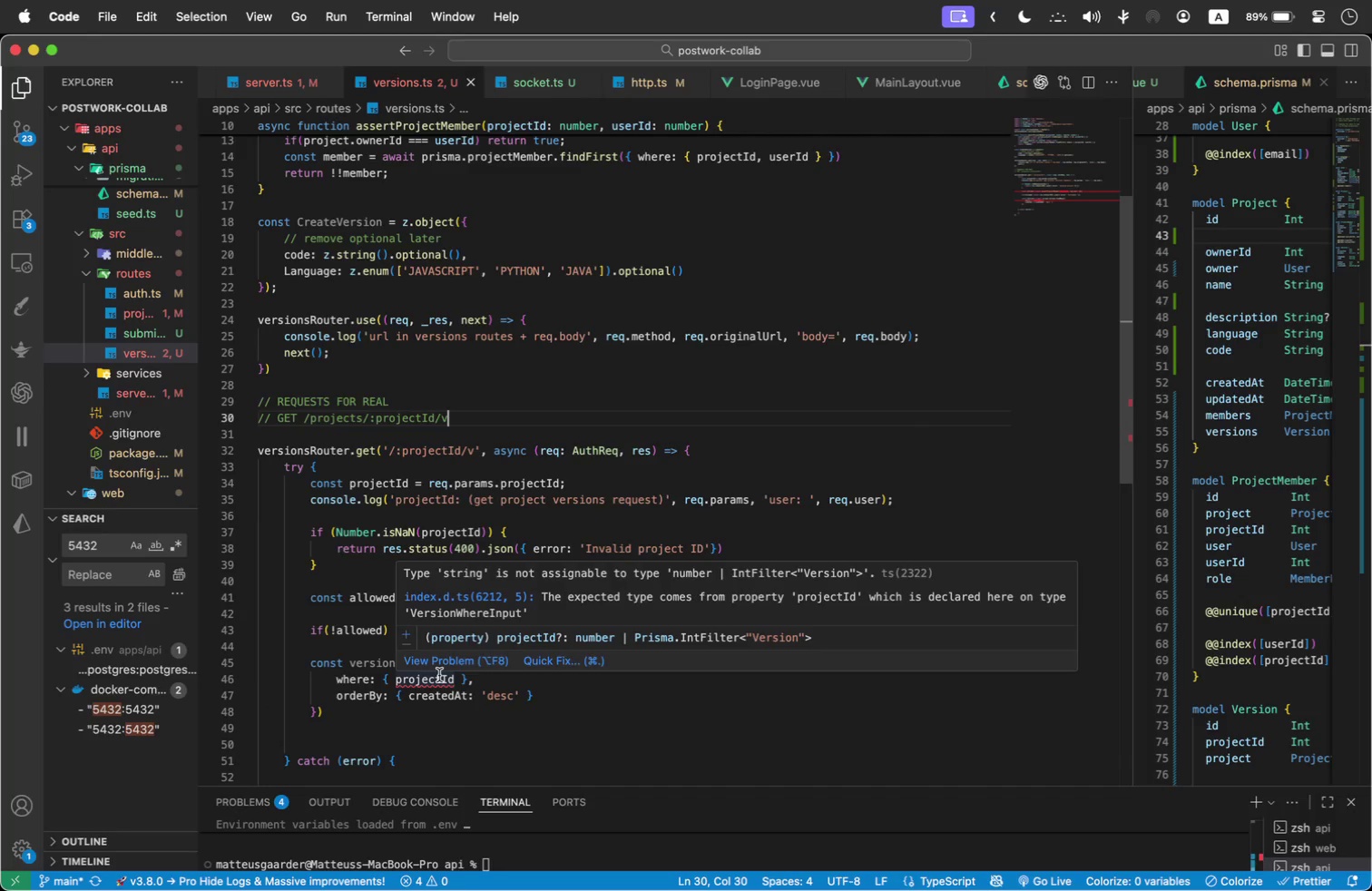 
left_click([740, 698])
 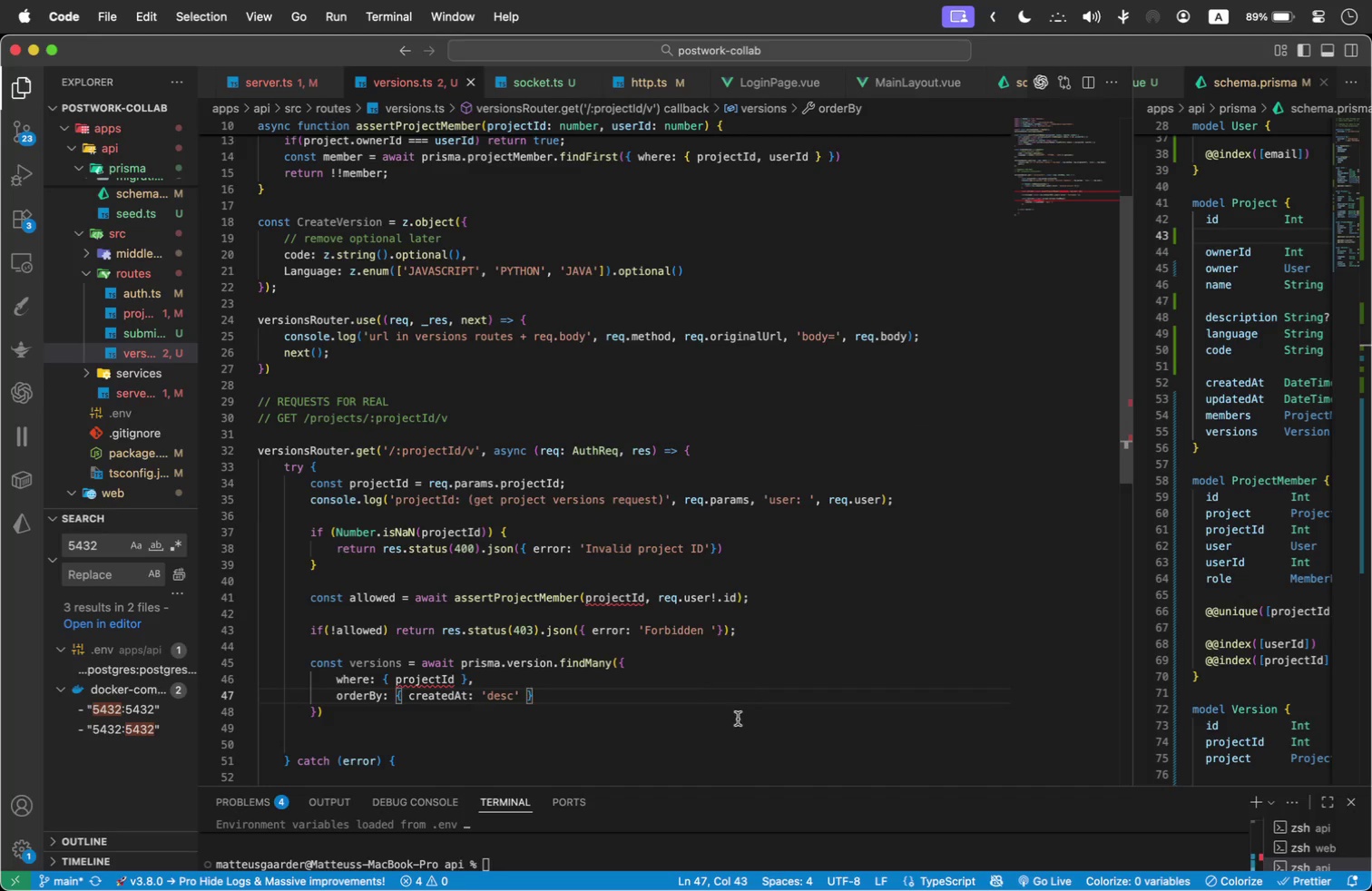 
key(Meta+Tab)
 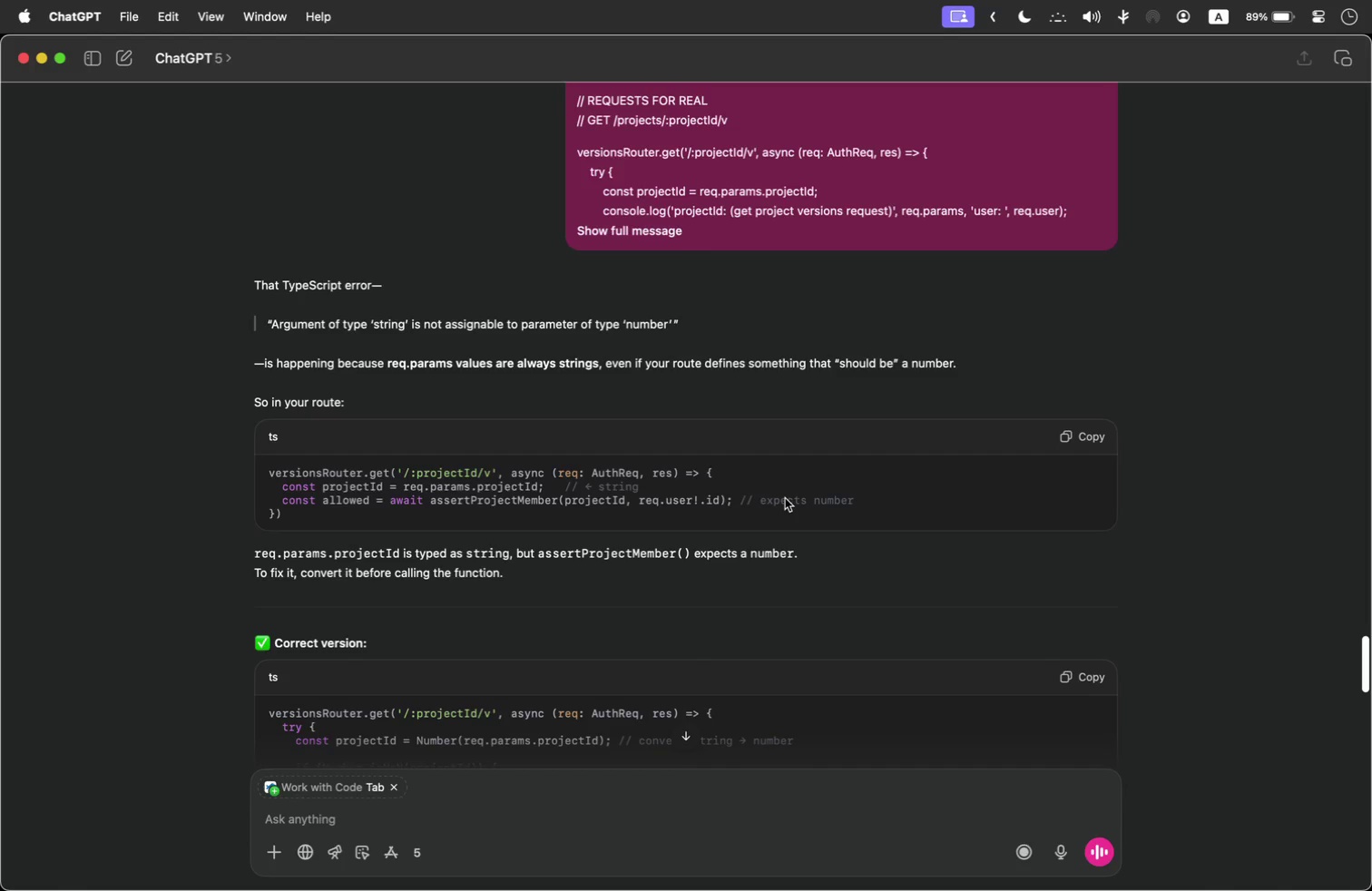 
wait(13.24)
 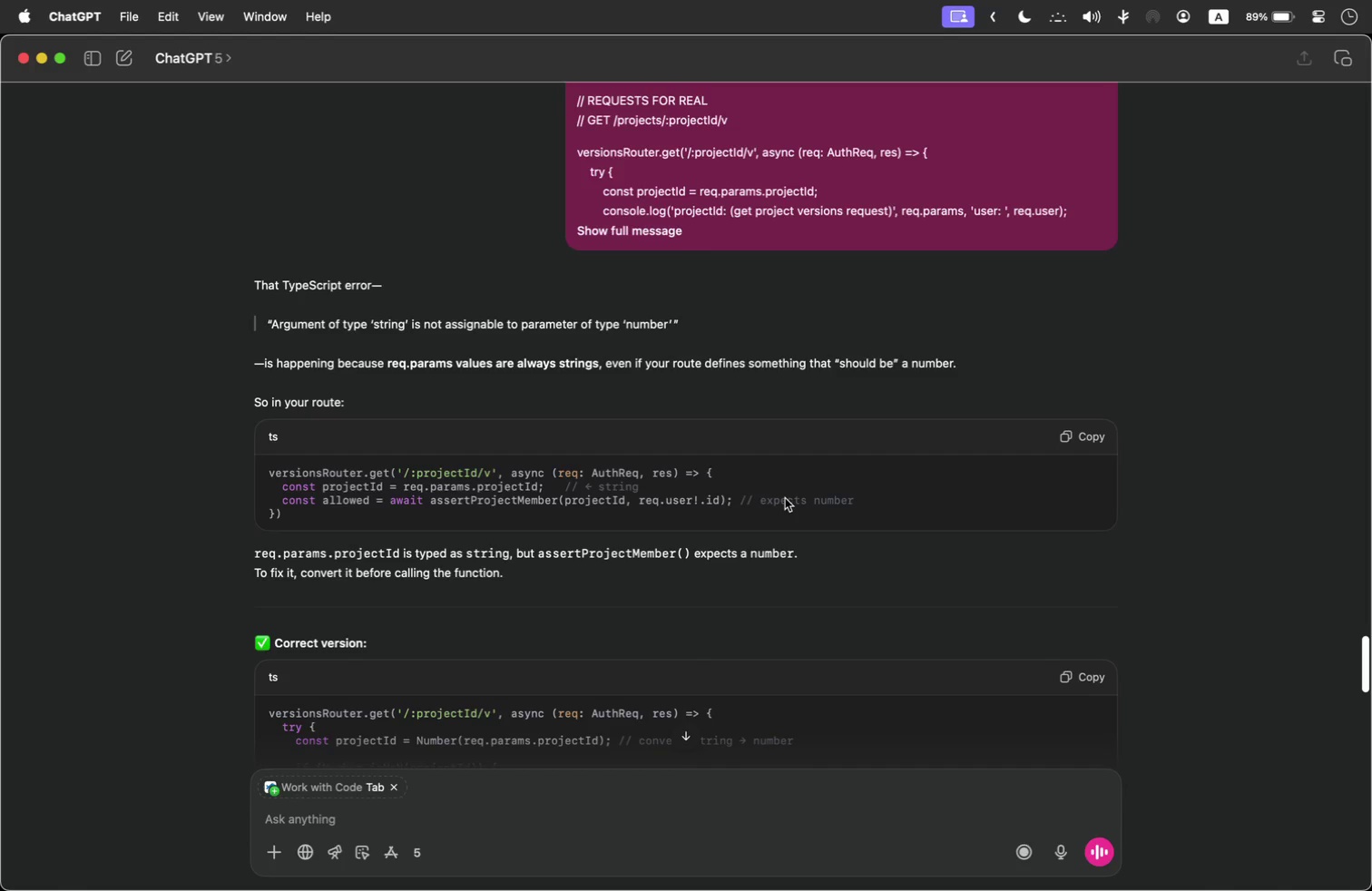 
scroll: coordinate [197, 464], scroll_direction: down, amount: 5.0
 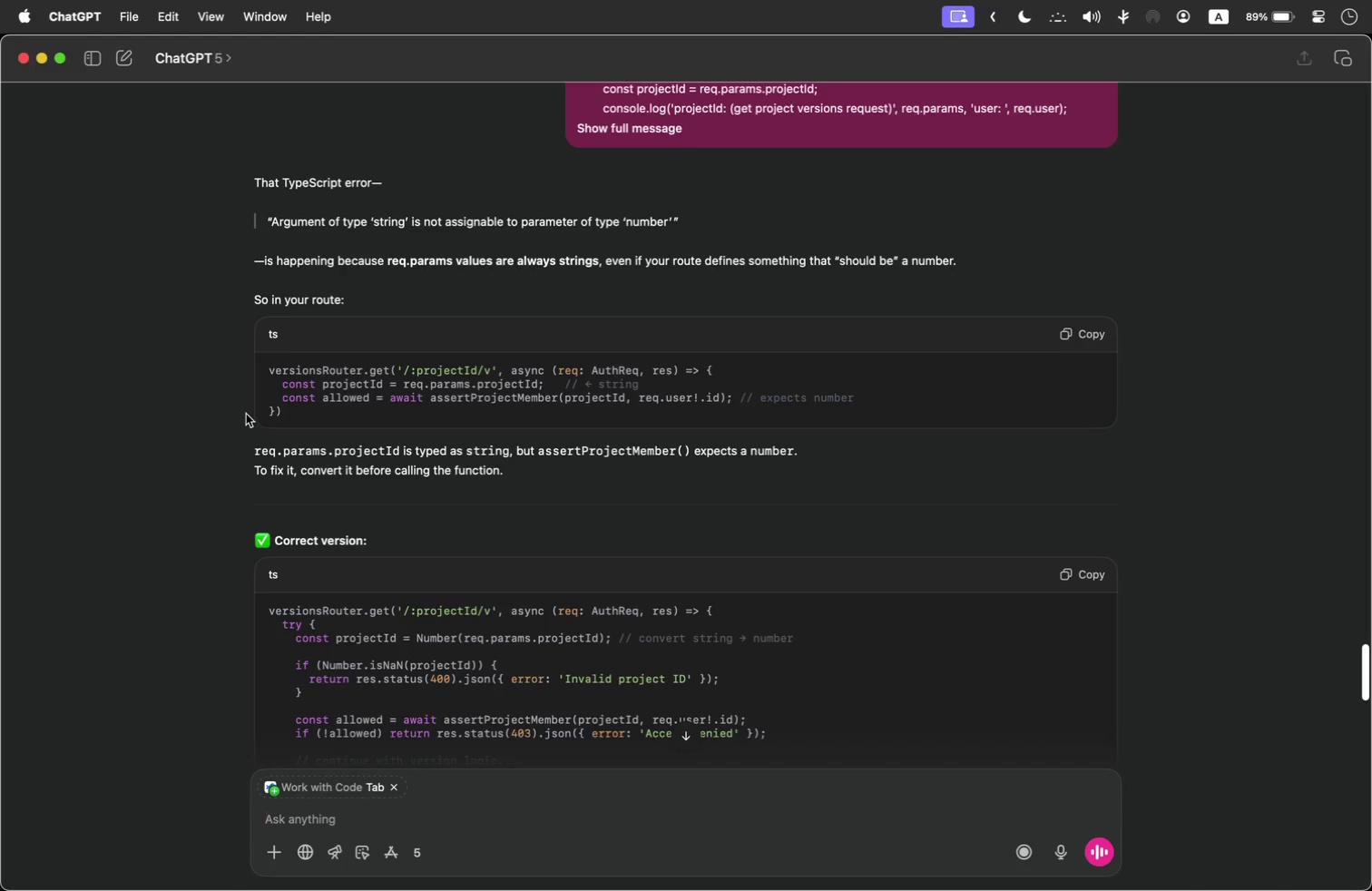 
wait(19.87)
 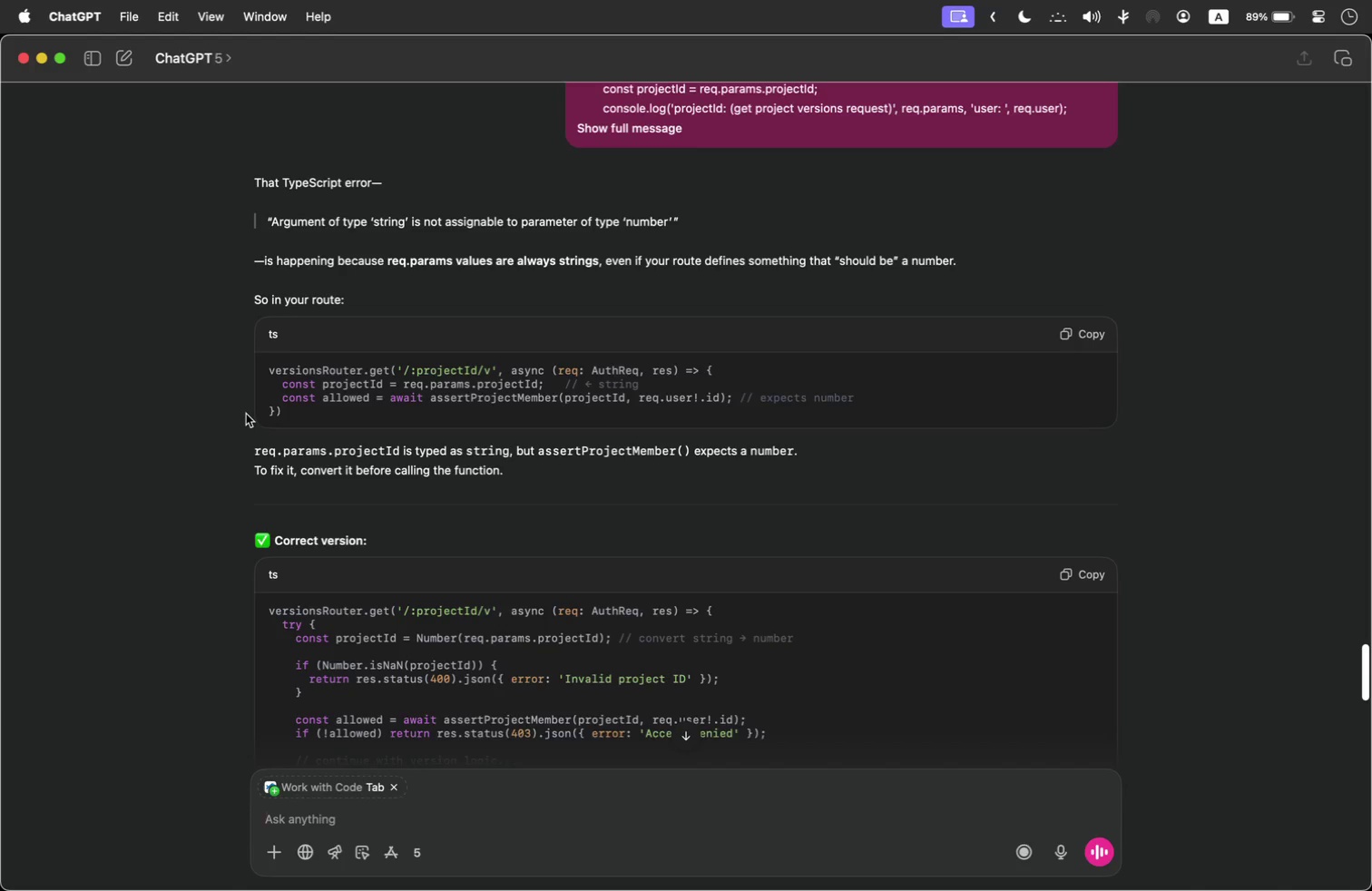 
scroll: coordinate [534, 434], scroll_direction: down, amount: 25.0
 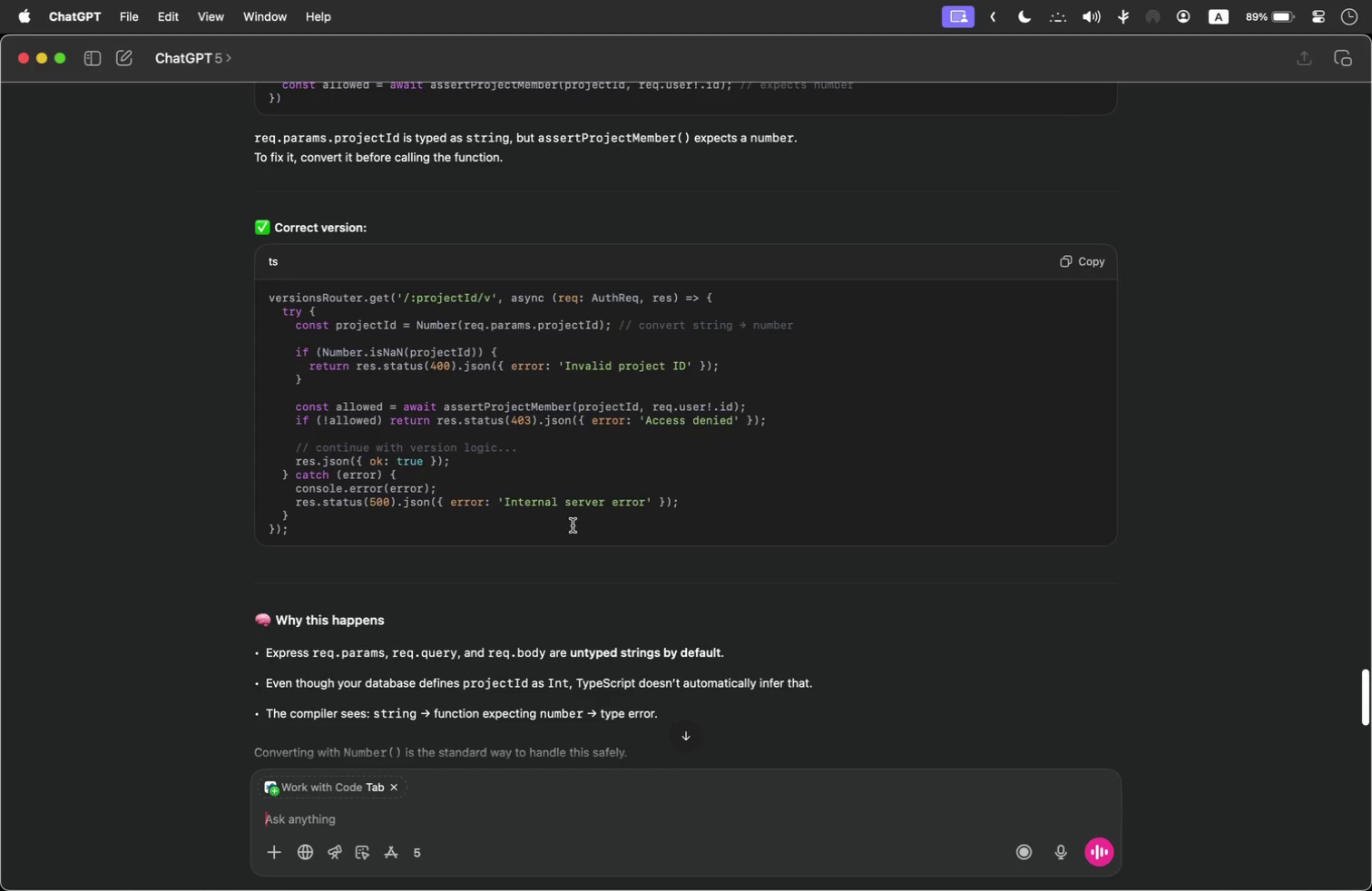 
wait(24.47)
 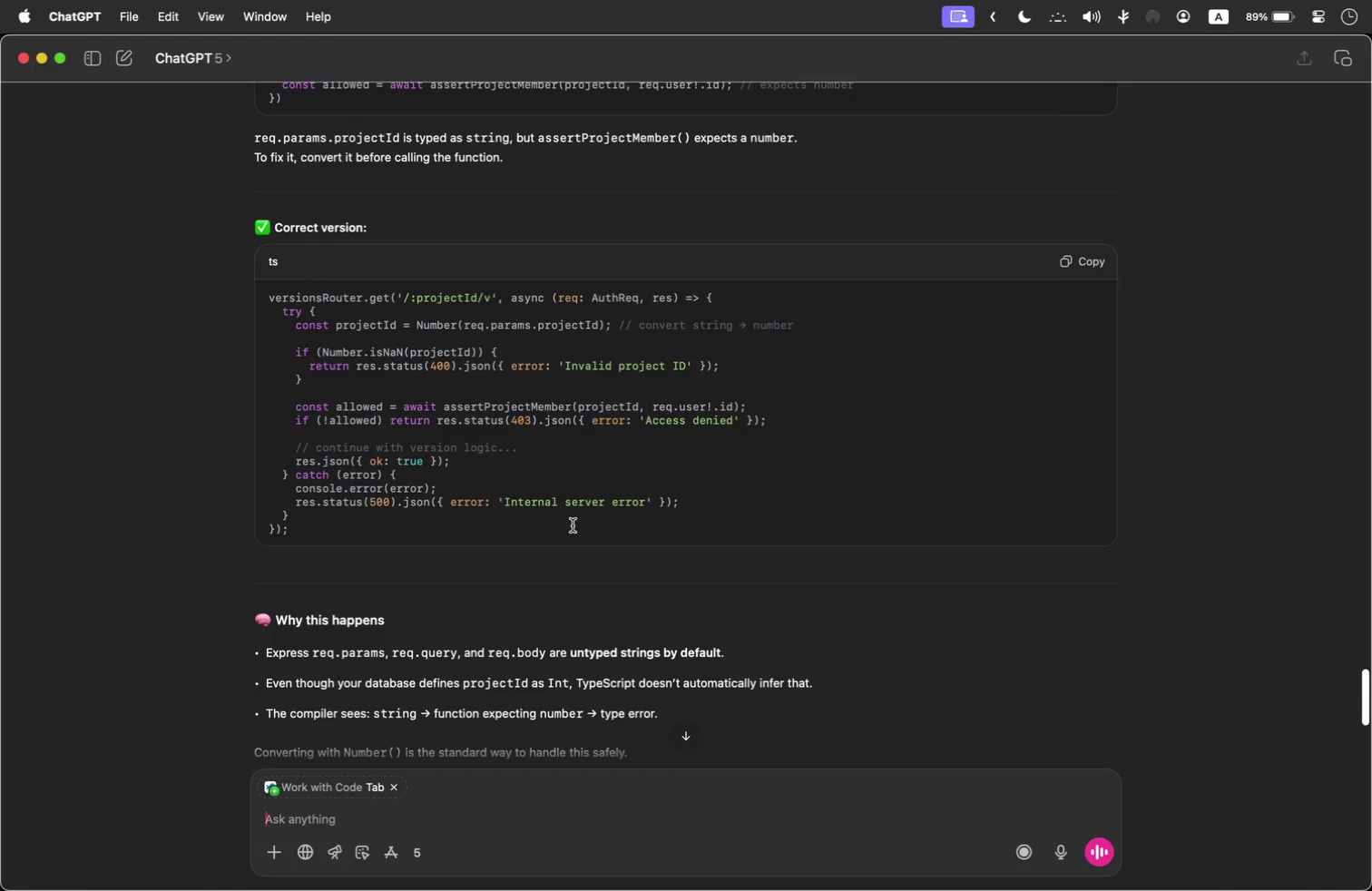 
key(Meta+Tab)
 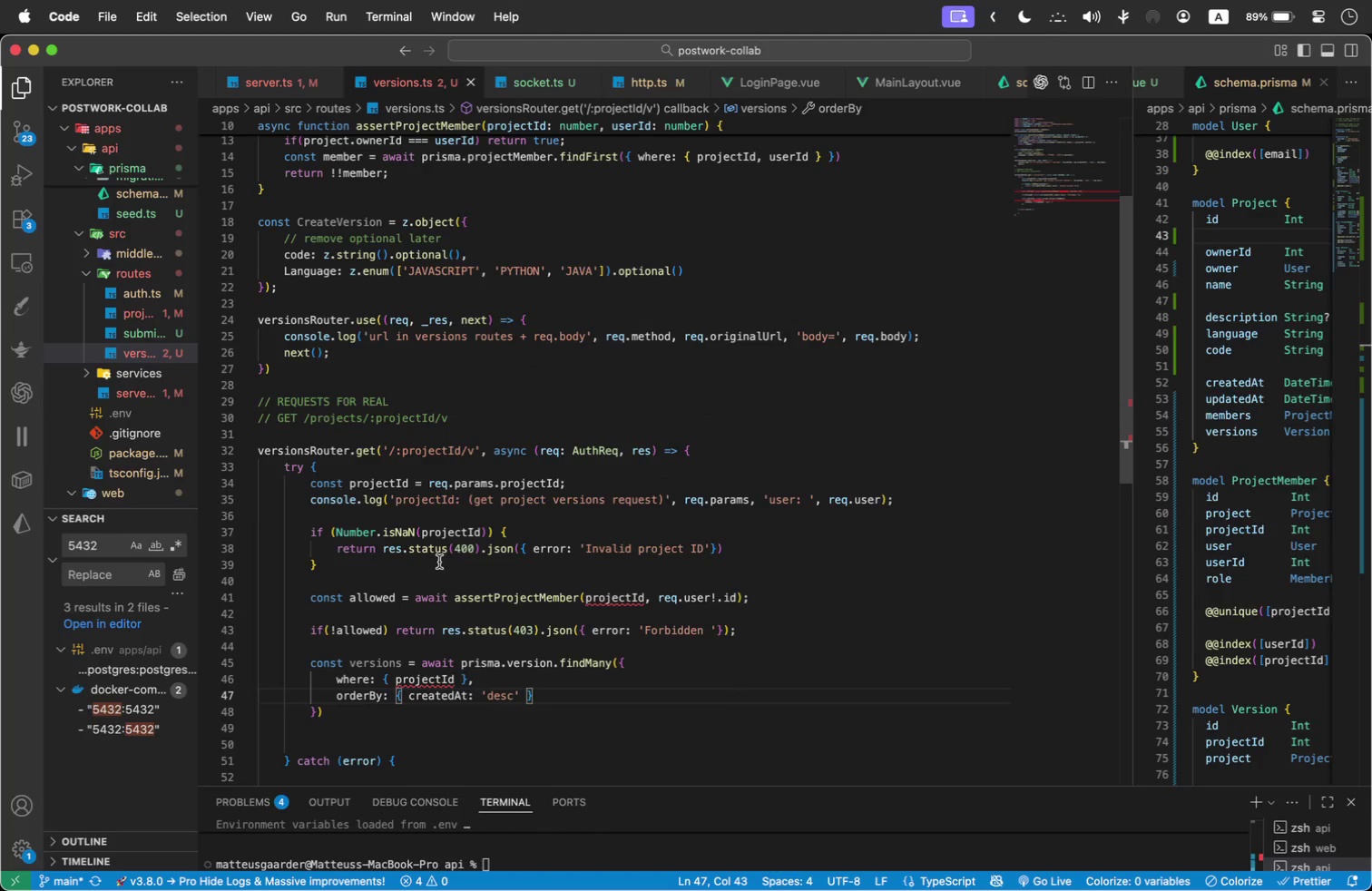 
wait(5.05)
 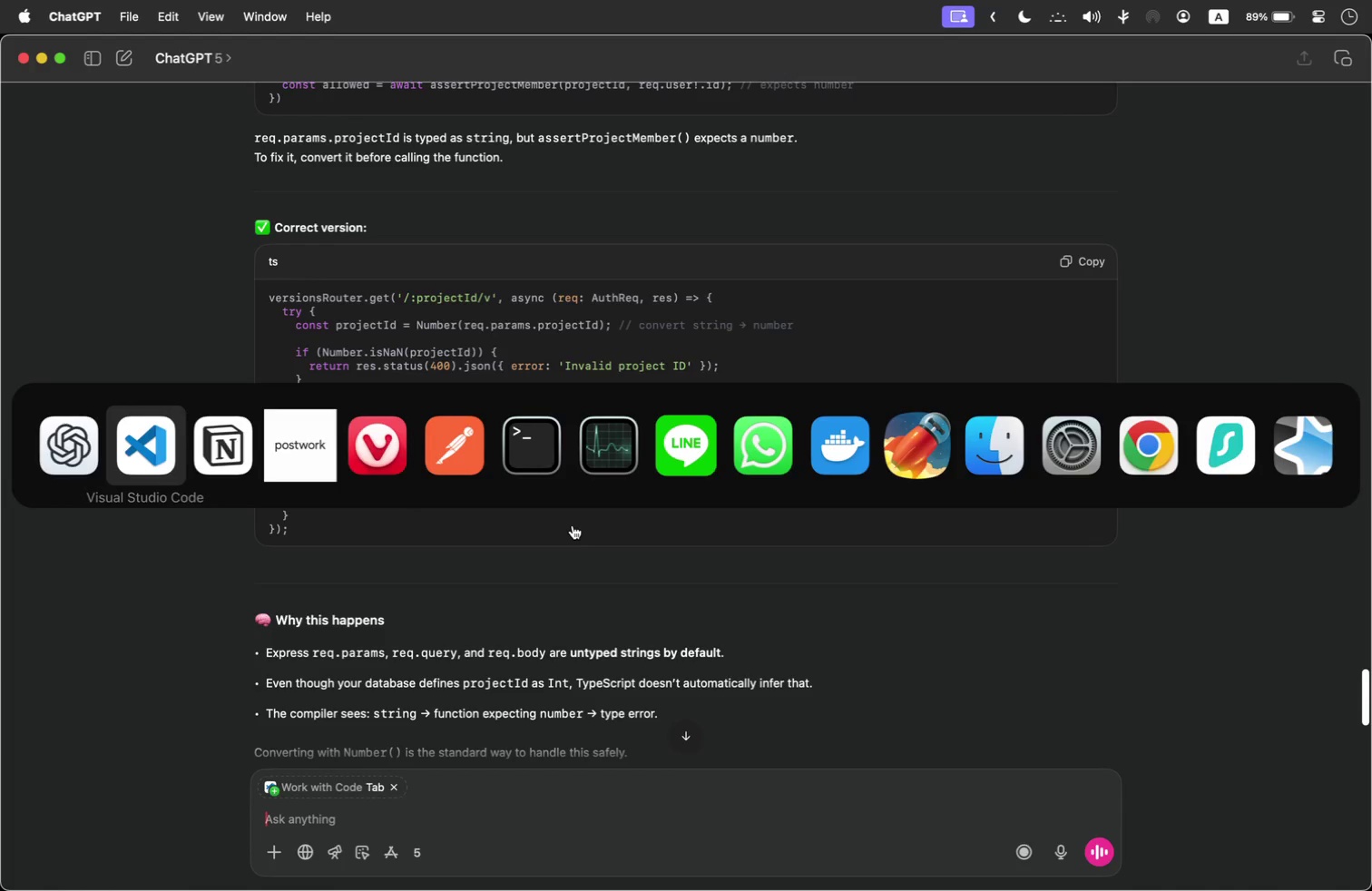 
scroll: coordinate [397, 259], scroll_direction: up, amount: 3.0
 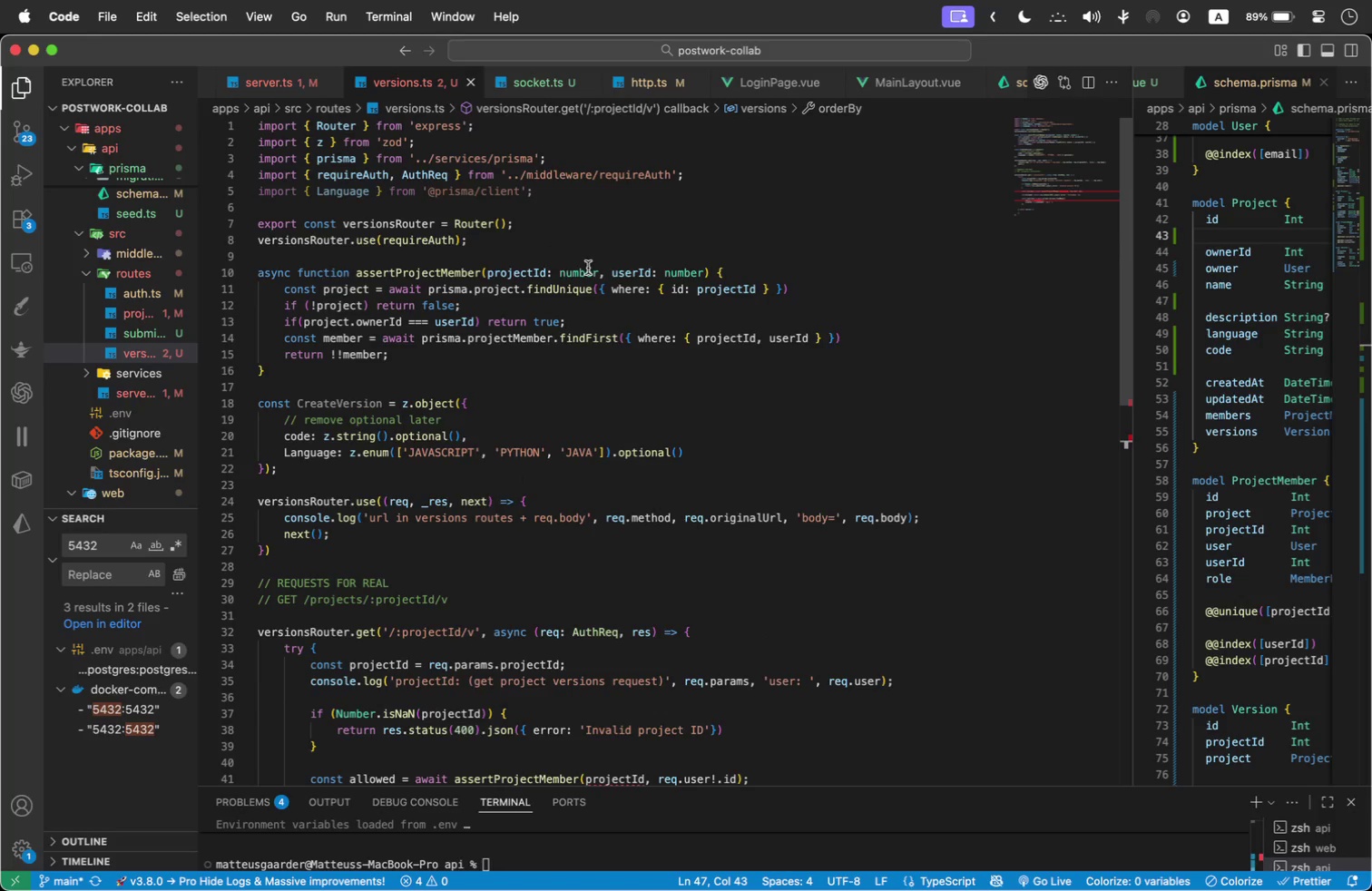 
left_click([510, 243])
 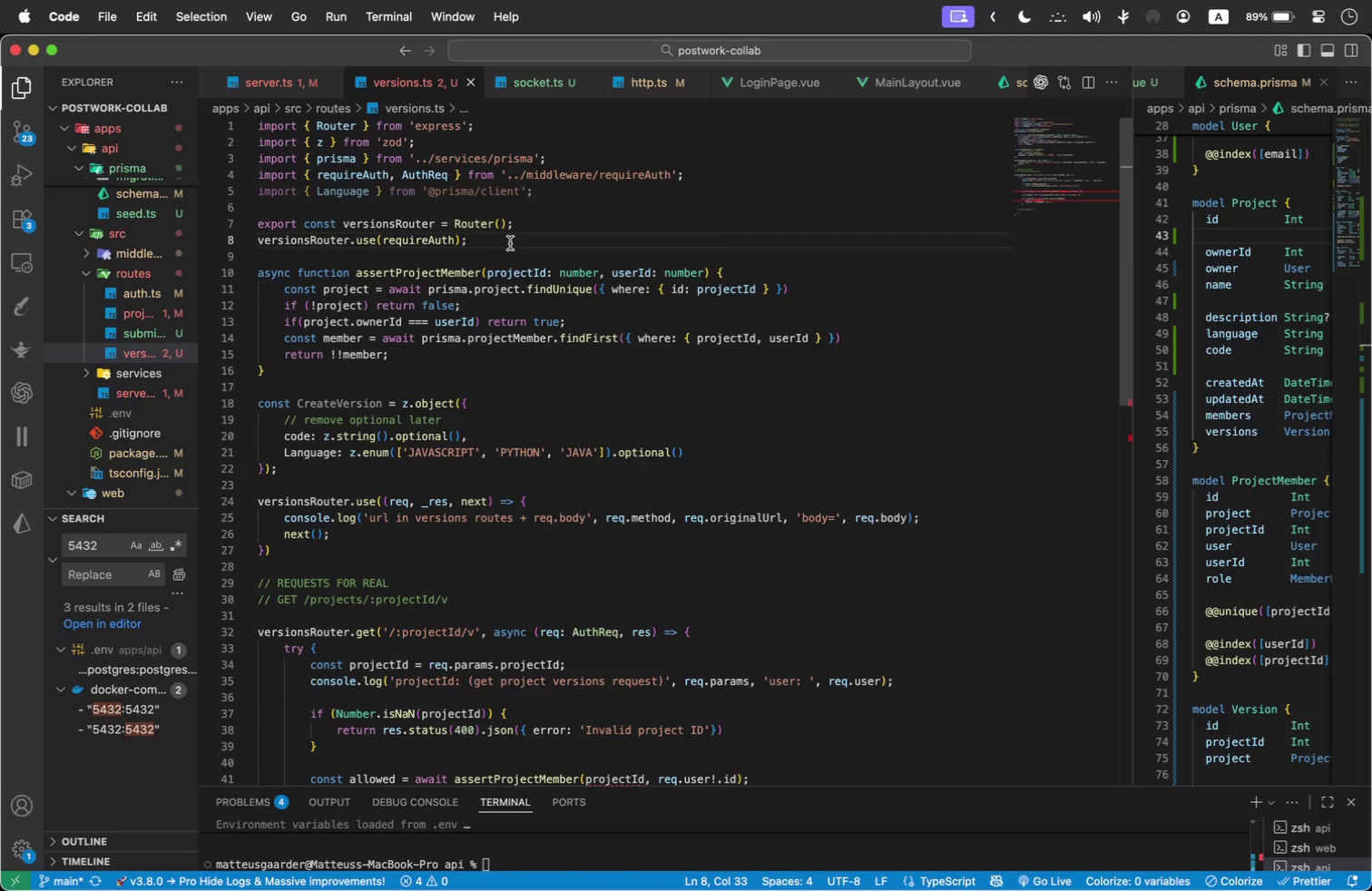 
key(Enter)
 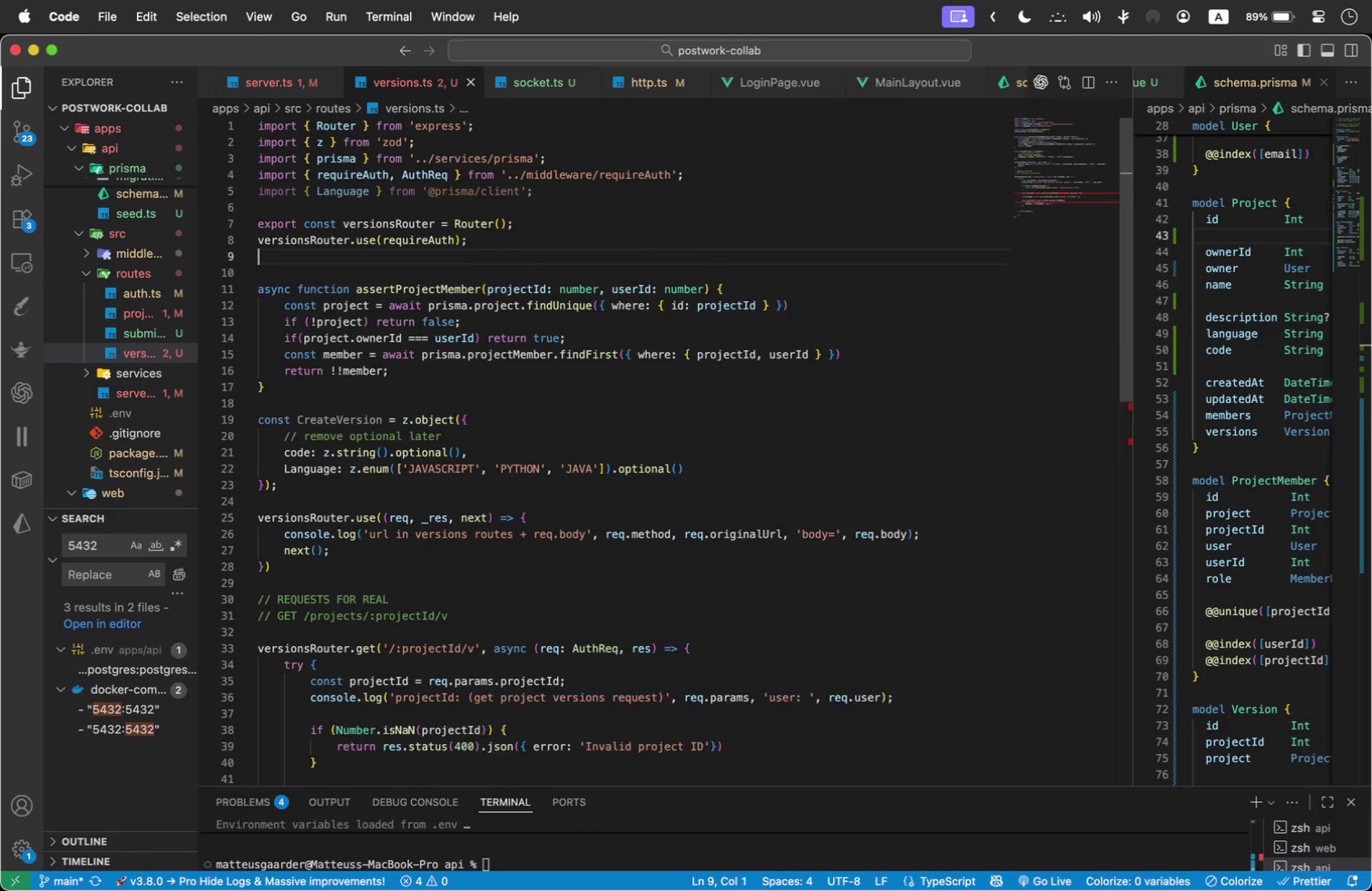 
key(Enter)
 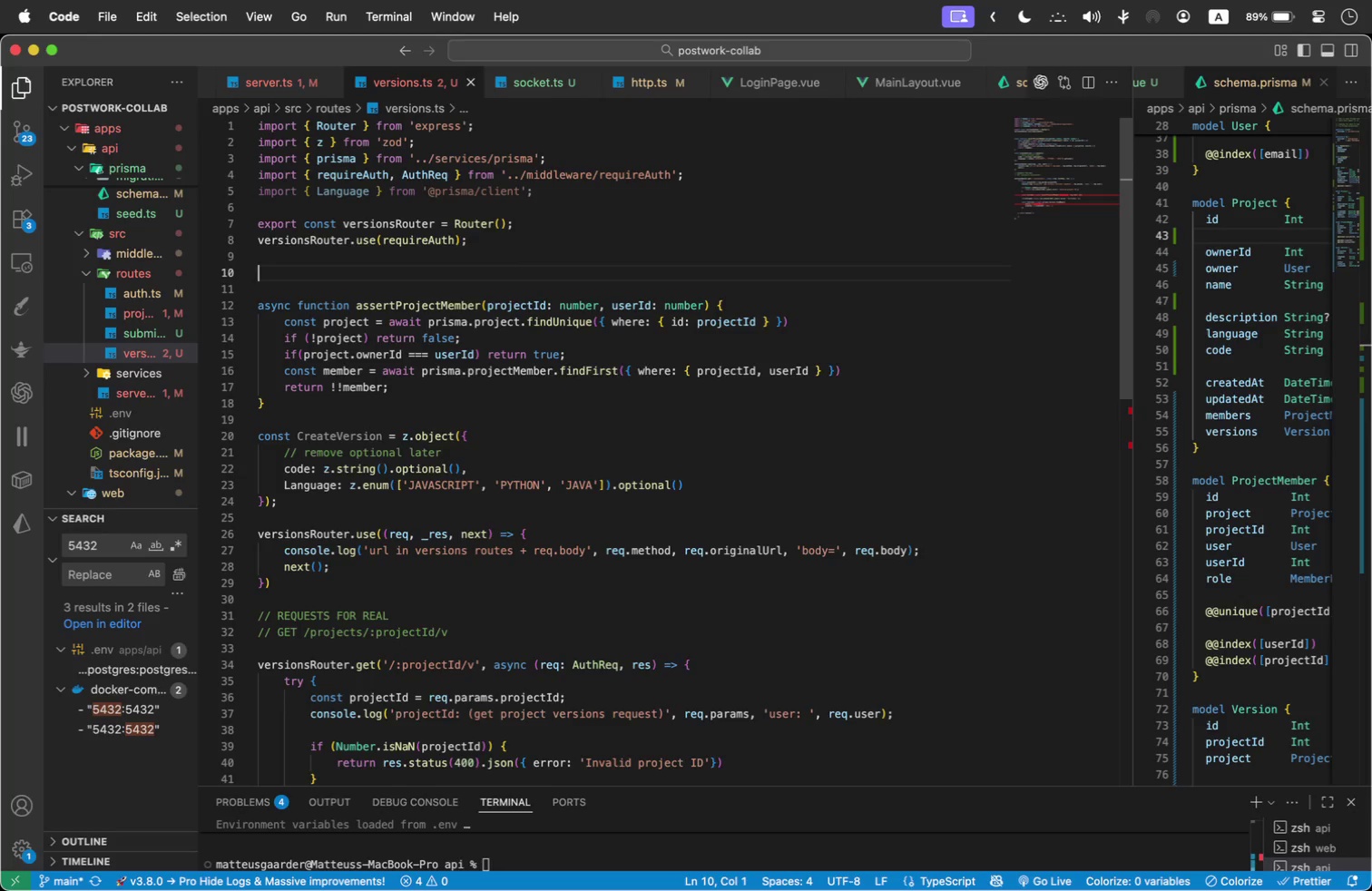 
key(ArrowDown)
 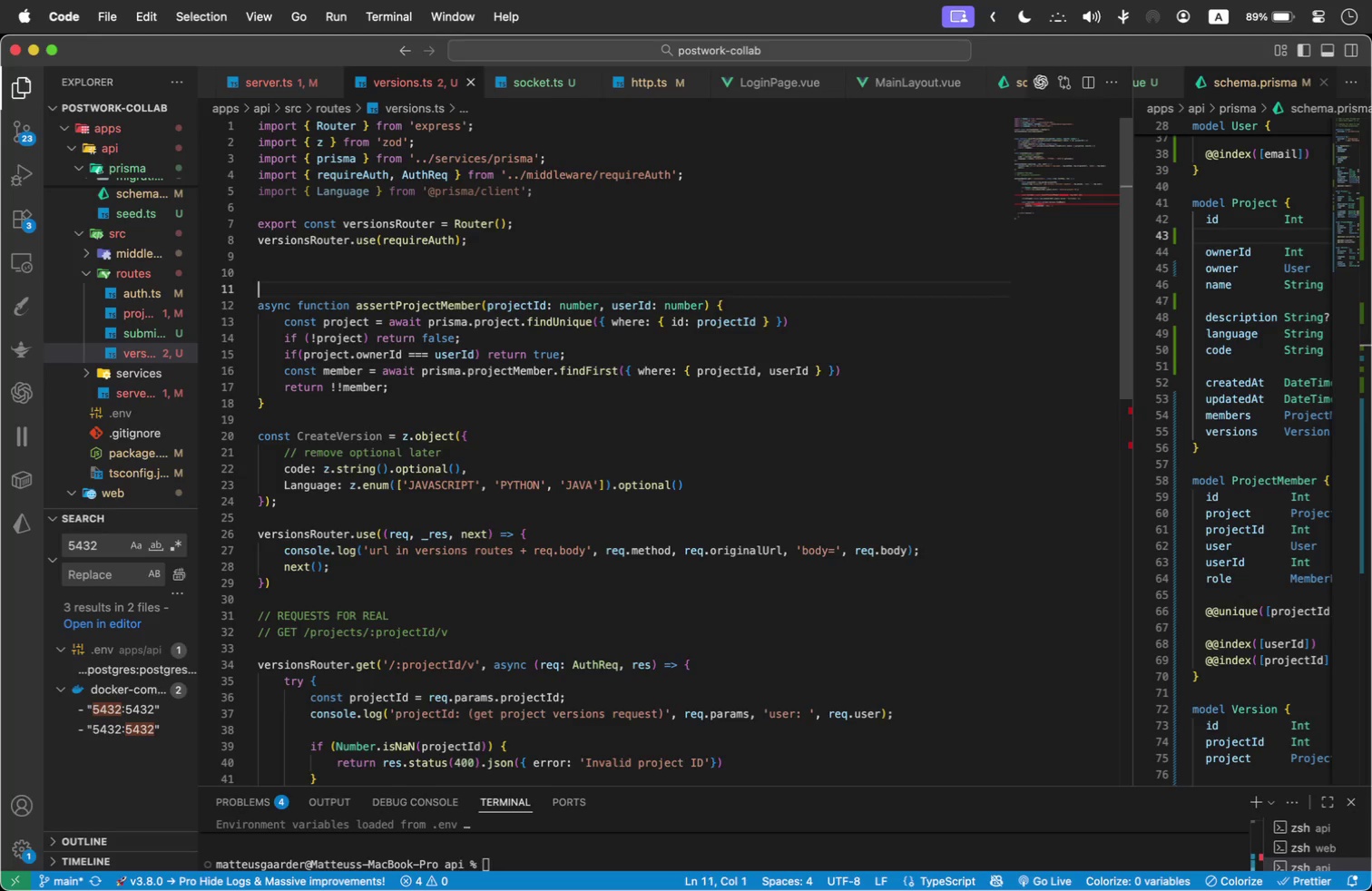 
type(// owner validation)
 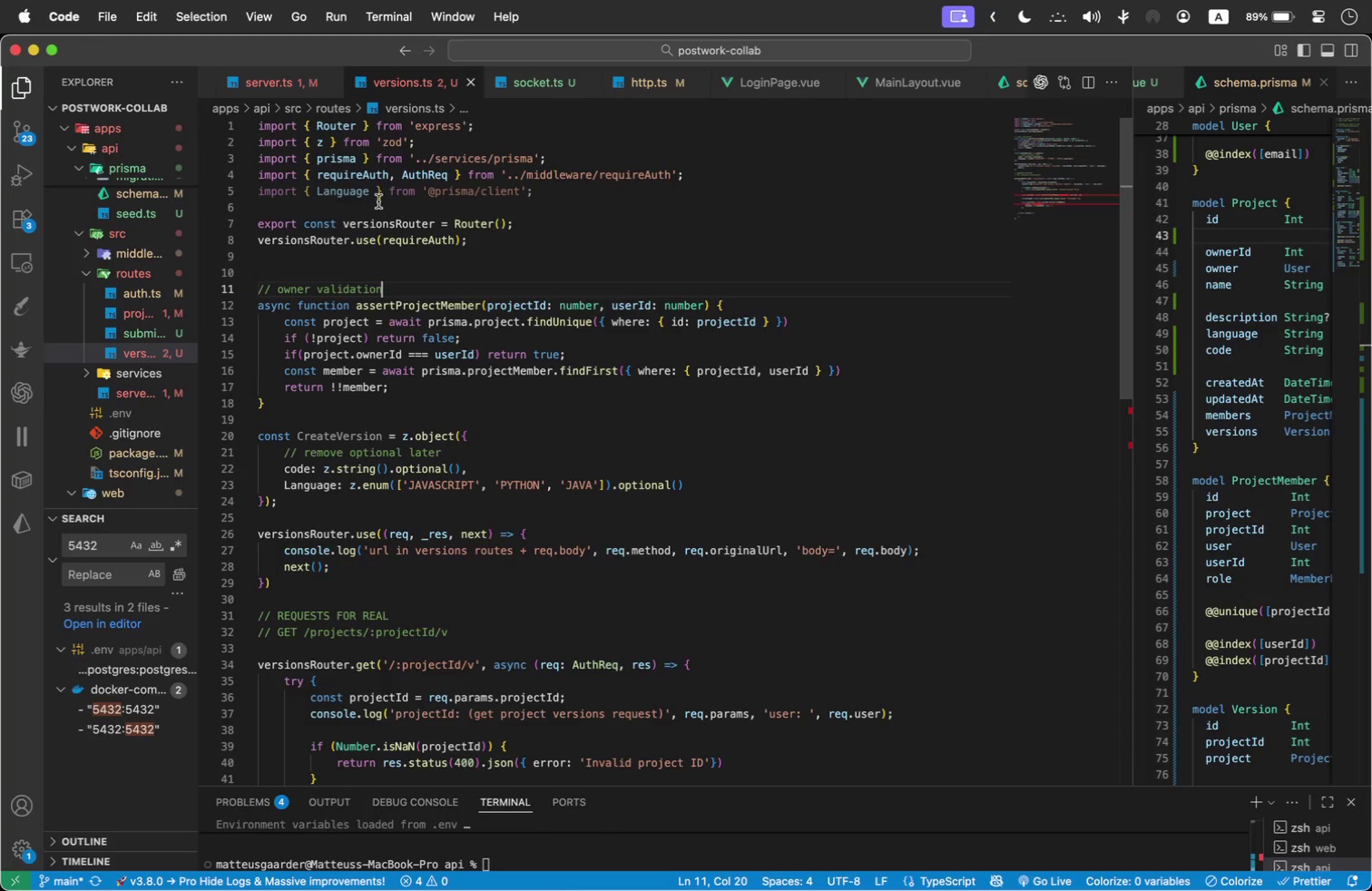 
left_click([351, 423])
 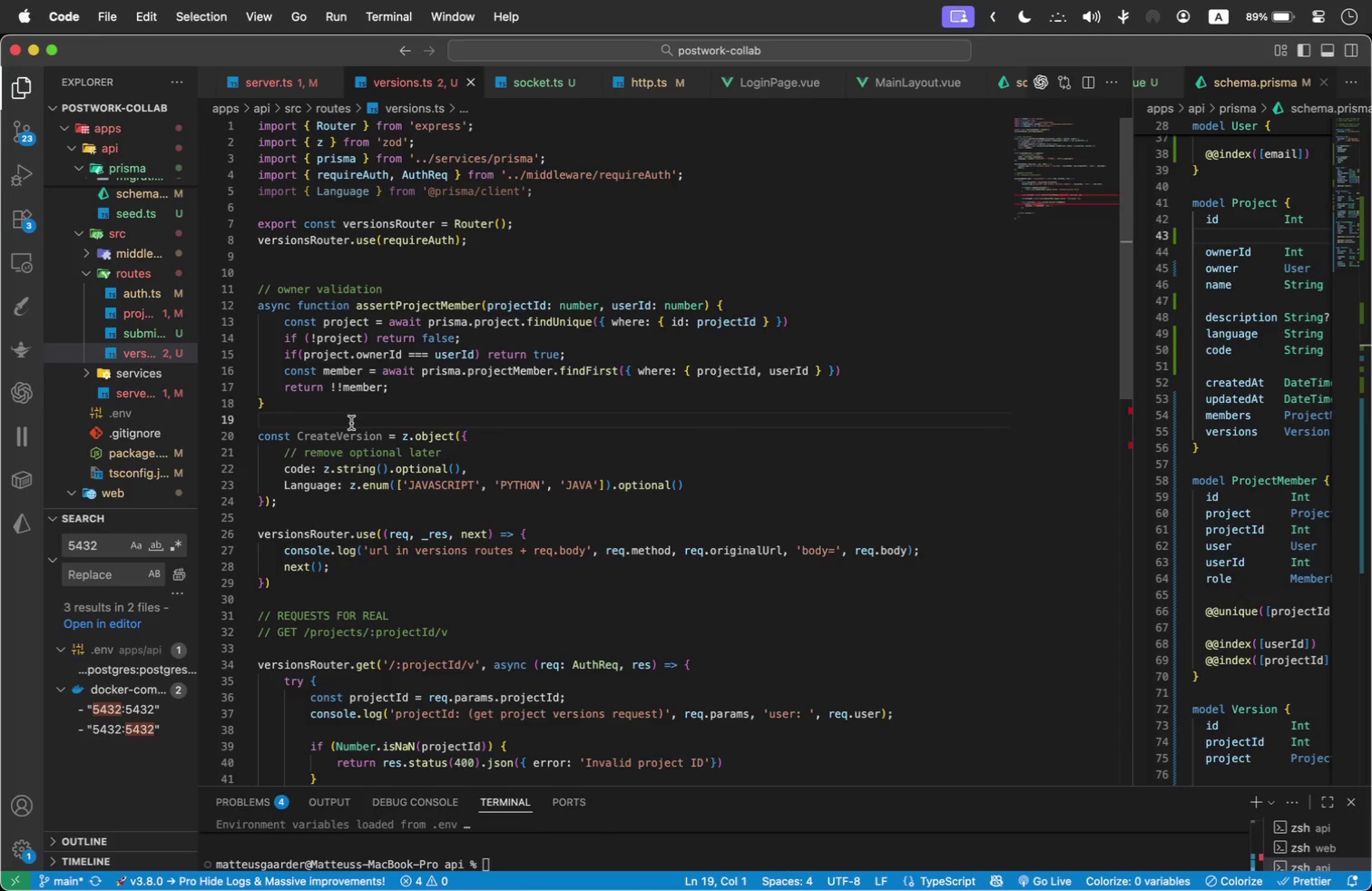 
key(Enter)
 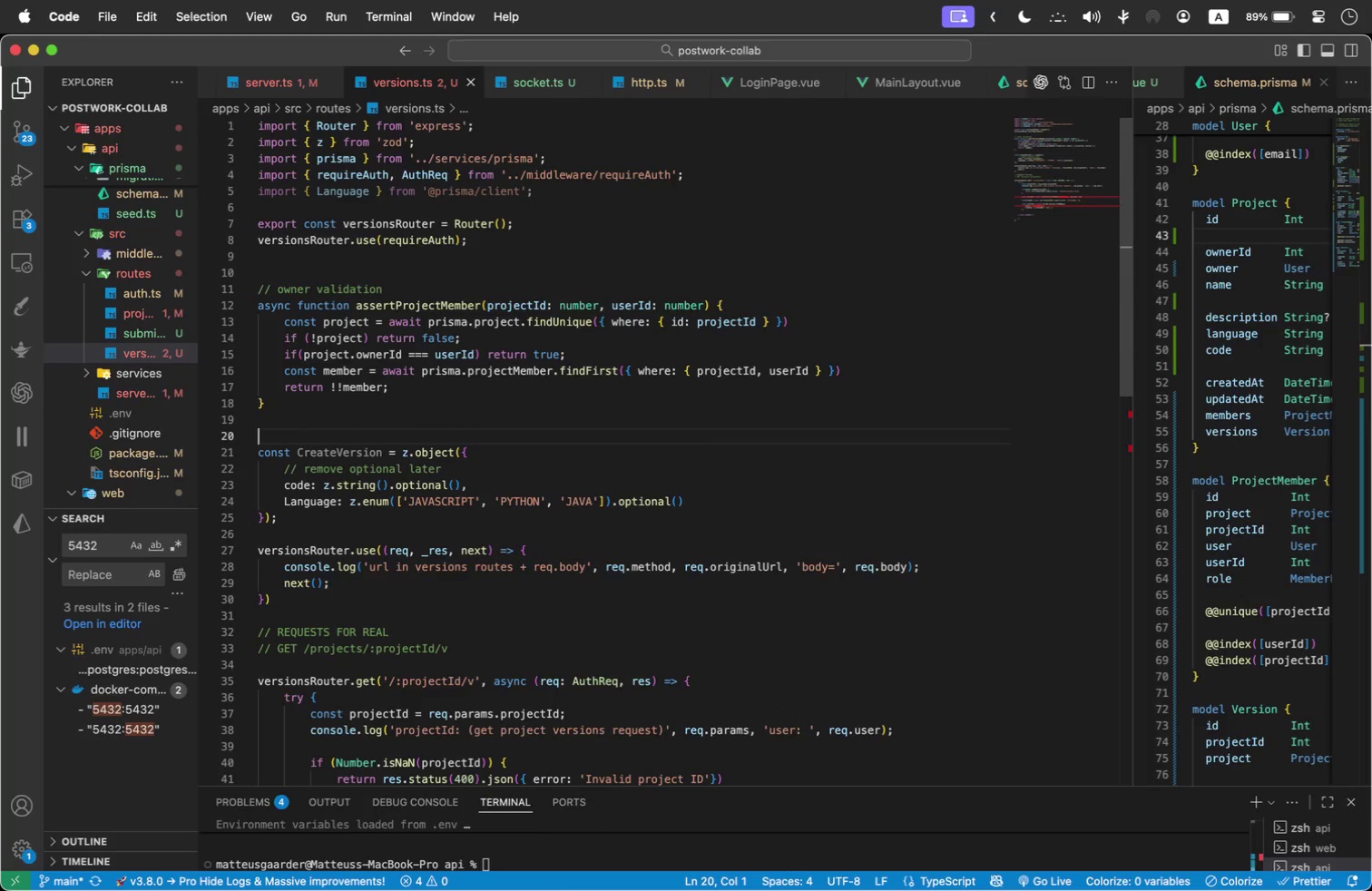 
key(Slash)
 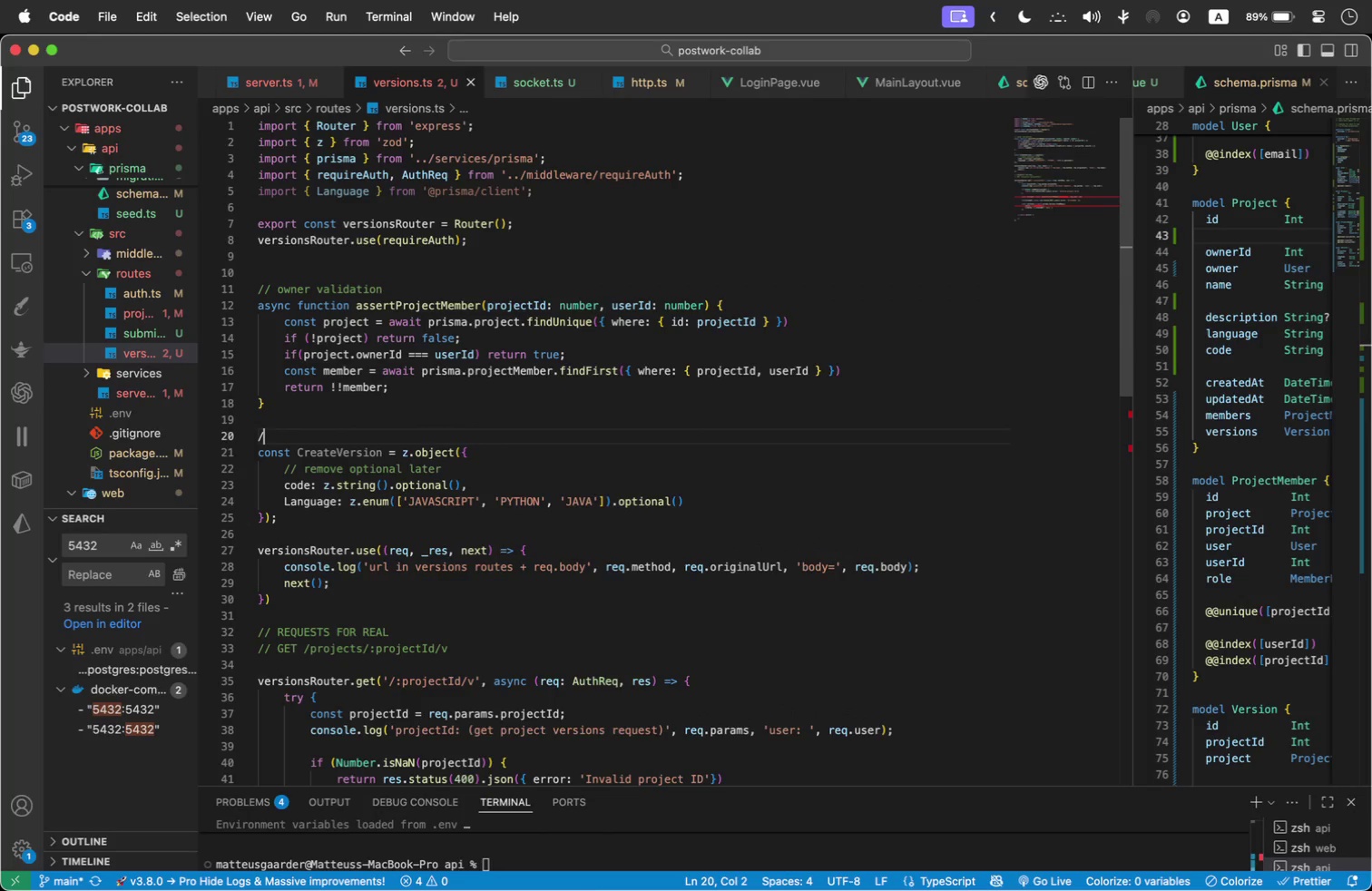 
key(Slash)
 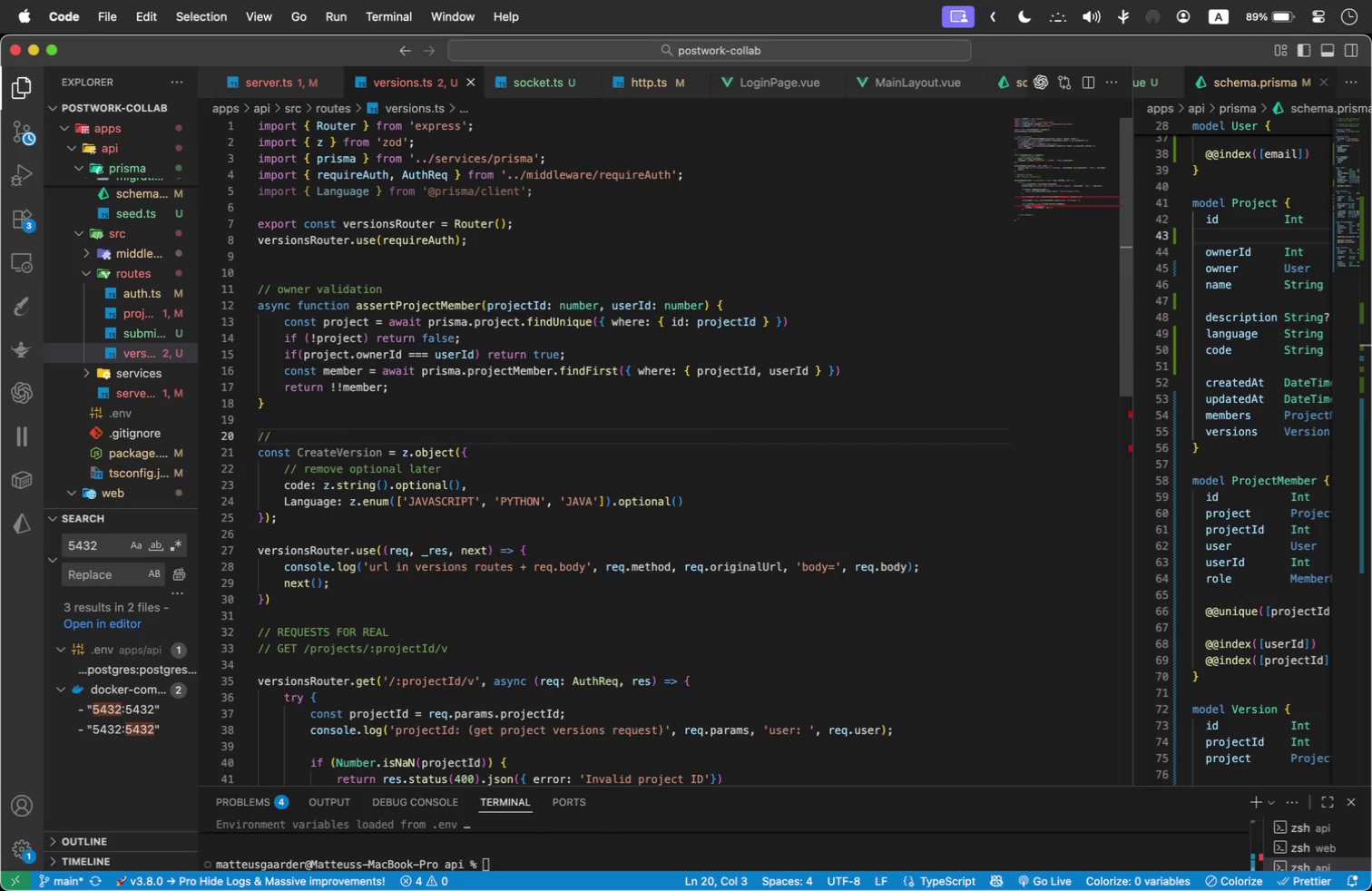 
key(Backspace)
 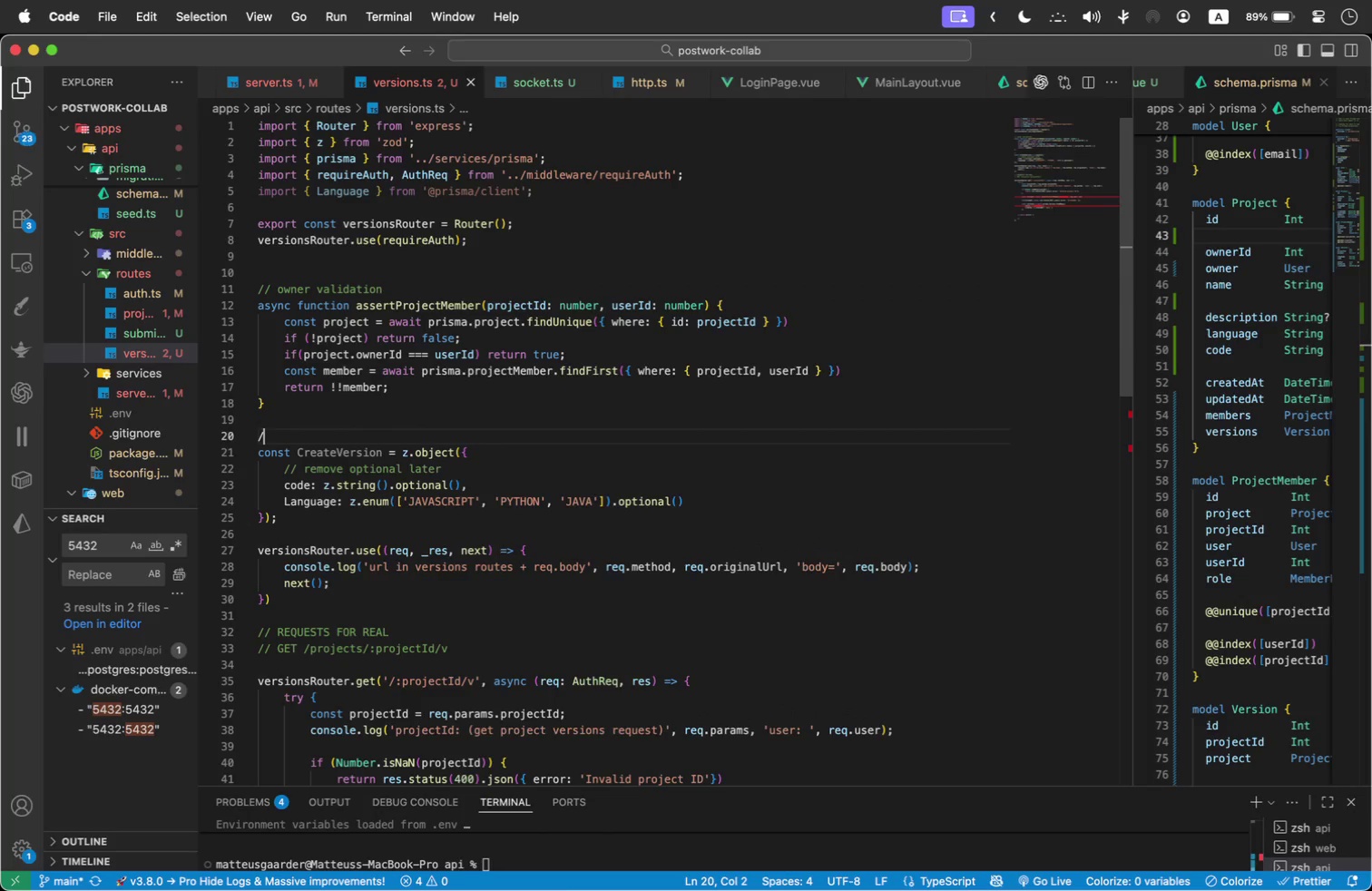 
key(Backspace)
 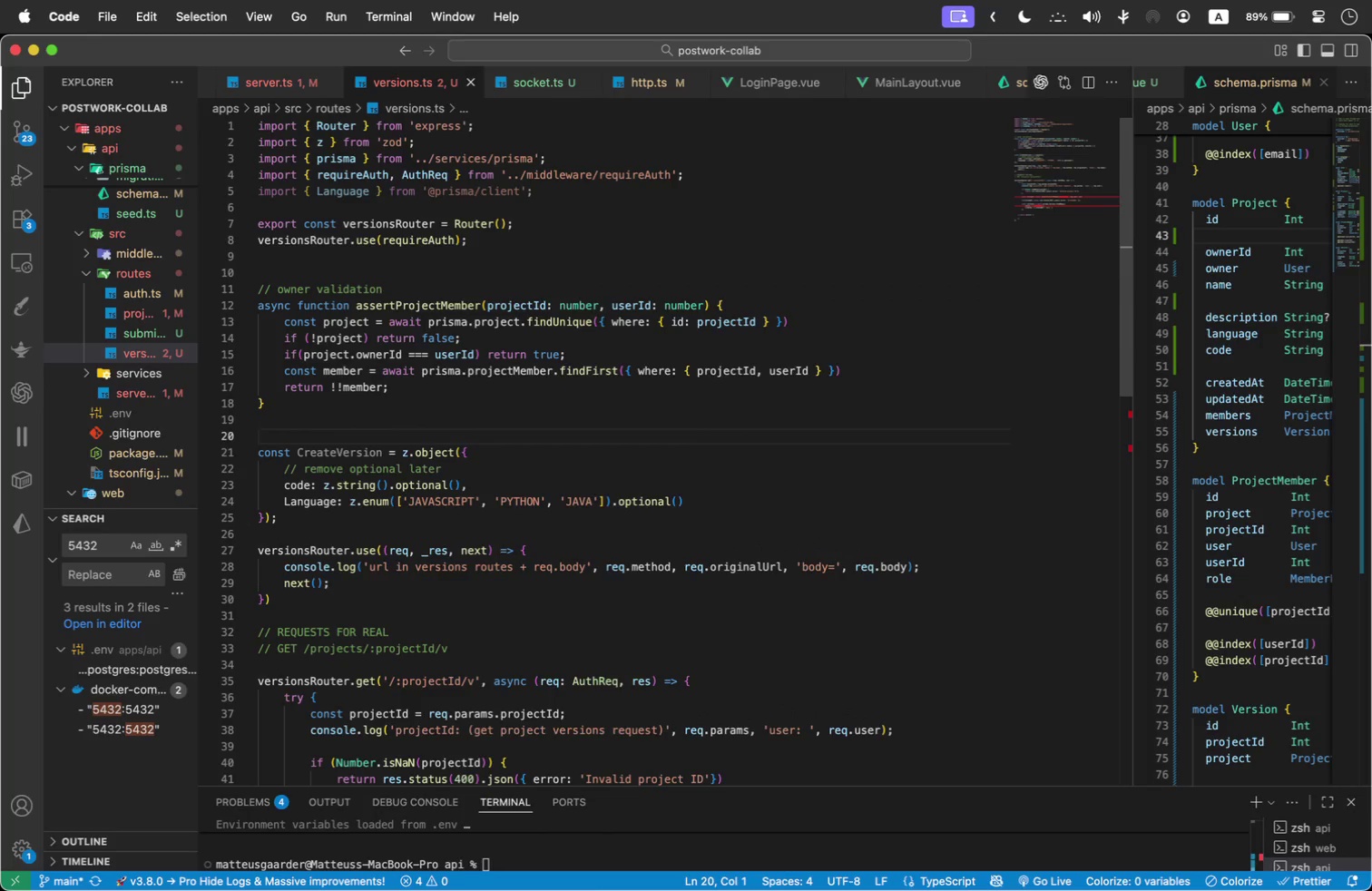 
scroll: coordinate [482, 583], scroll_direction: down, amount: 1.0
 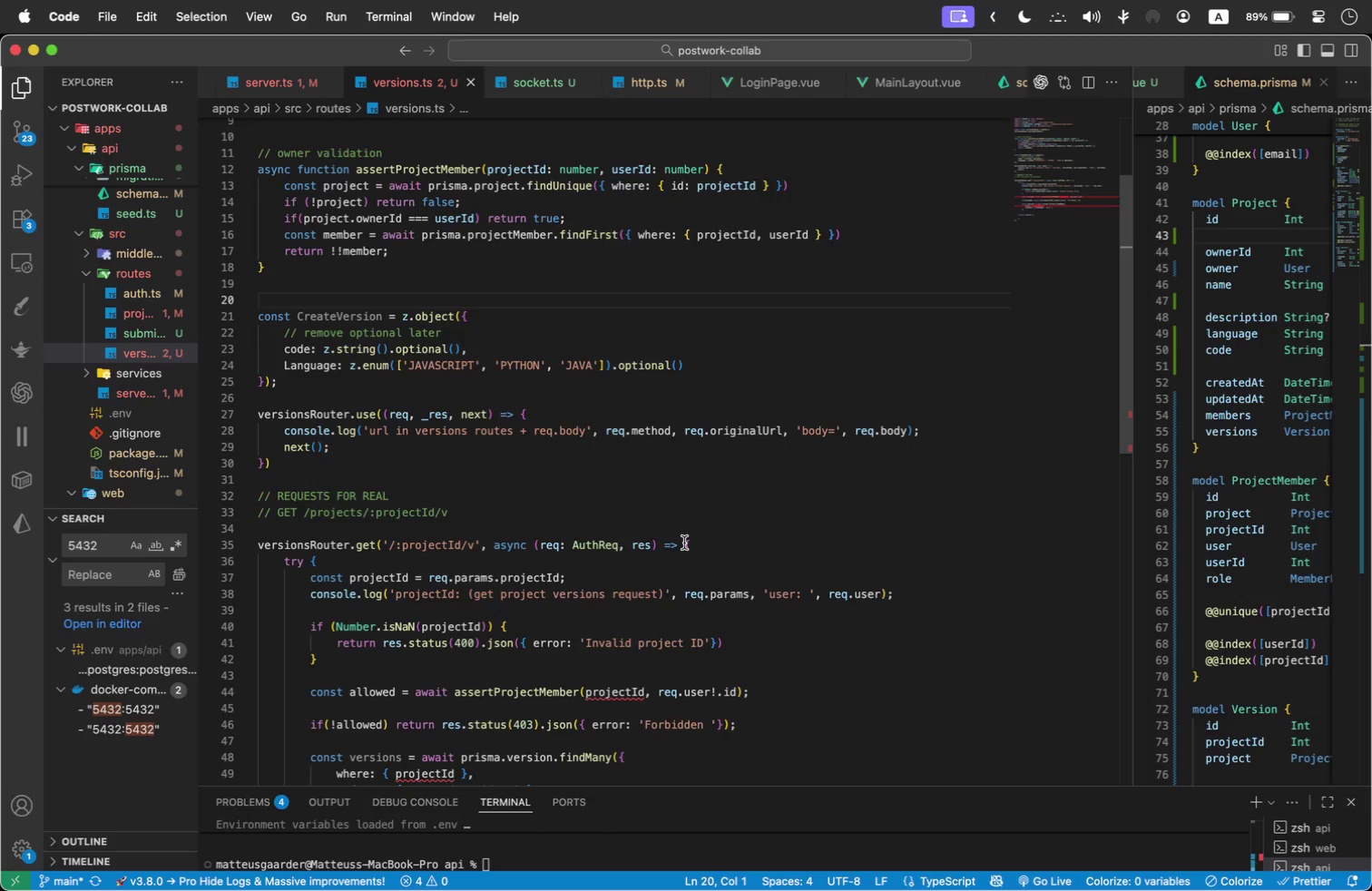 
wait(16.29)
 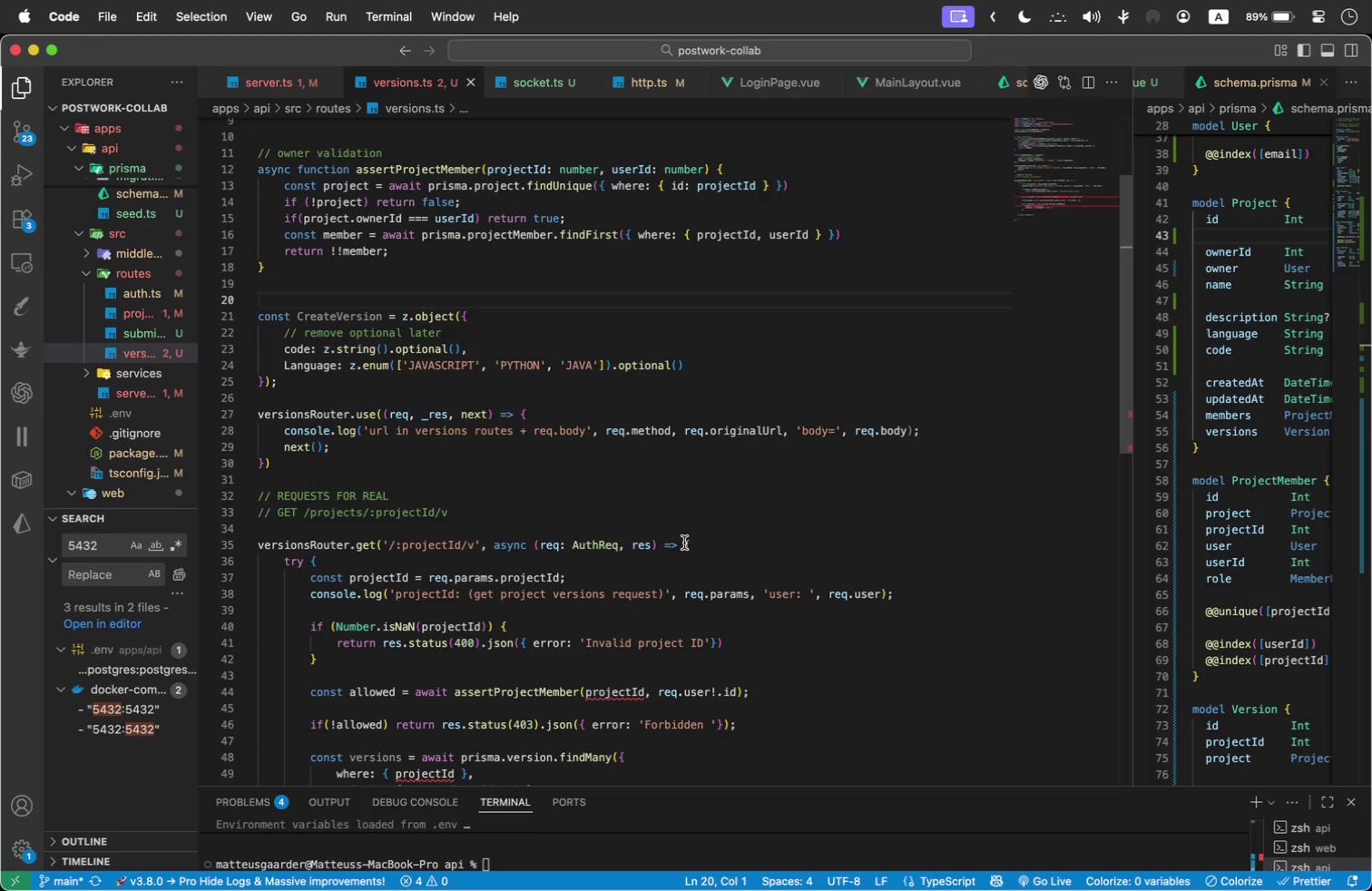 
left_click([423, 578])
 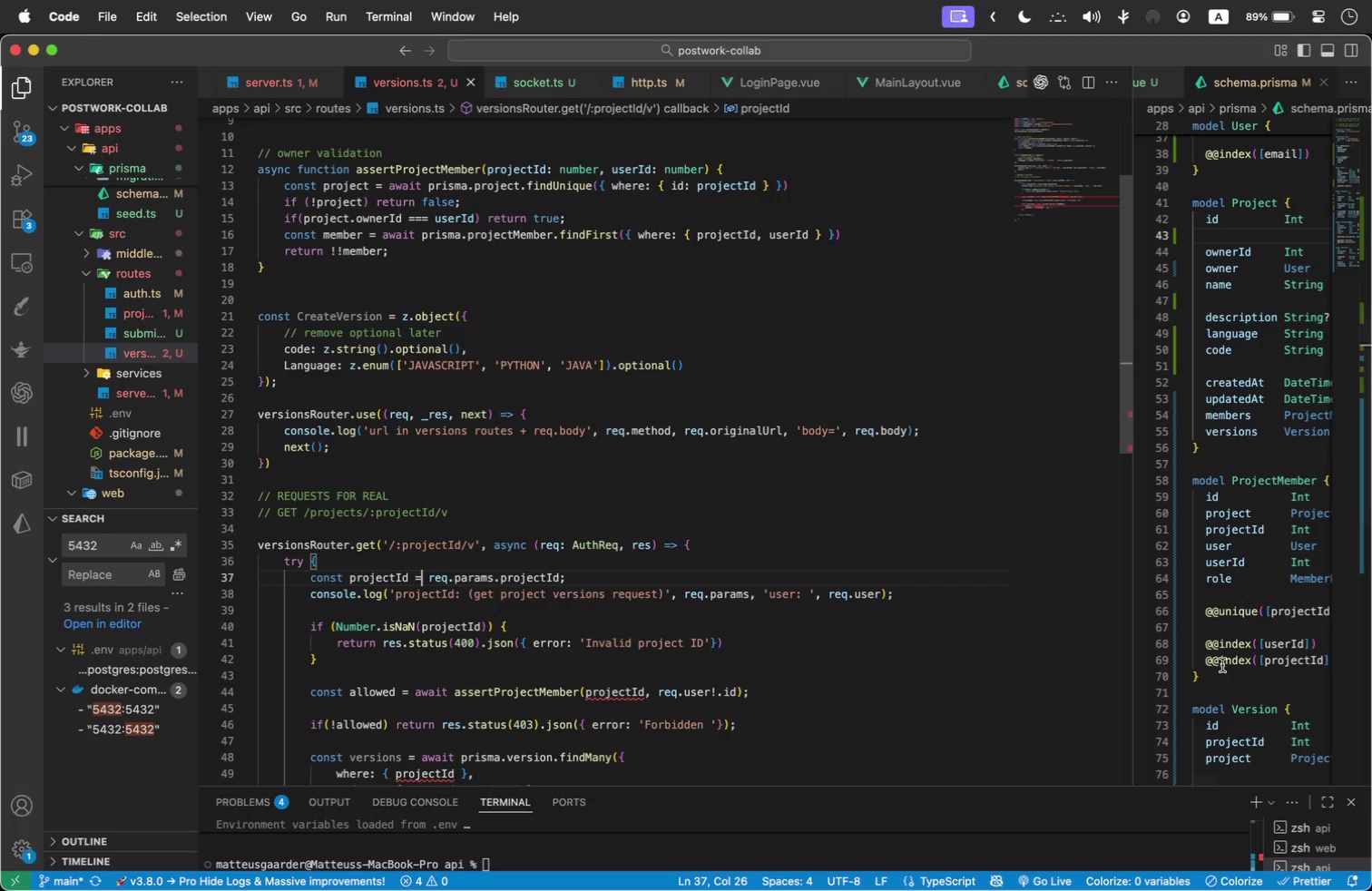 
key(ArrowRight)
 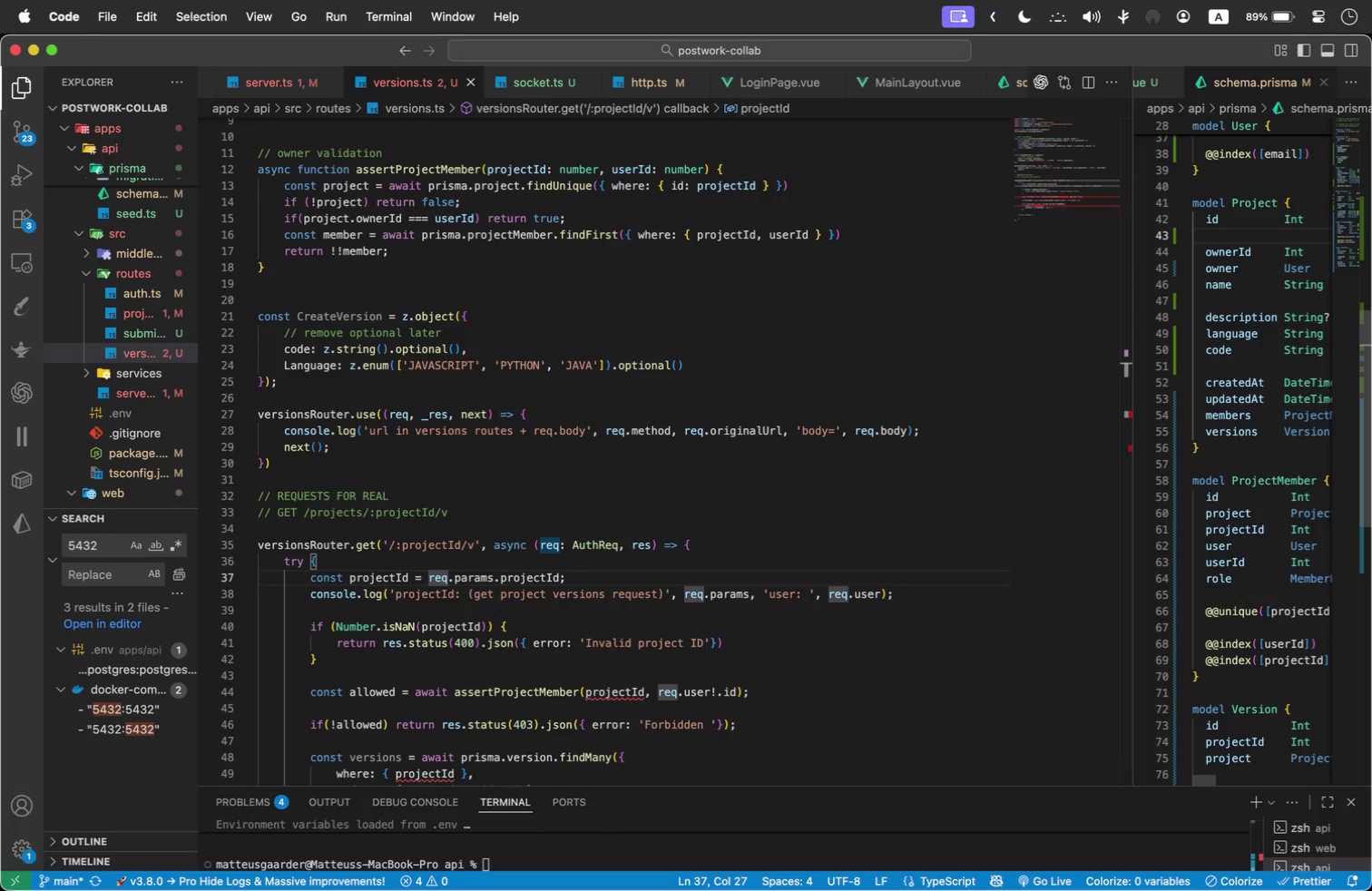 
key(Shift+Equal)
 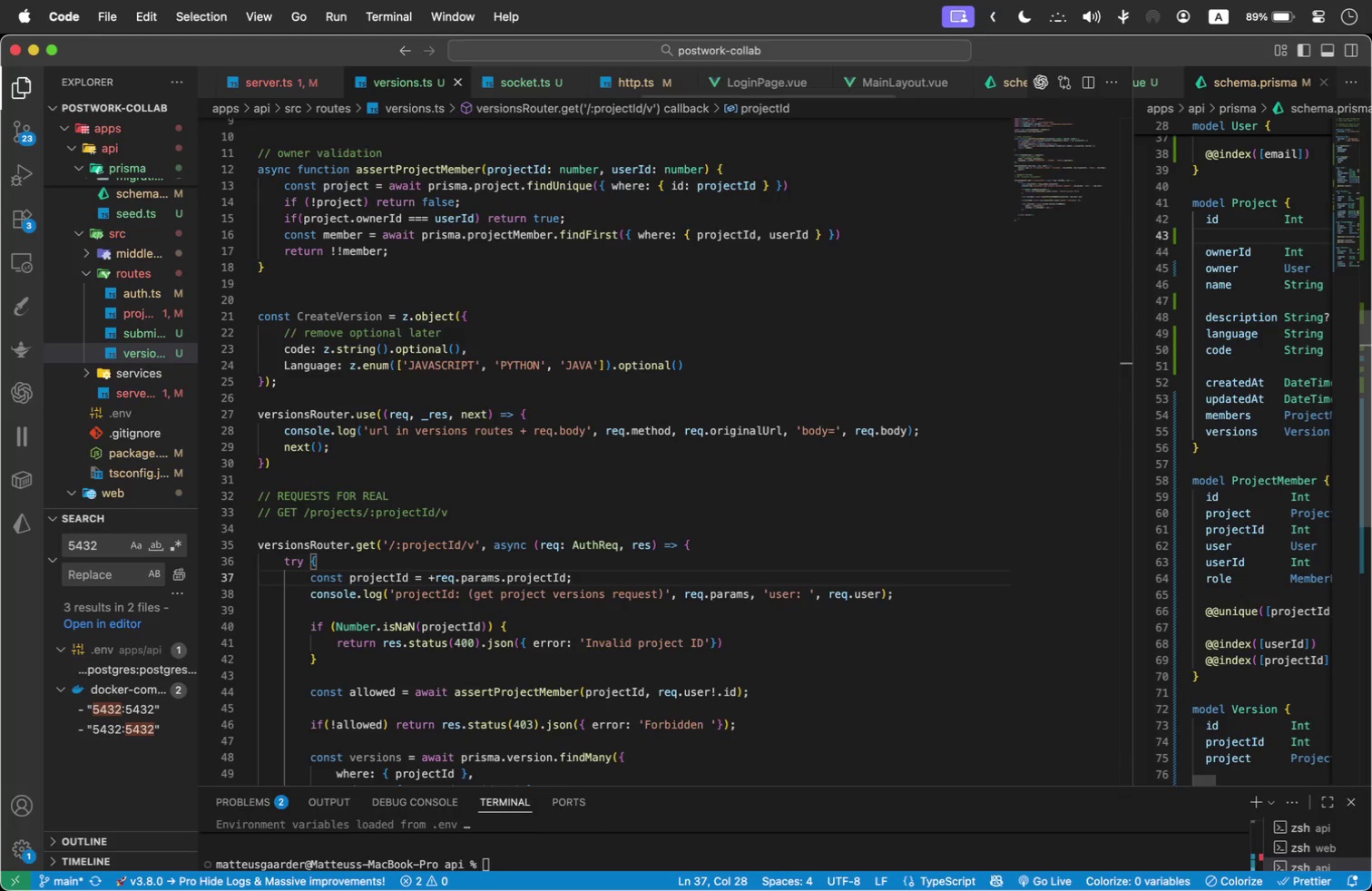 
scroll: coordinate [781, 585], scroll_direction: down, amount: 2.0
 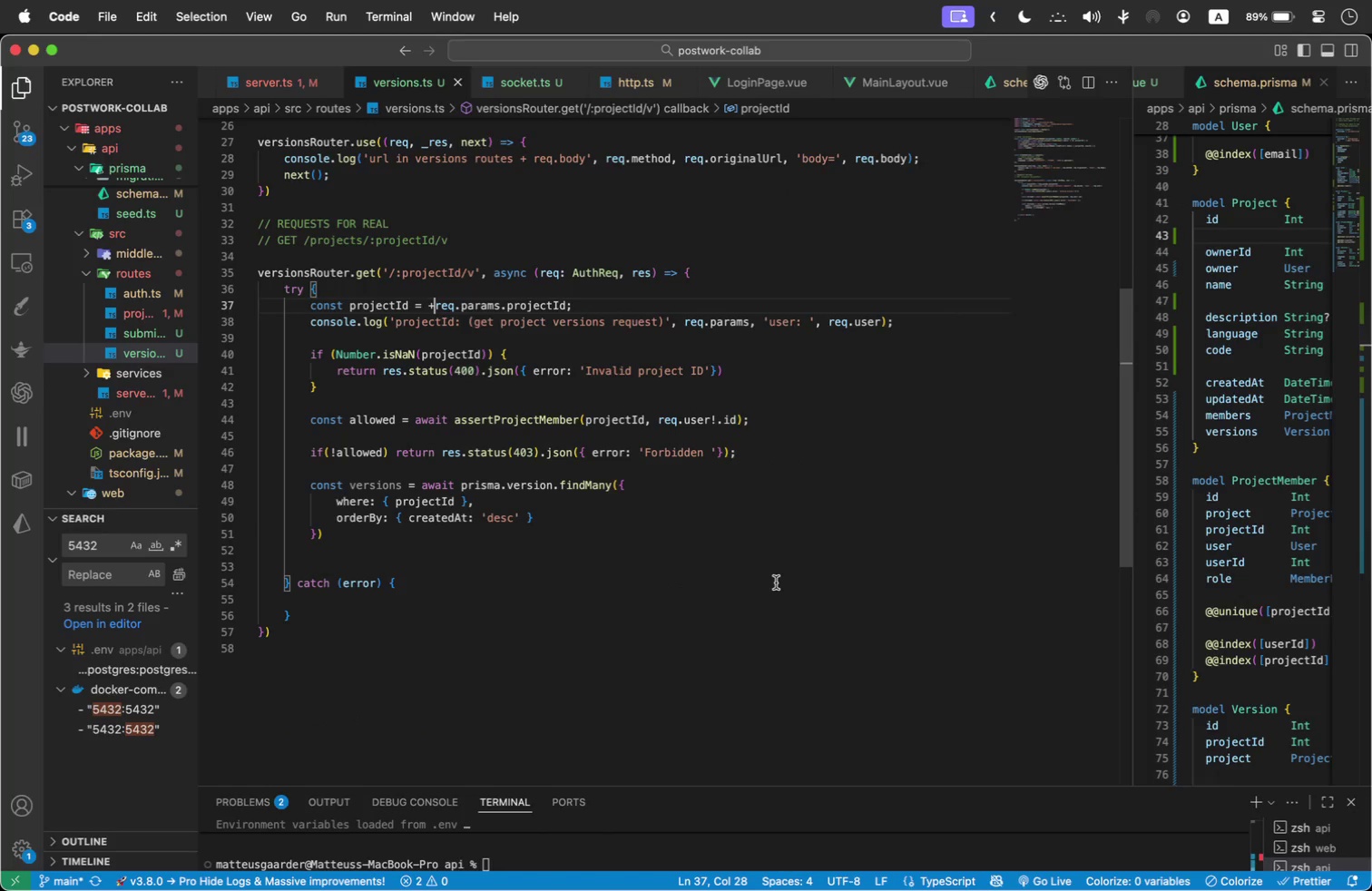 
scroll: coordinate [537, 464], scroll_direction: up, amount: 1.0
 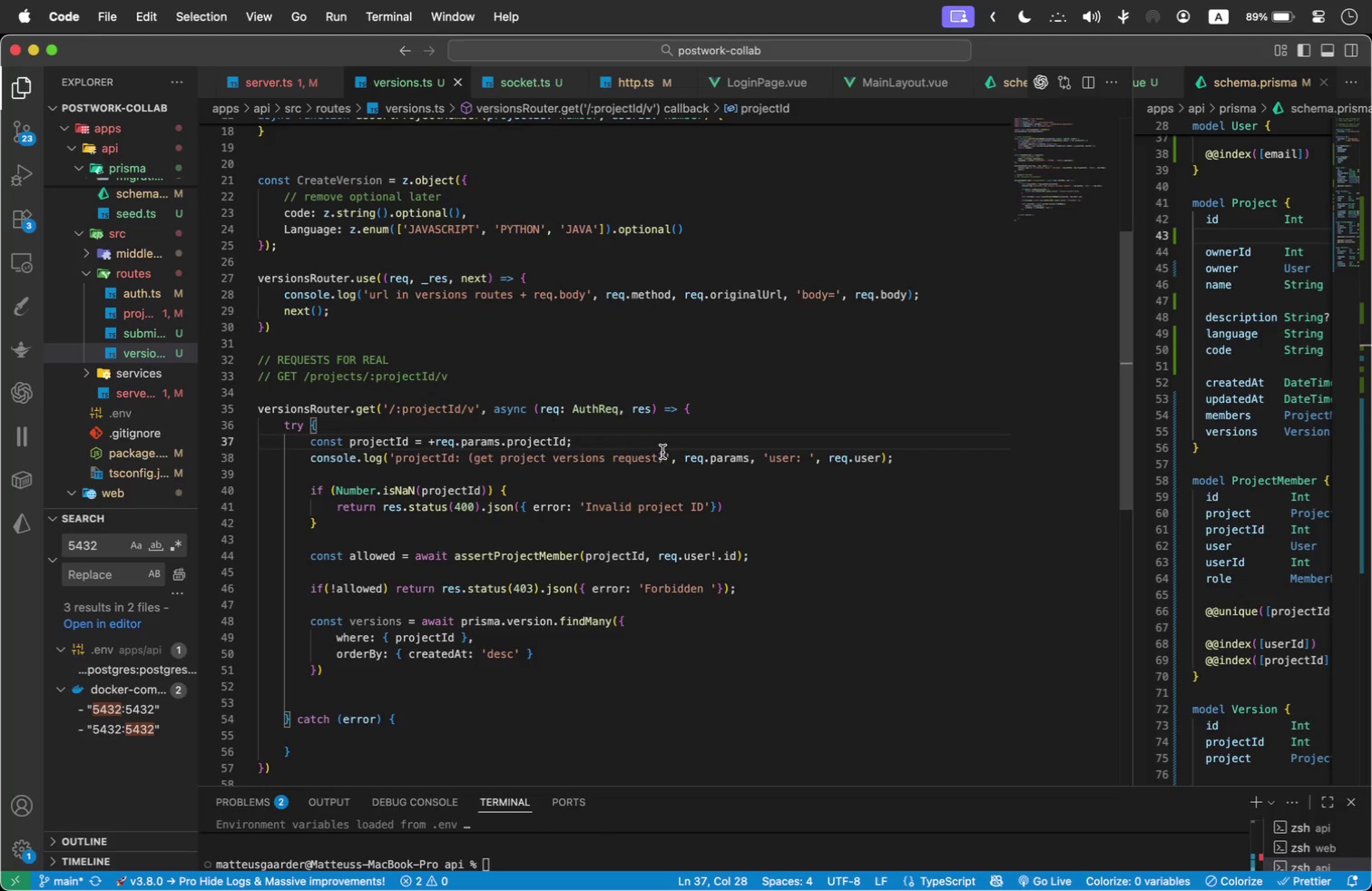 
wait(5.4)
 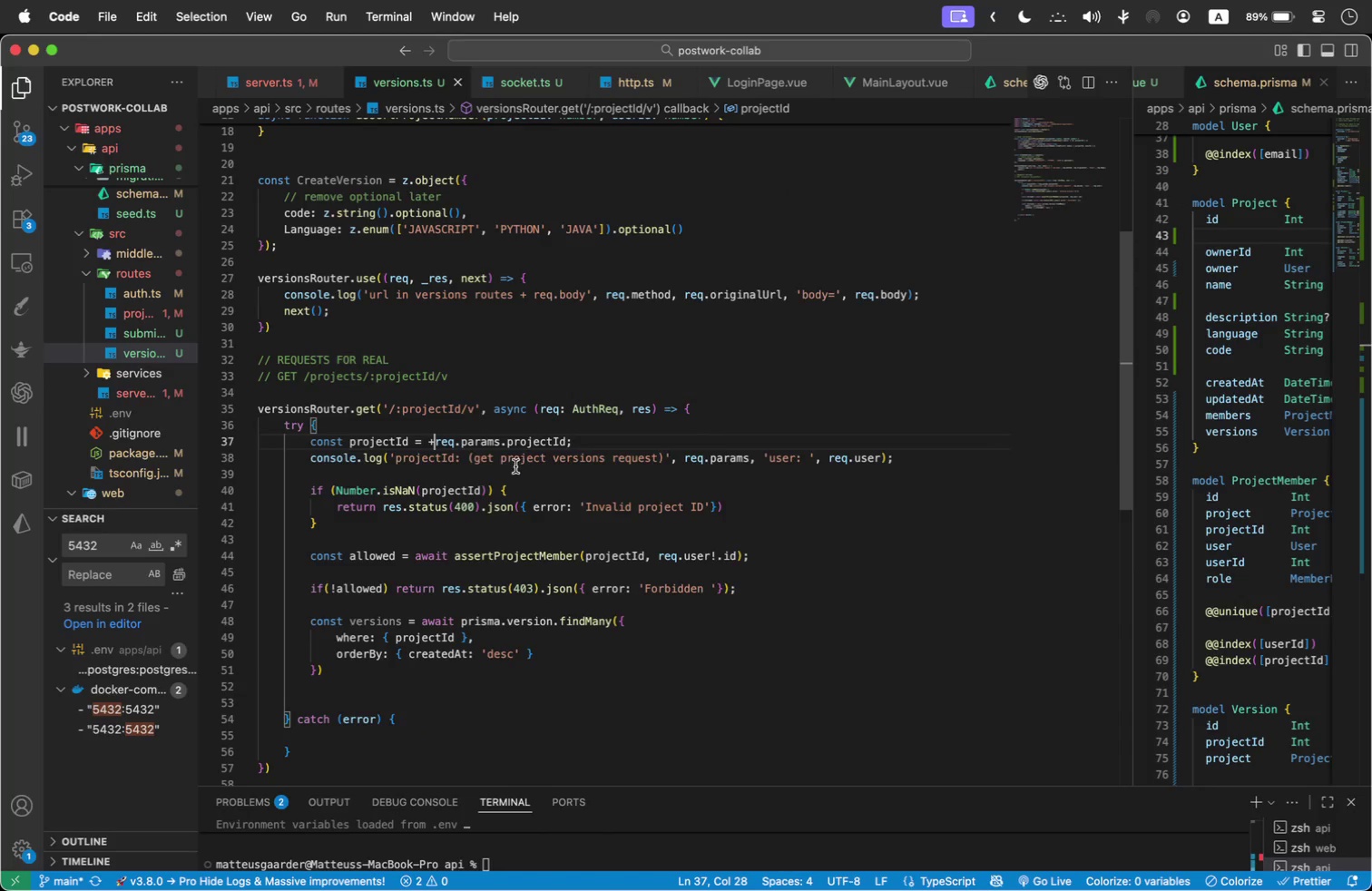 
left_click([387, 422])
 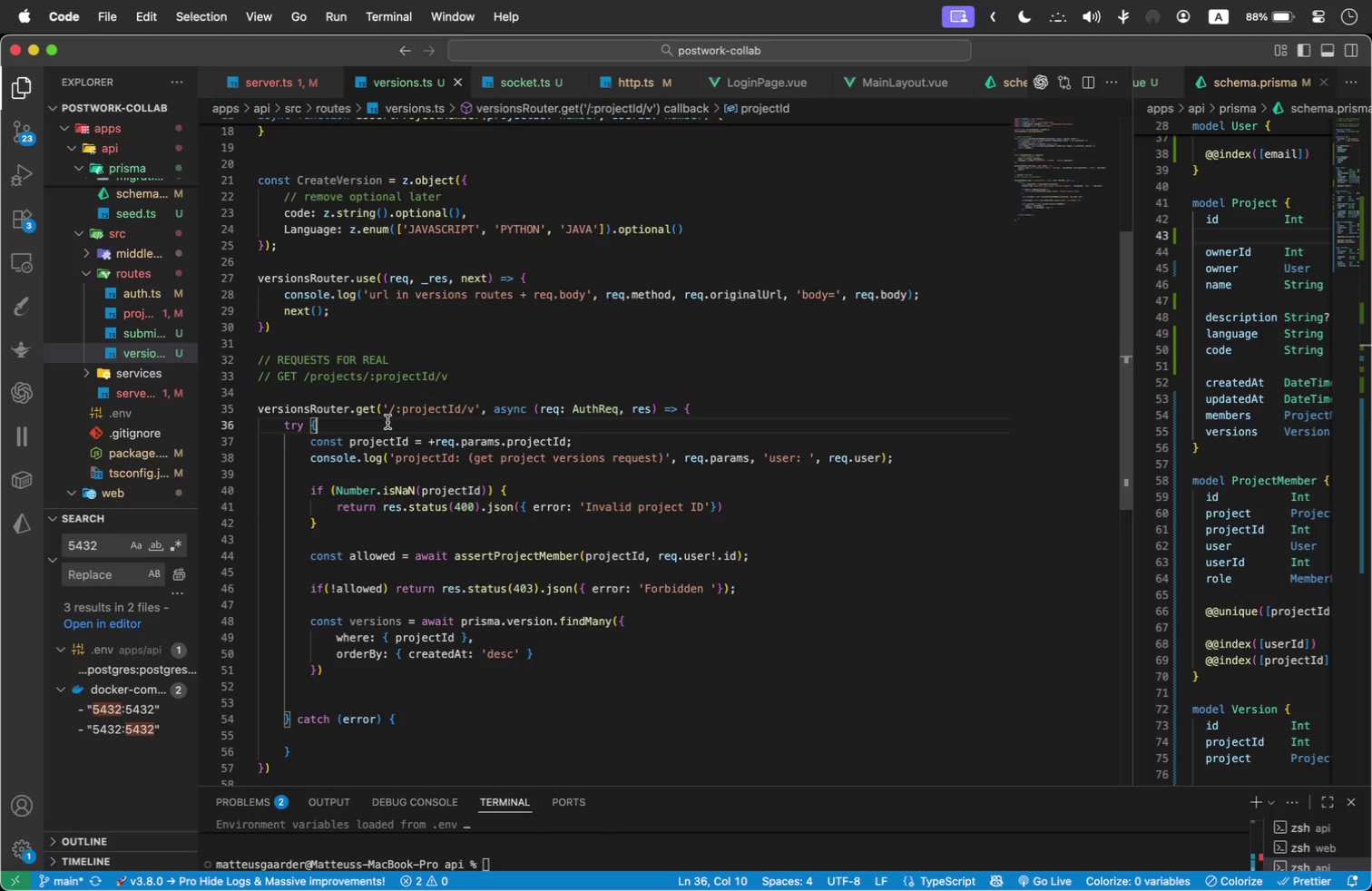 
key(Enter)
 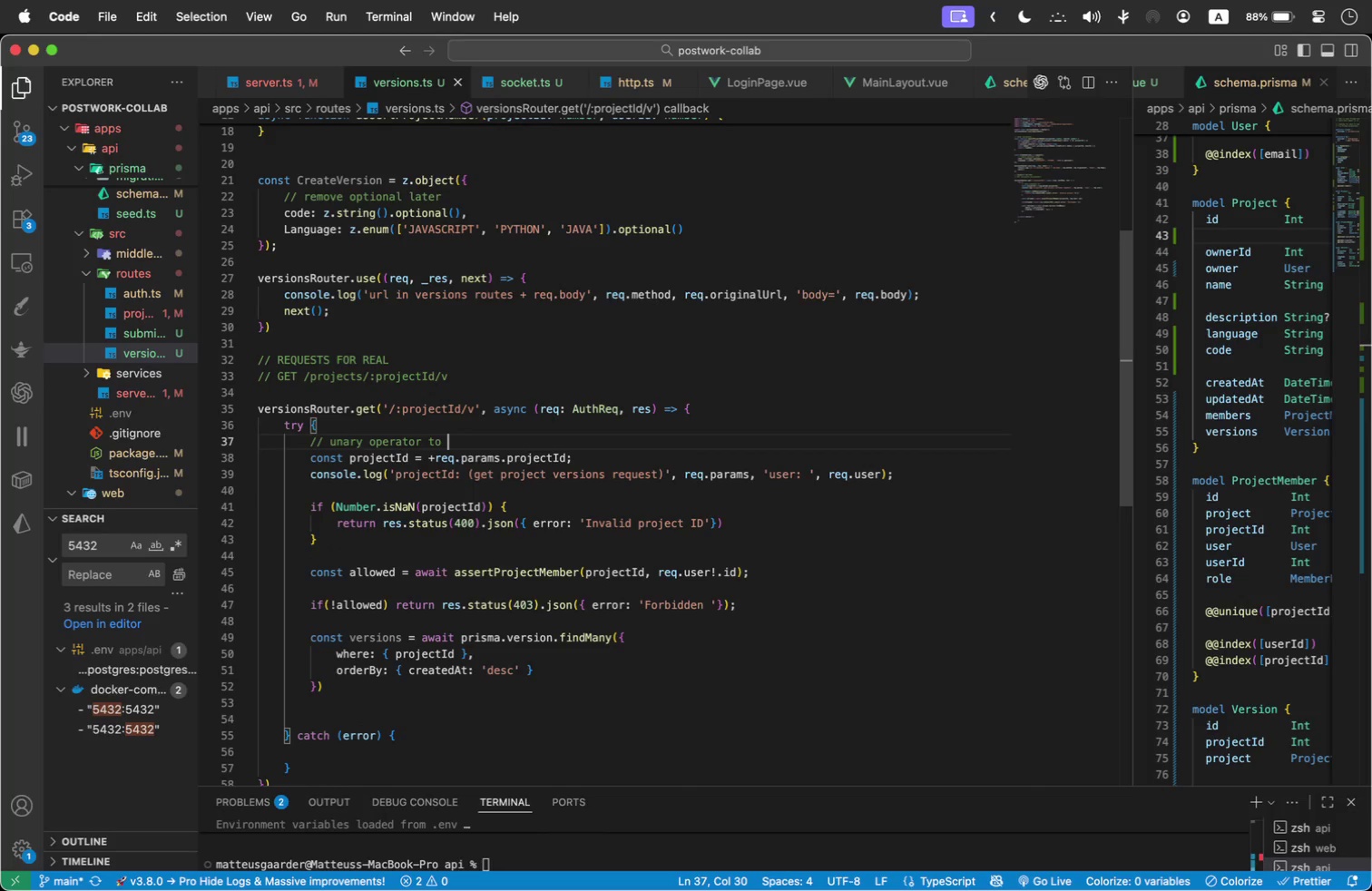 
type(// unary operator to force )
 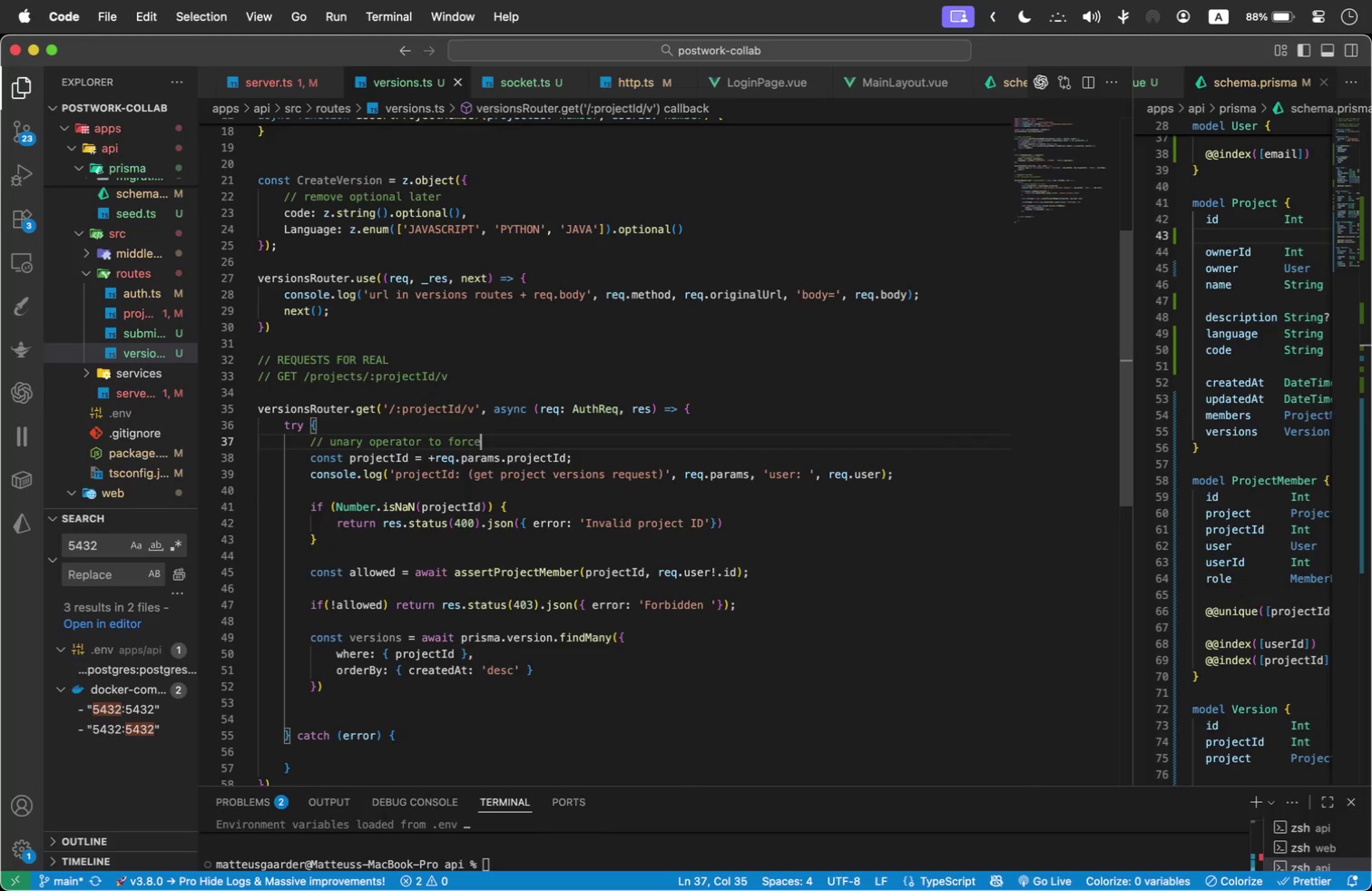 
type(string to number)
 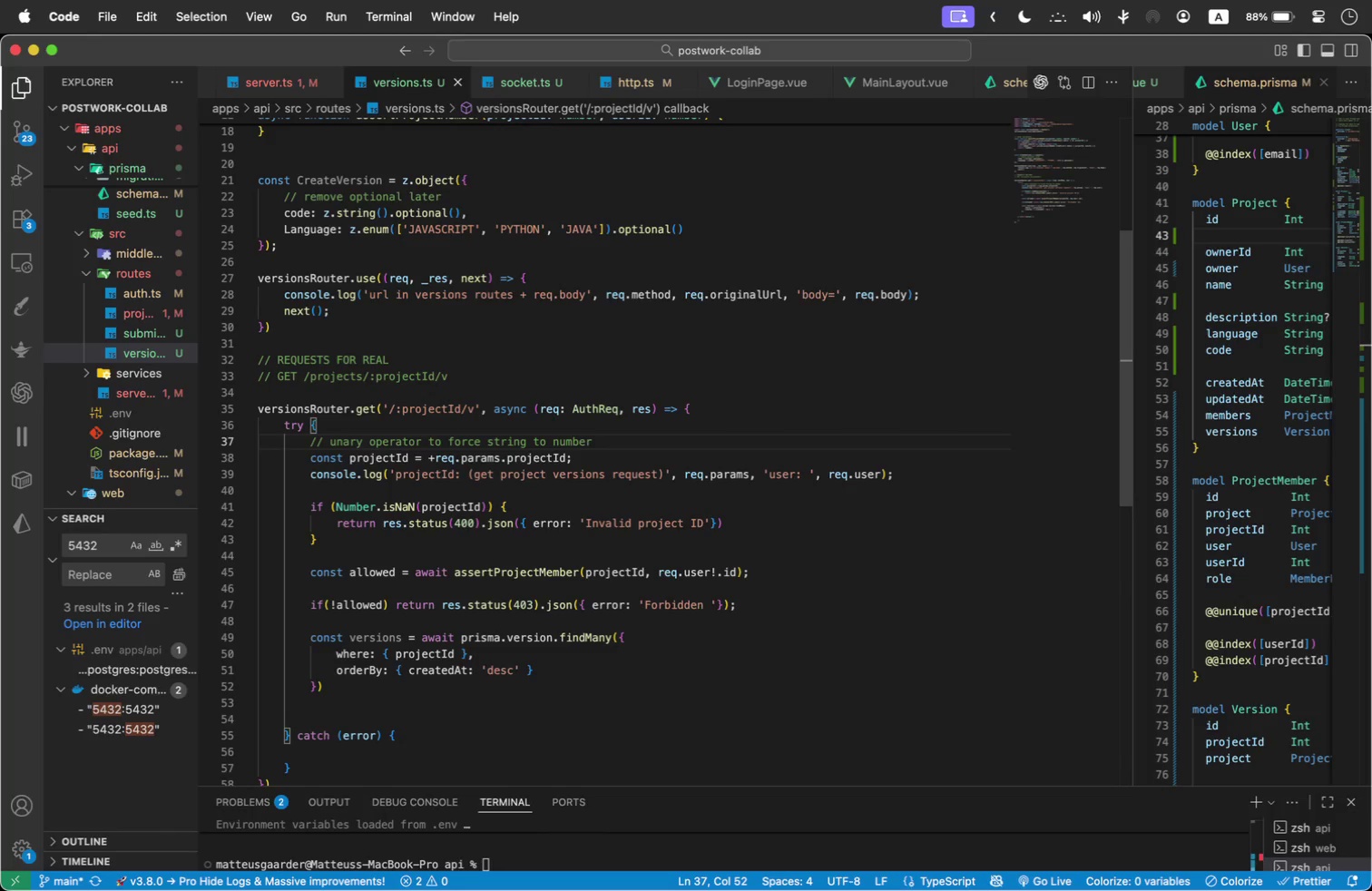 
wait(9.72)
 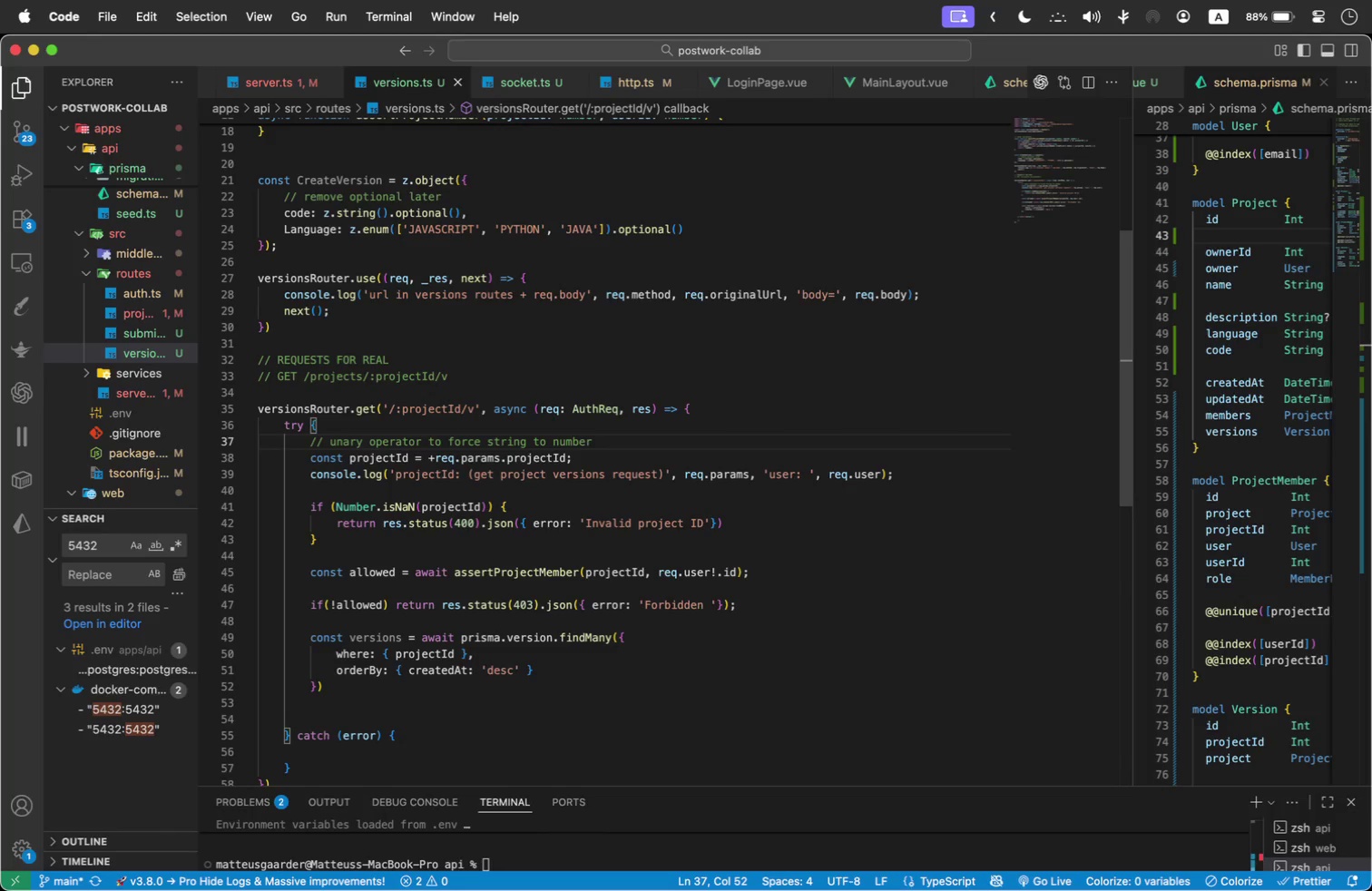 
mouse_move([642, 574])
 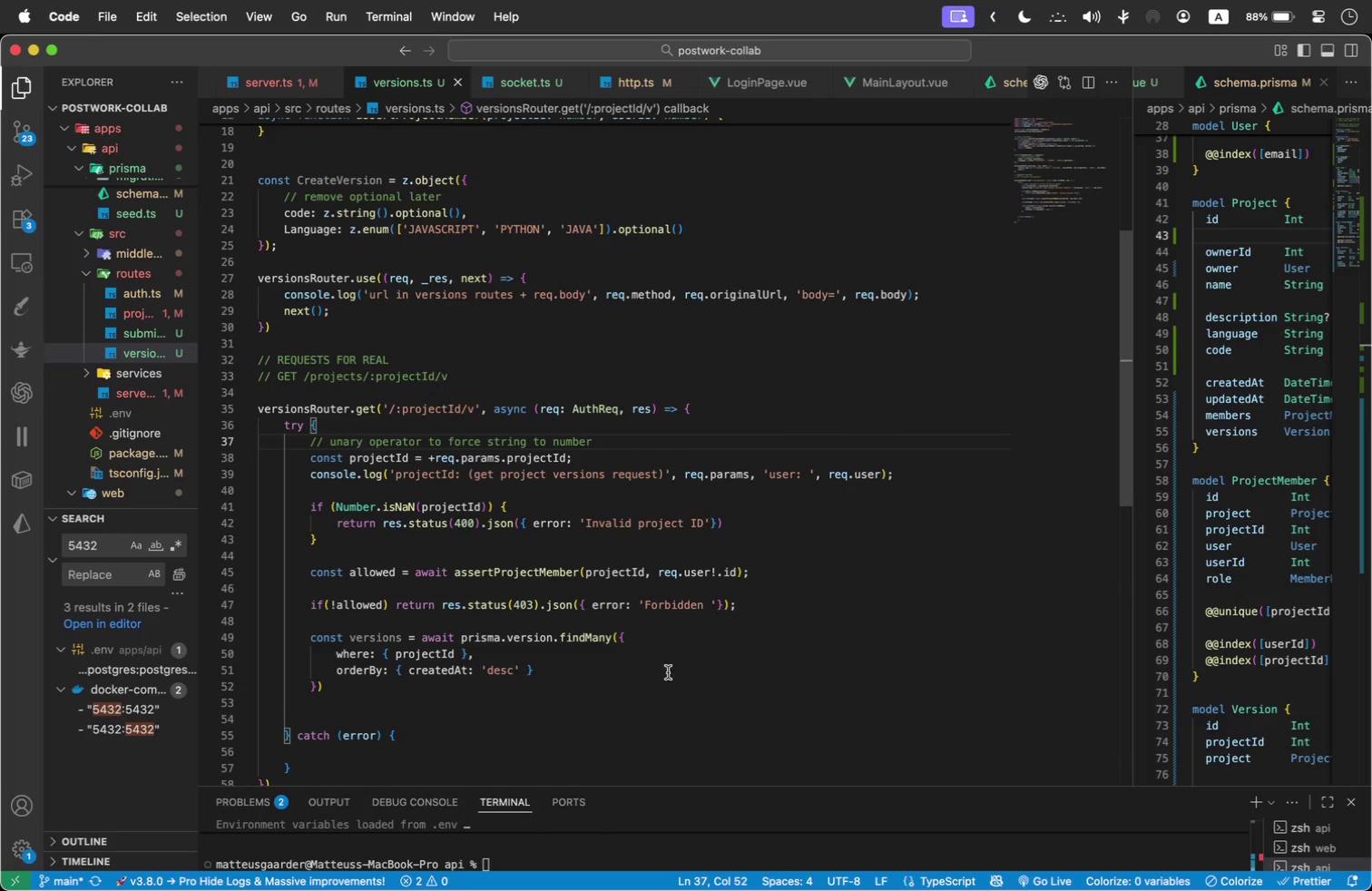 
wait(6.44)
 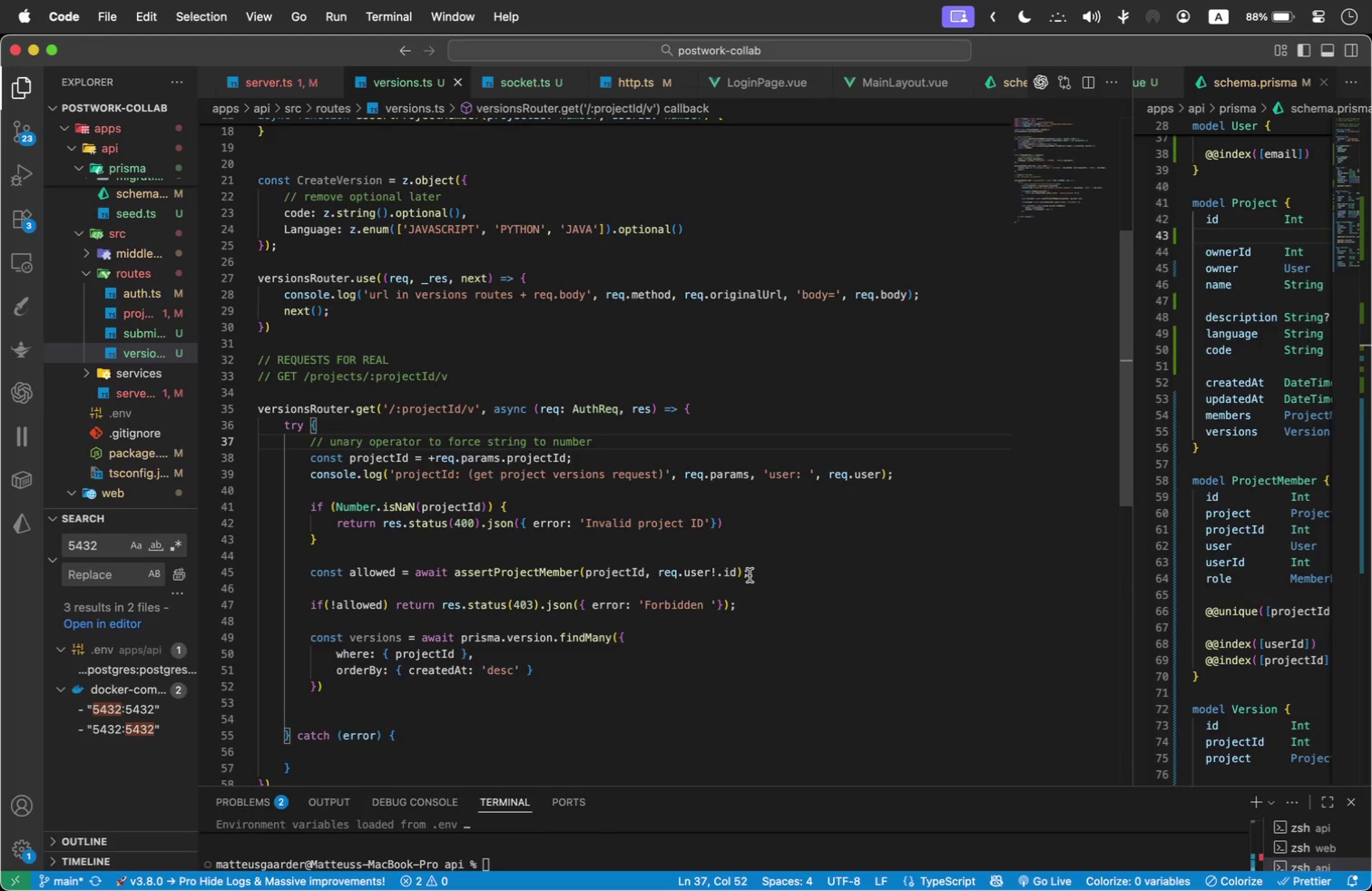 
left_click([566, 670])
 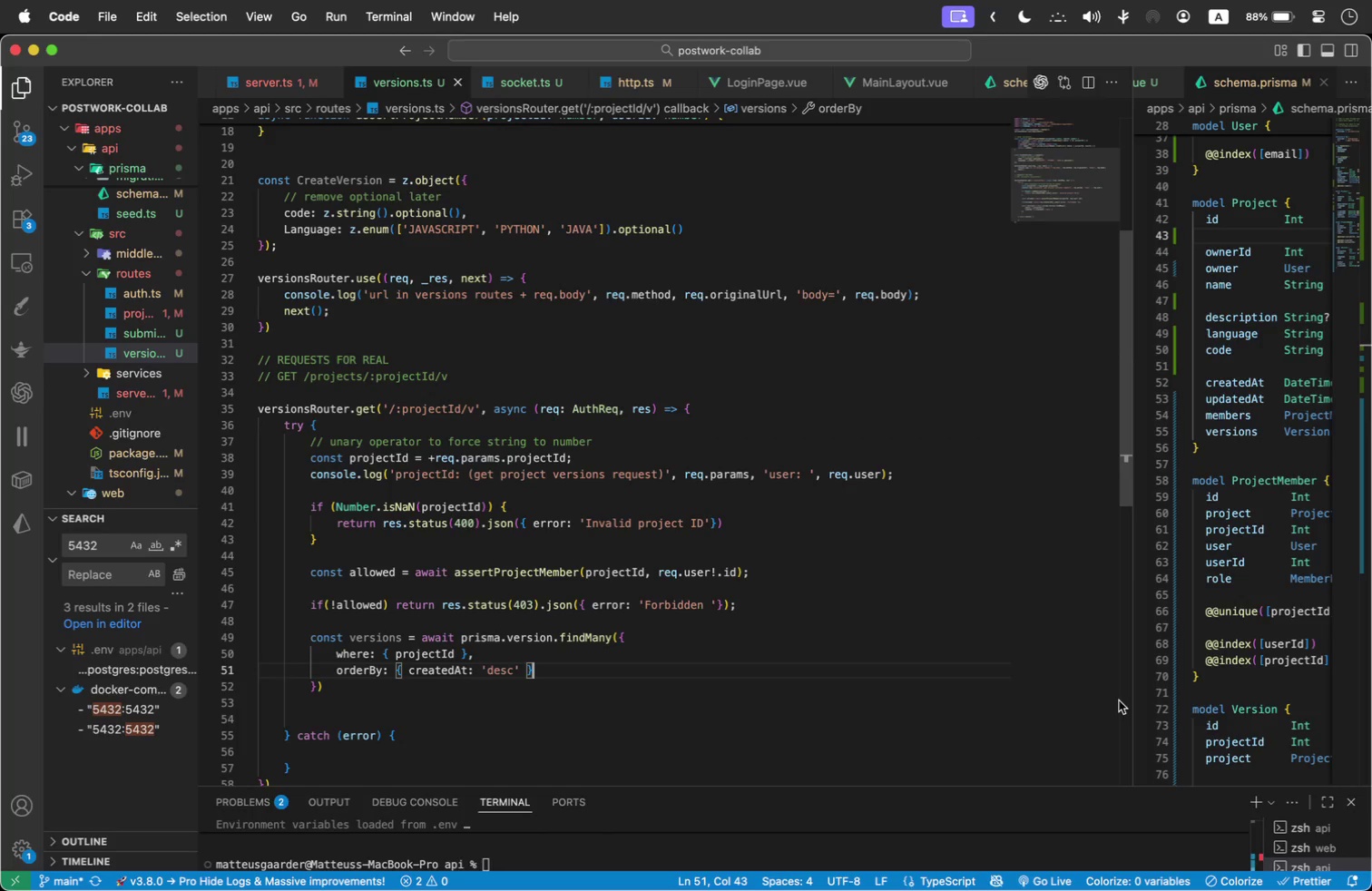 
key(Comma)
 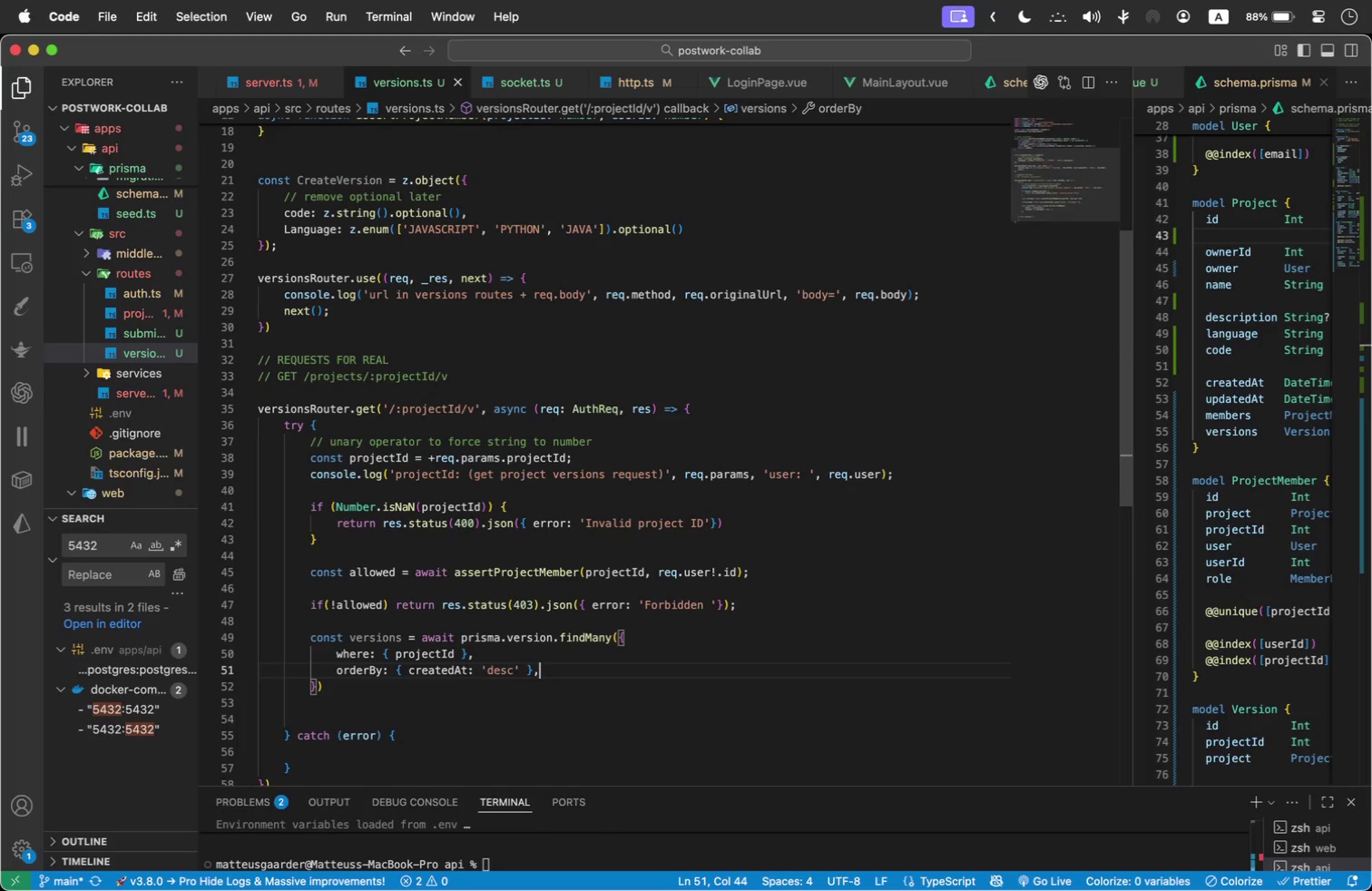 
key(Enter)
 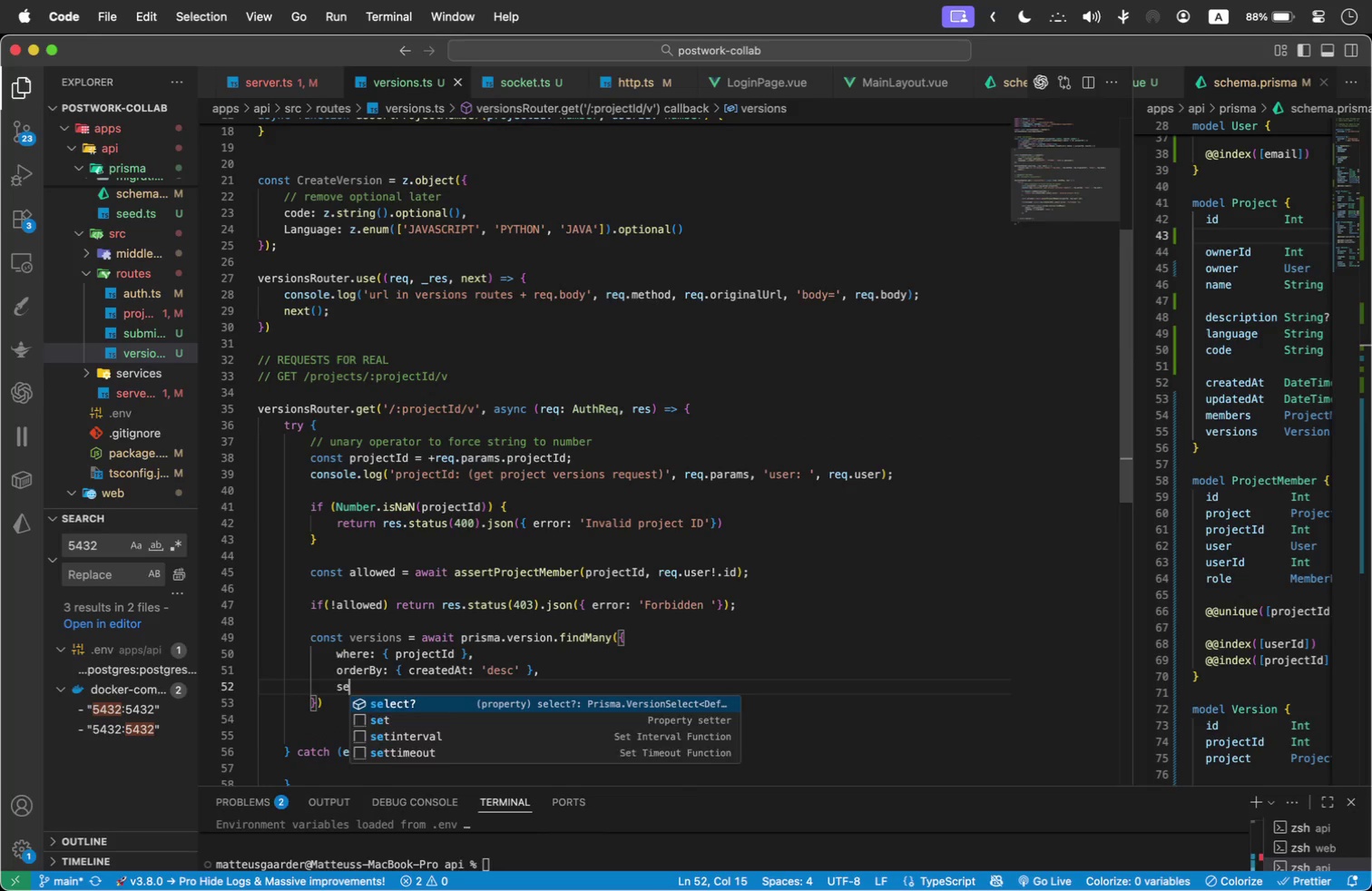 
type(sele)
 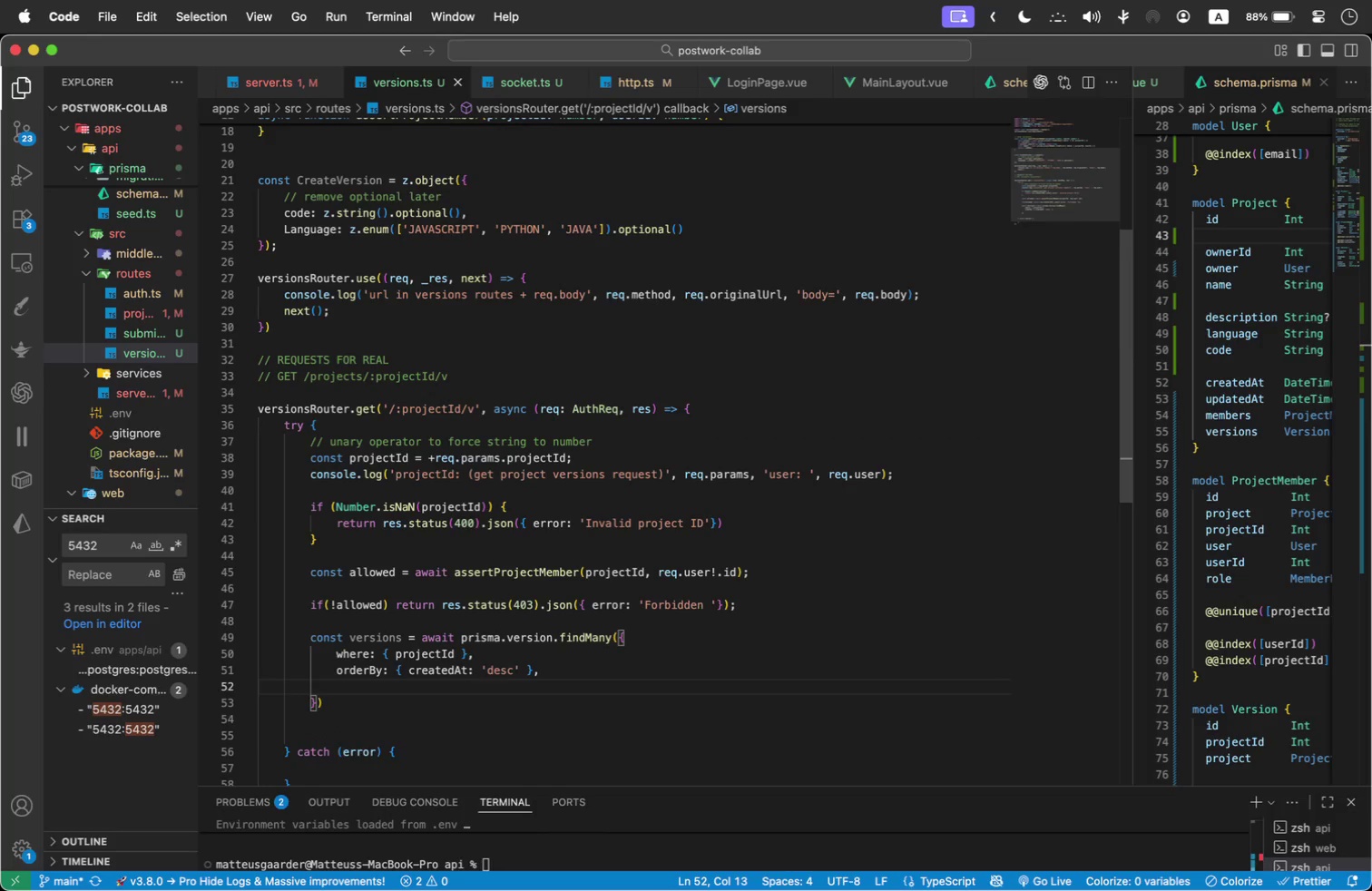 
key(Enter)
 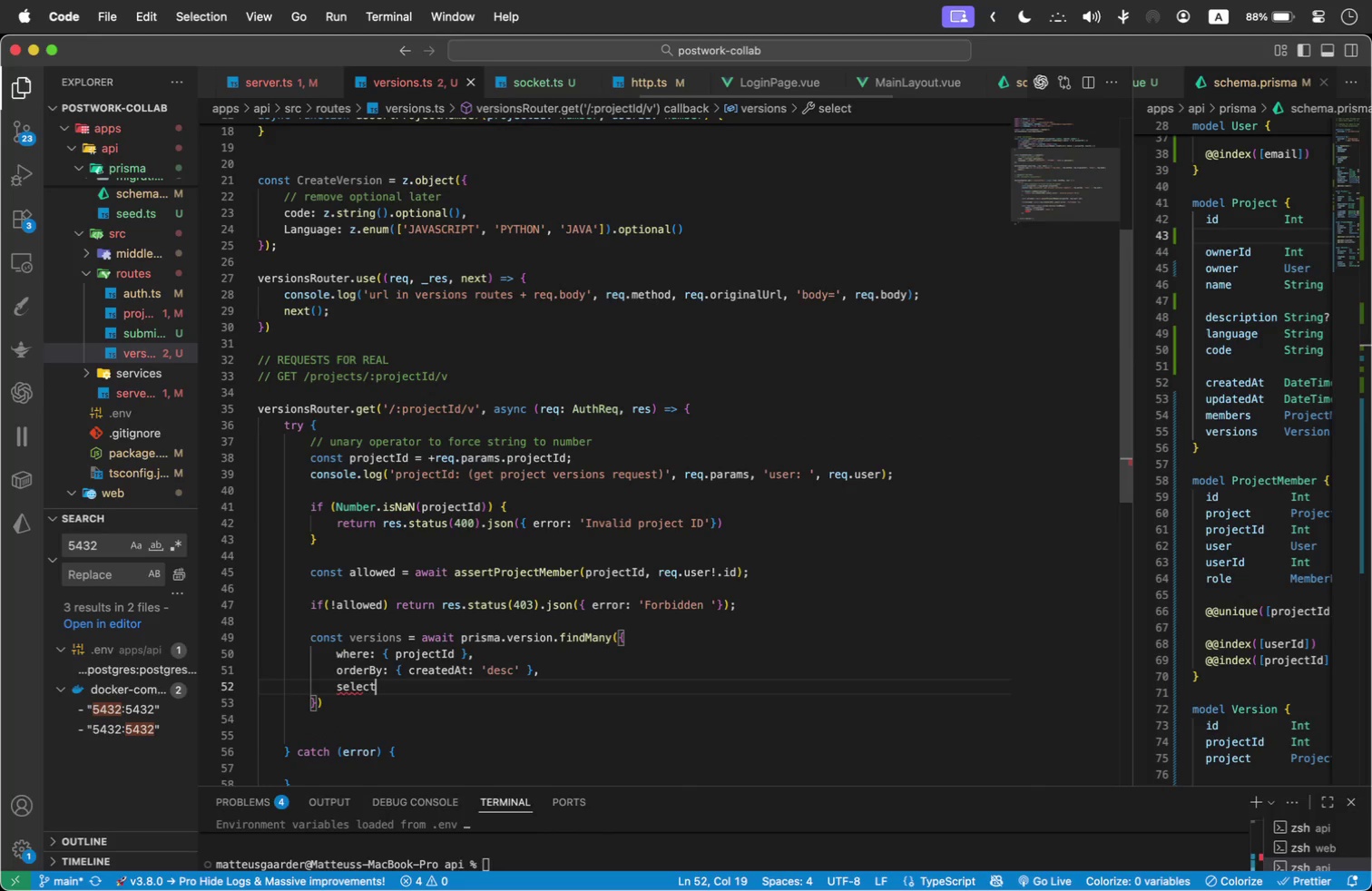 
key(Shift+Semicolon)
 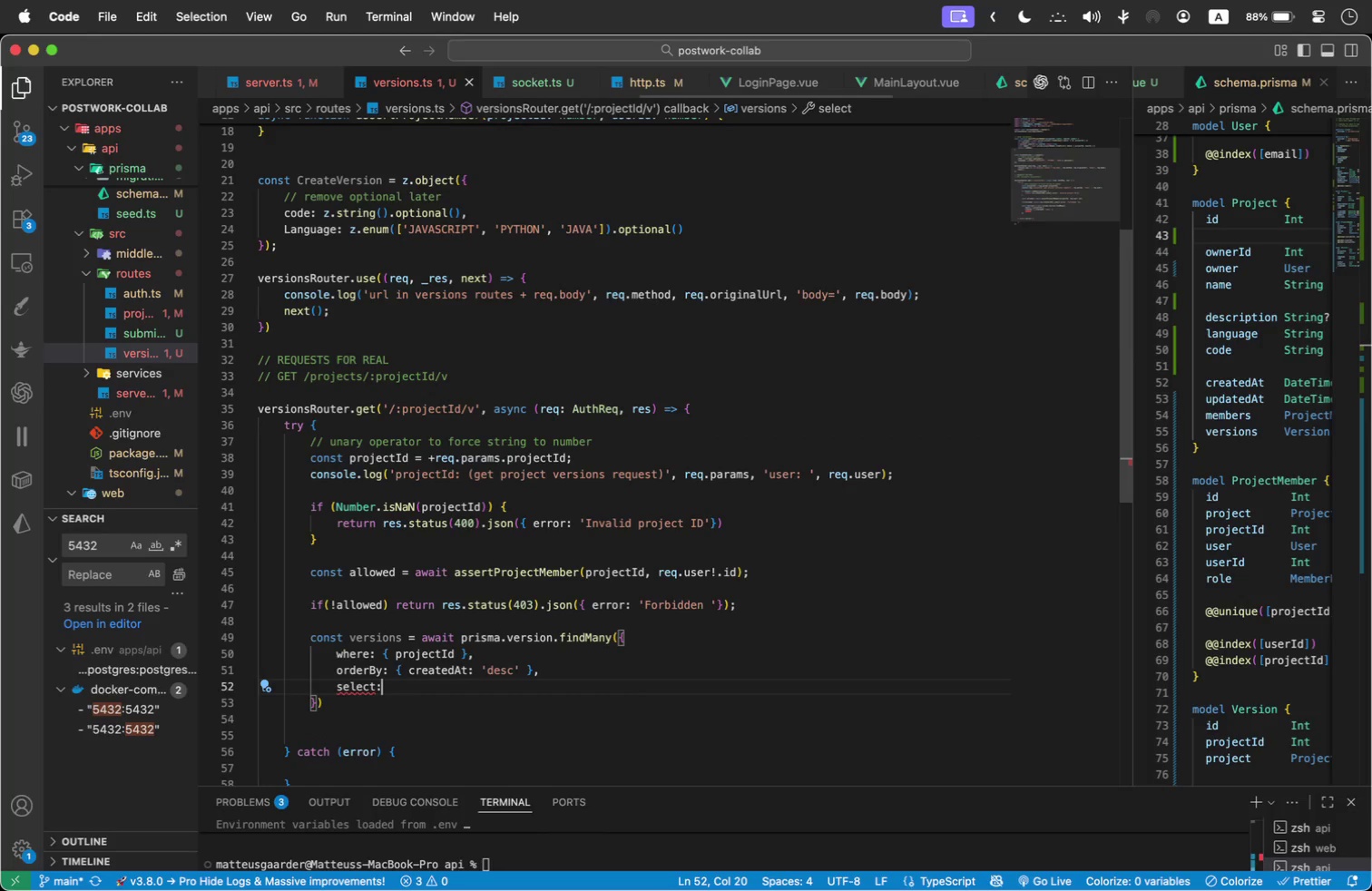 
key(Space)
 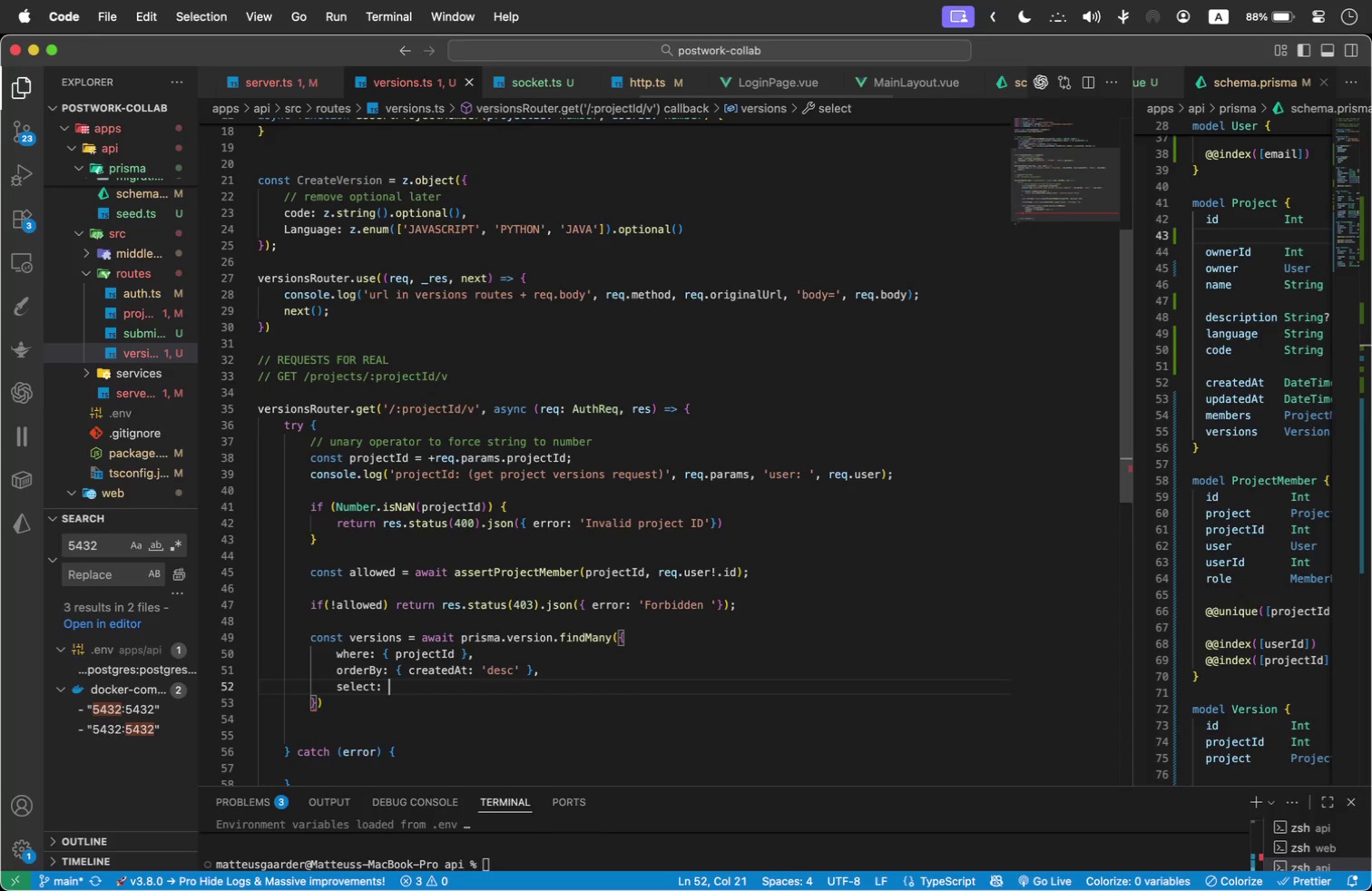 
key(Shift+BracketLeft)
 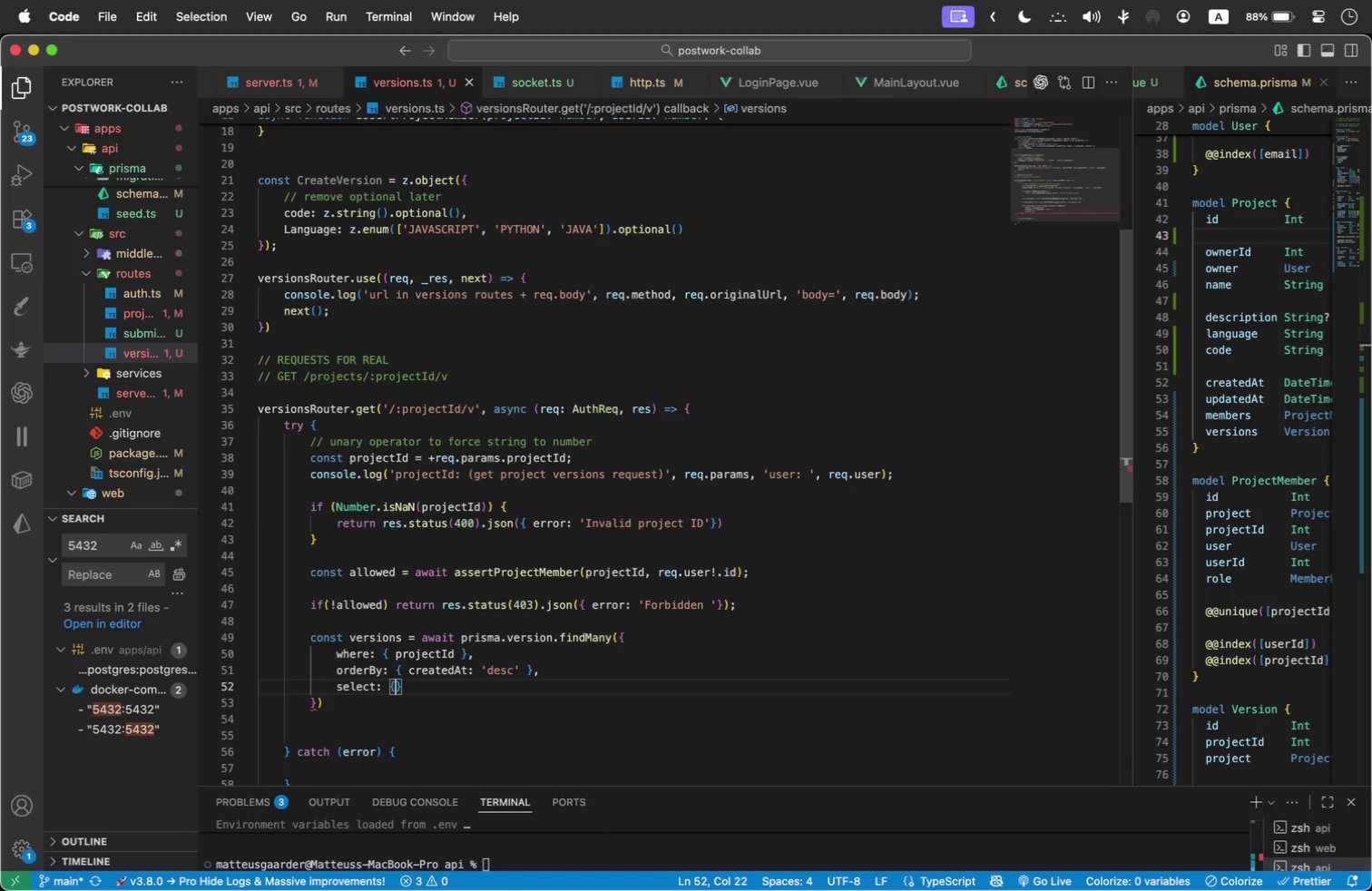 
key(Enter)
 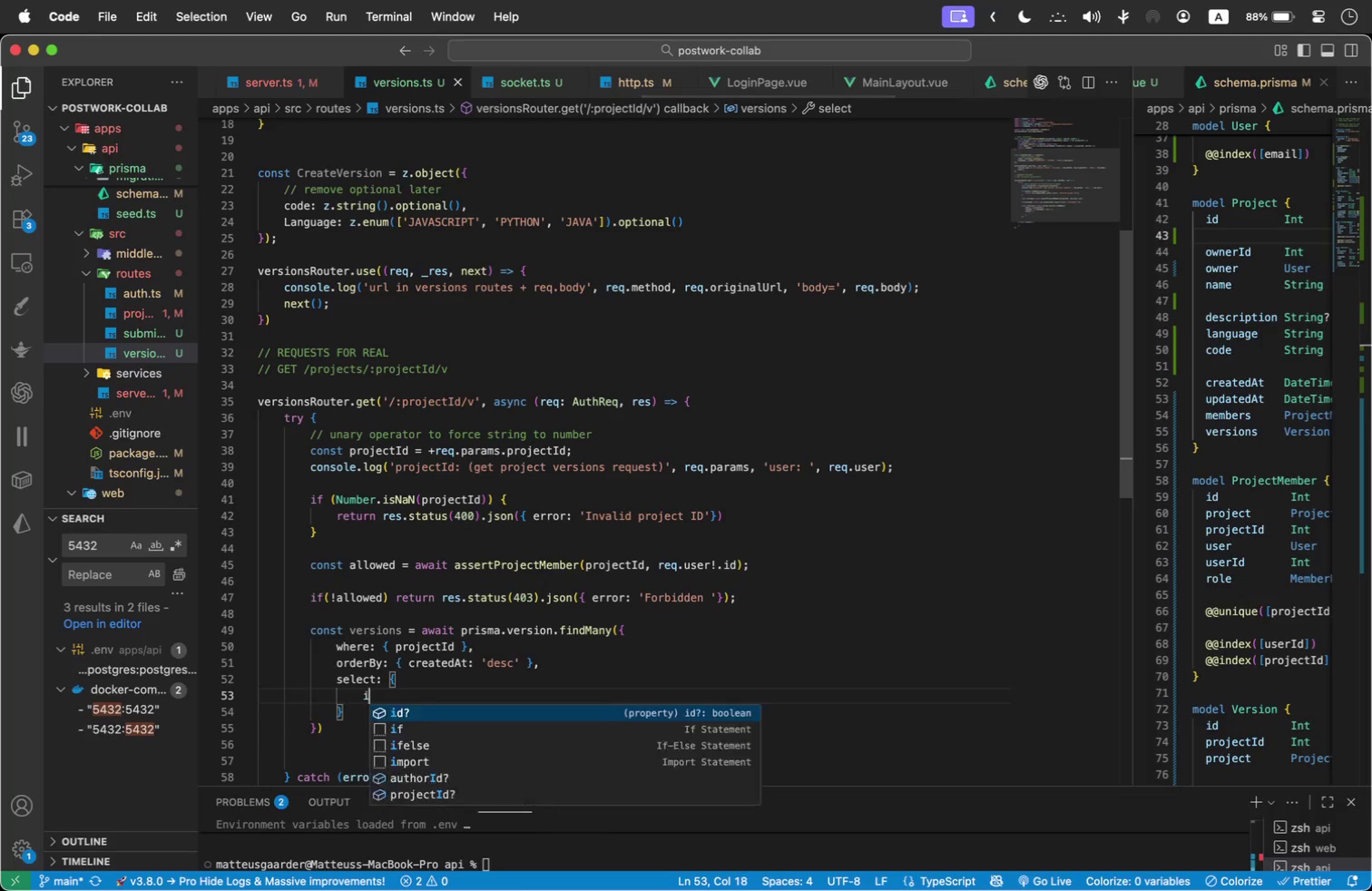 
type(id)
 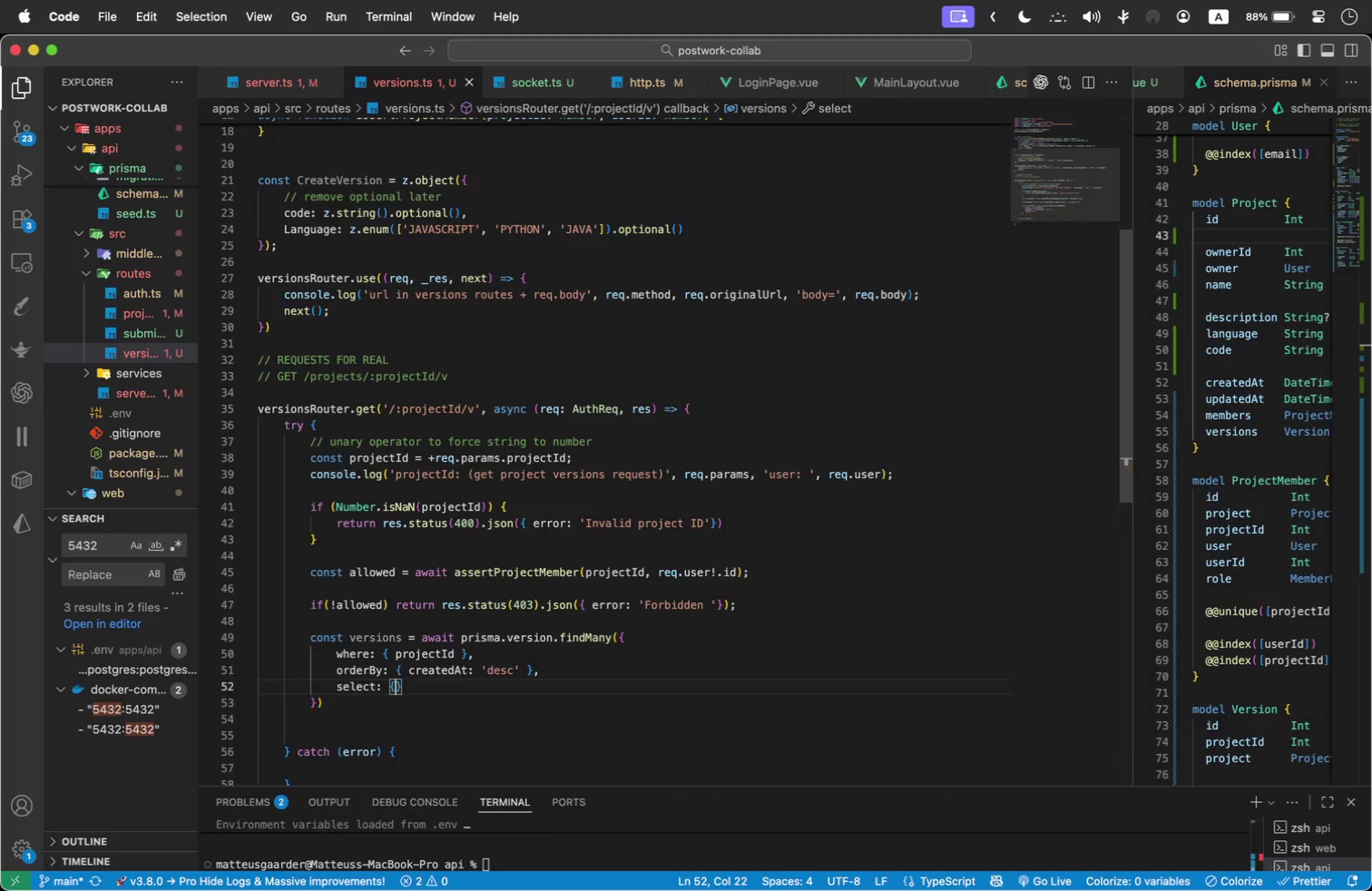 
key(Enter)
 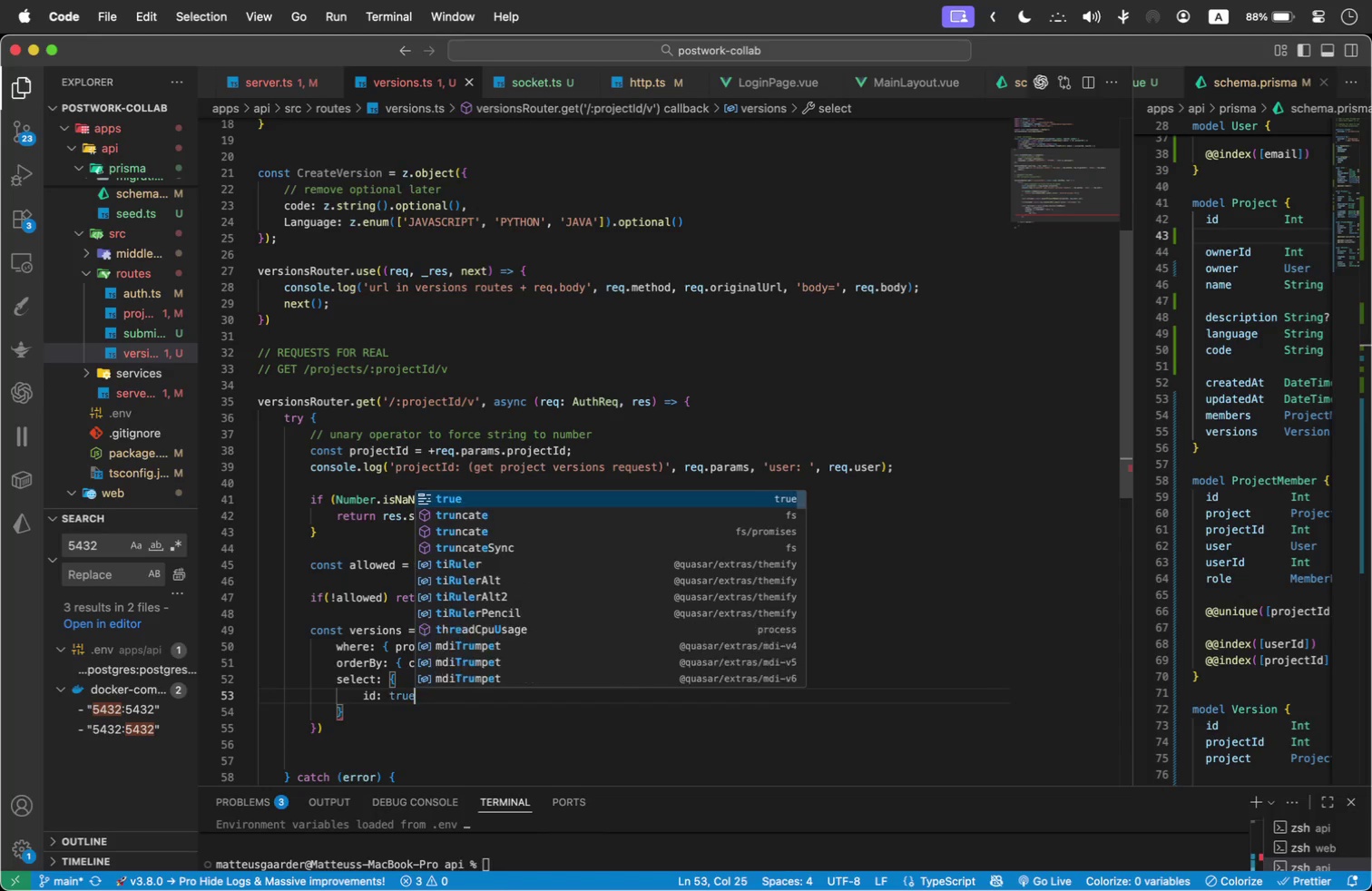 
type(: true,)
 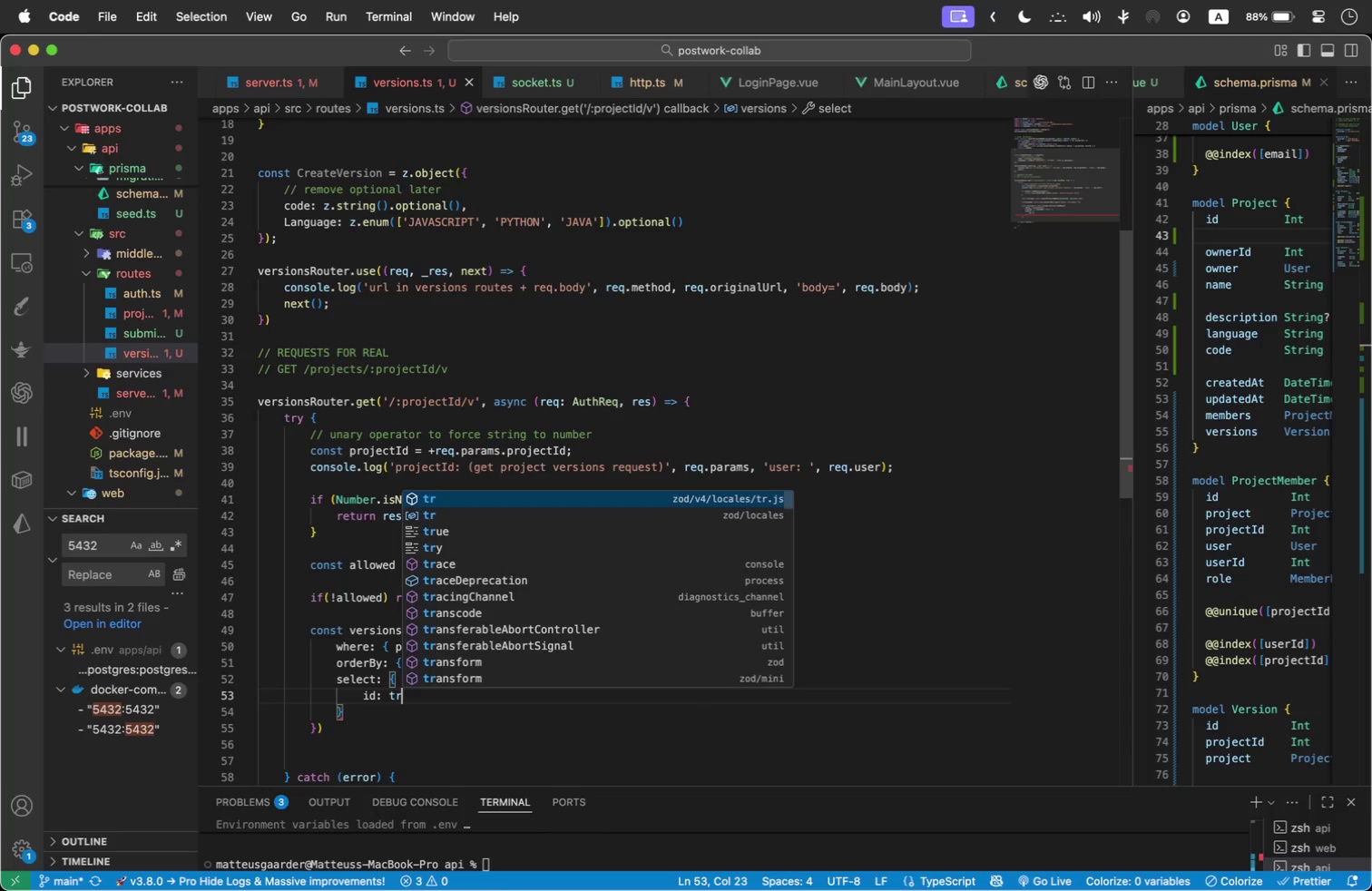 
key(Enter)
 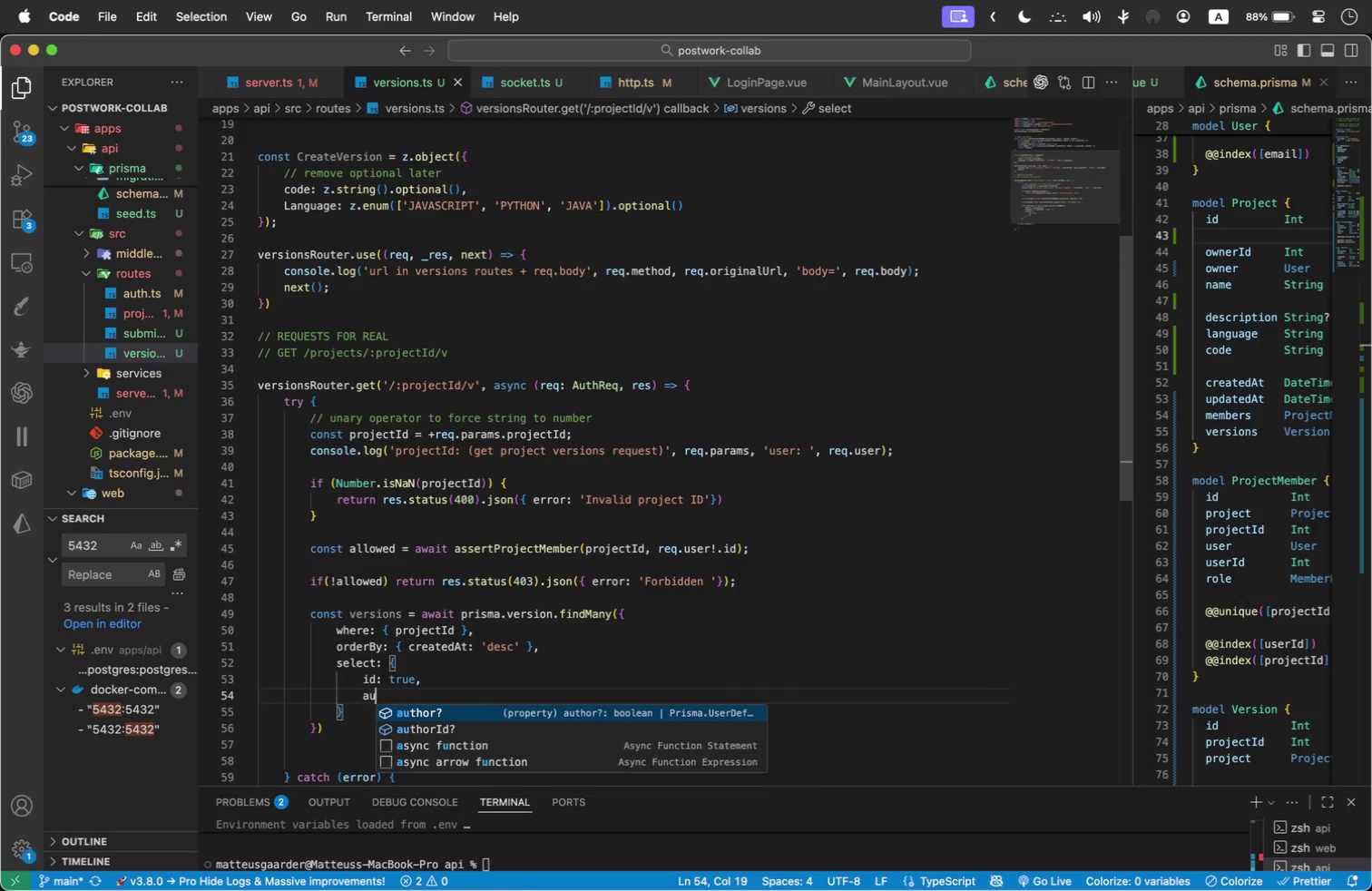 
type(authorId: true,)
 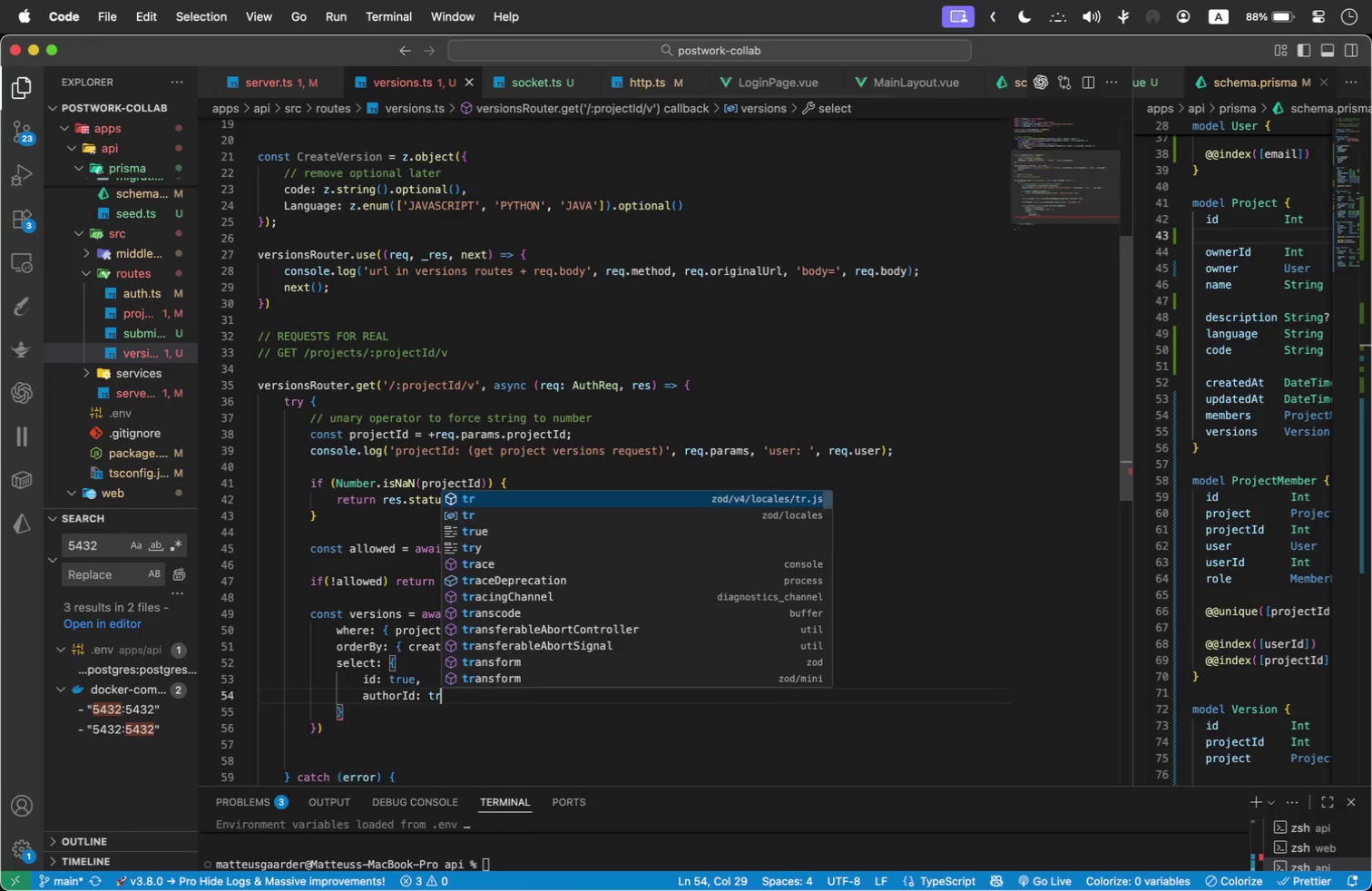 
 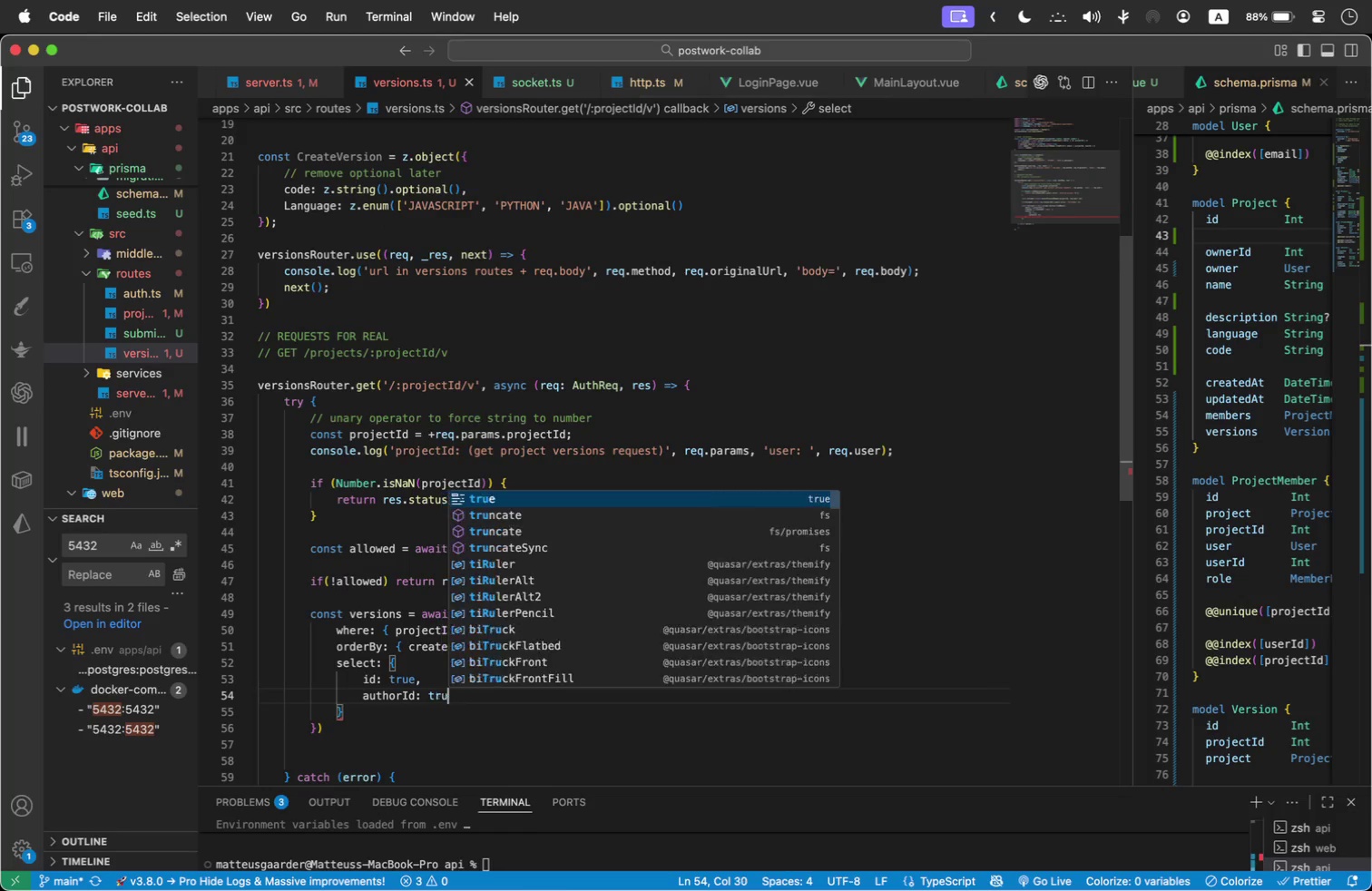 
key(Enter)
 